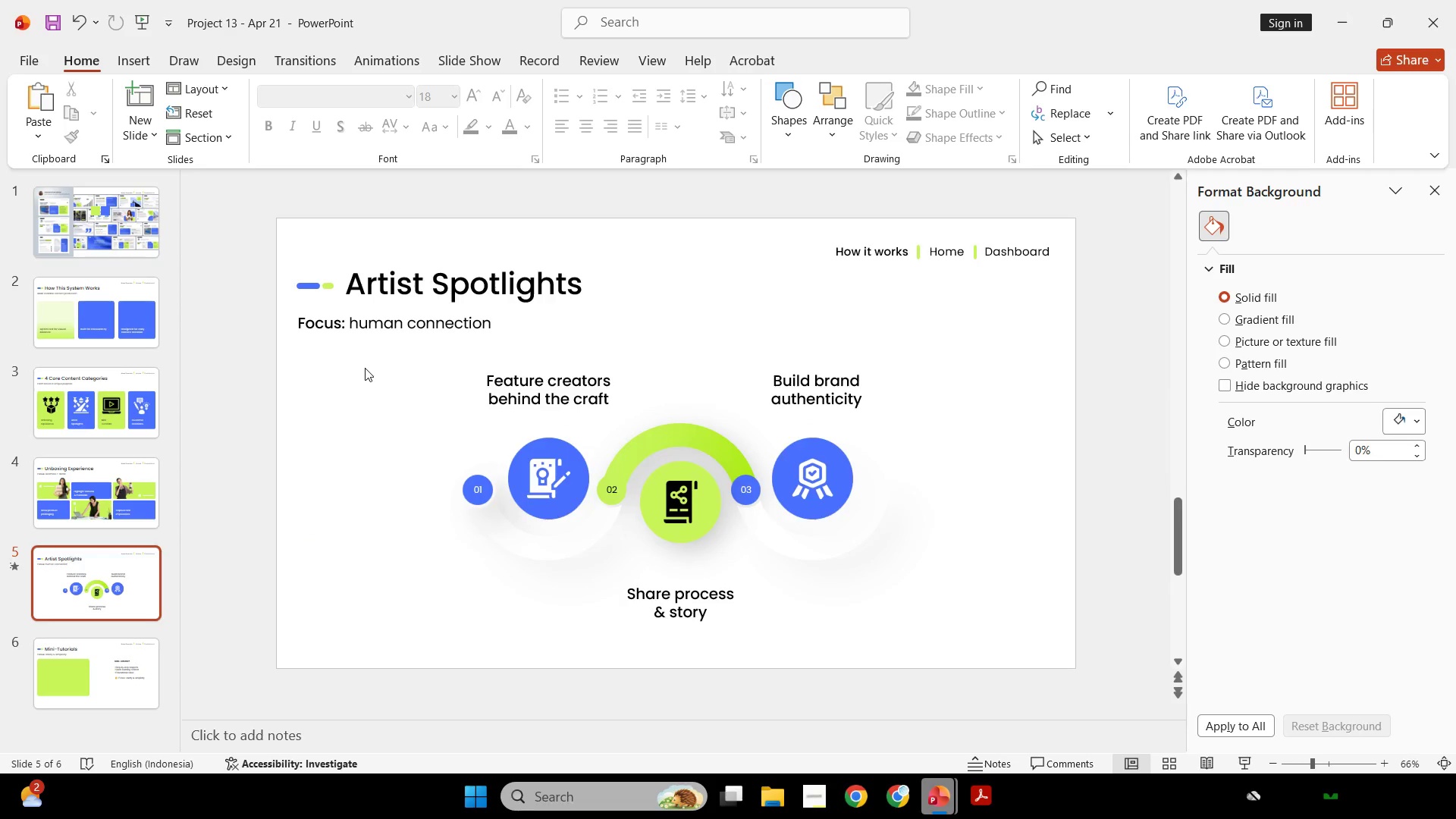 
scroll: coordinate [365, 368], scroll_direction: up, amount: 1.0
 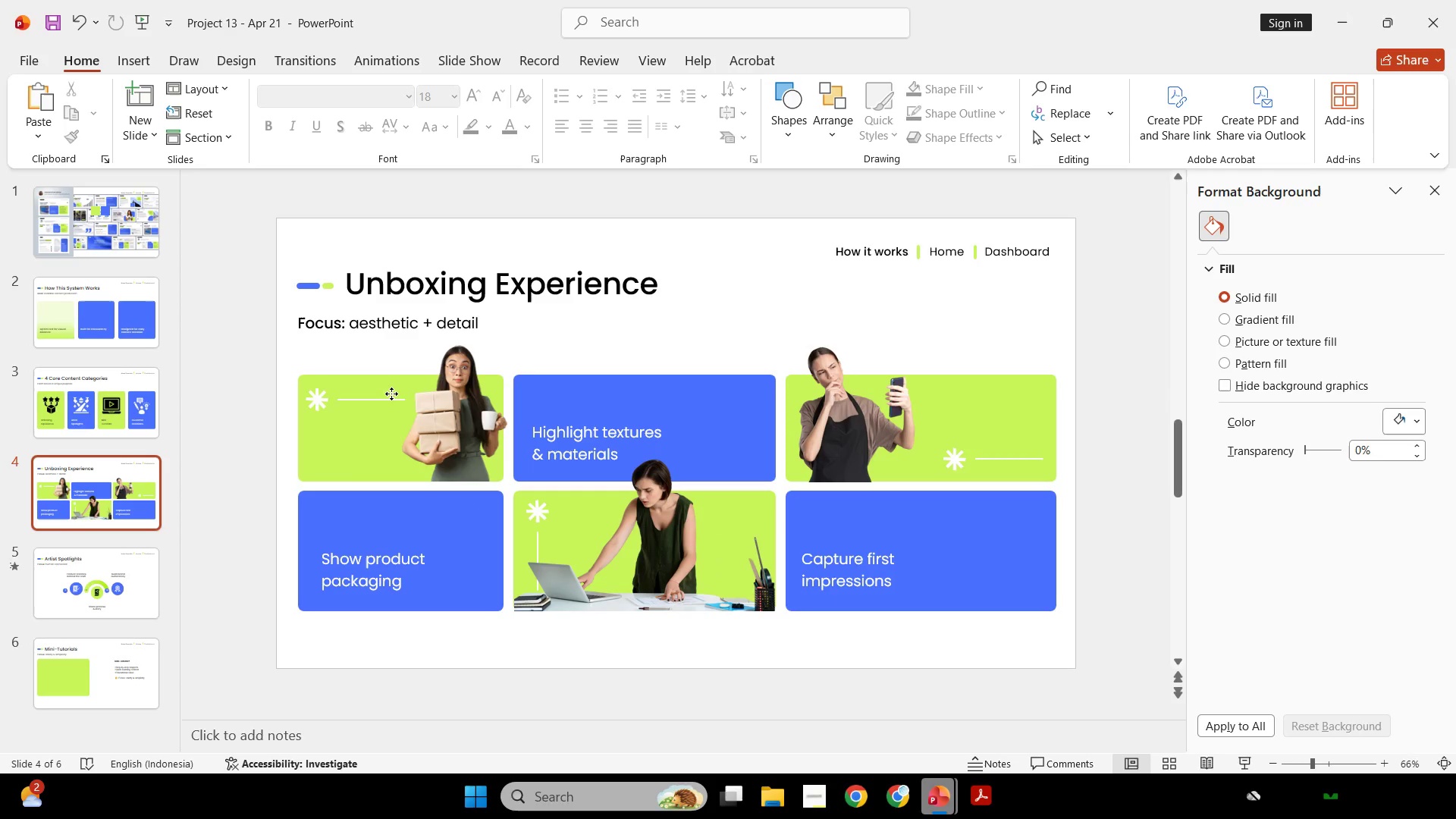 
left_click([391, 394])
 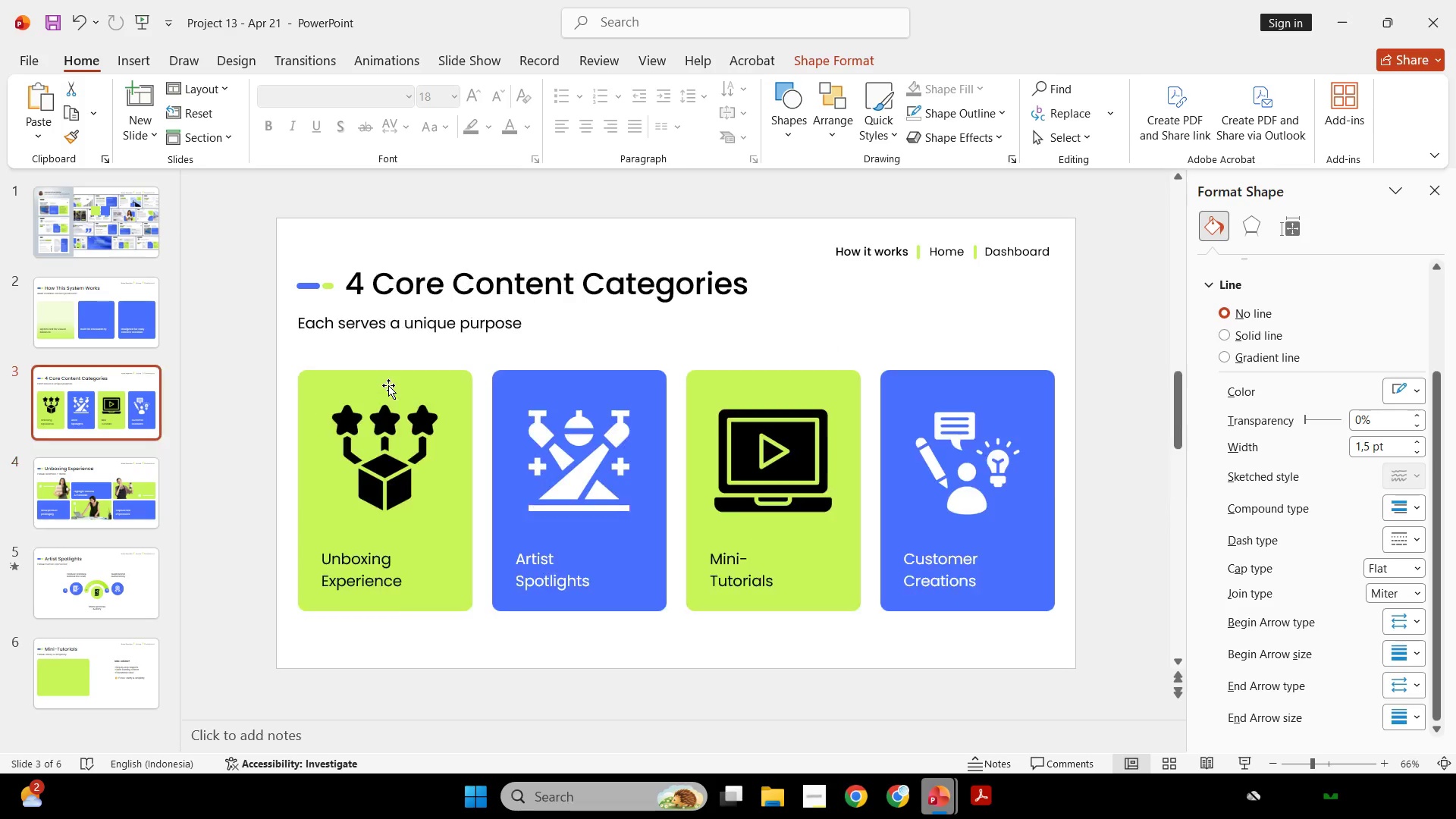 
left_click([384, 374])
 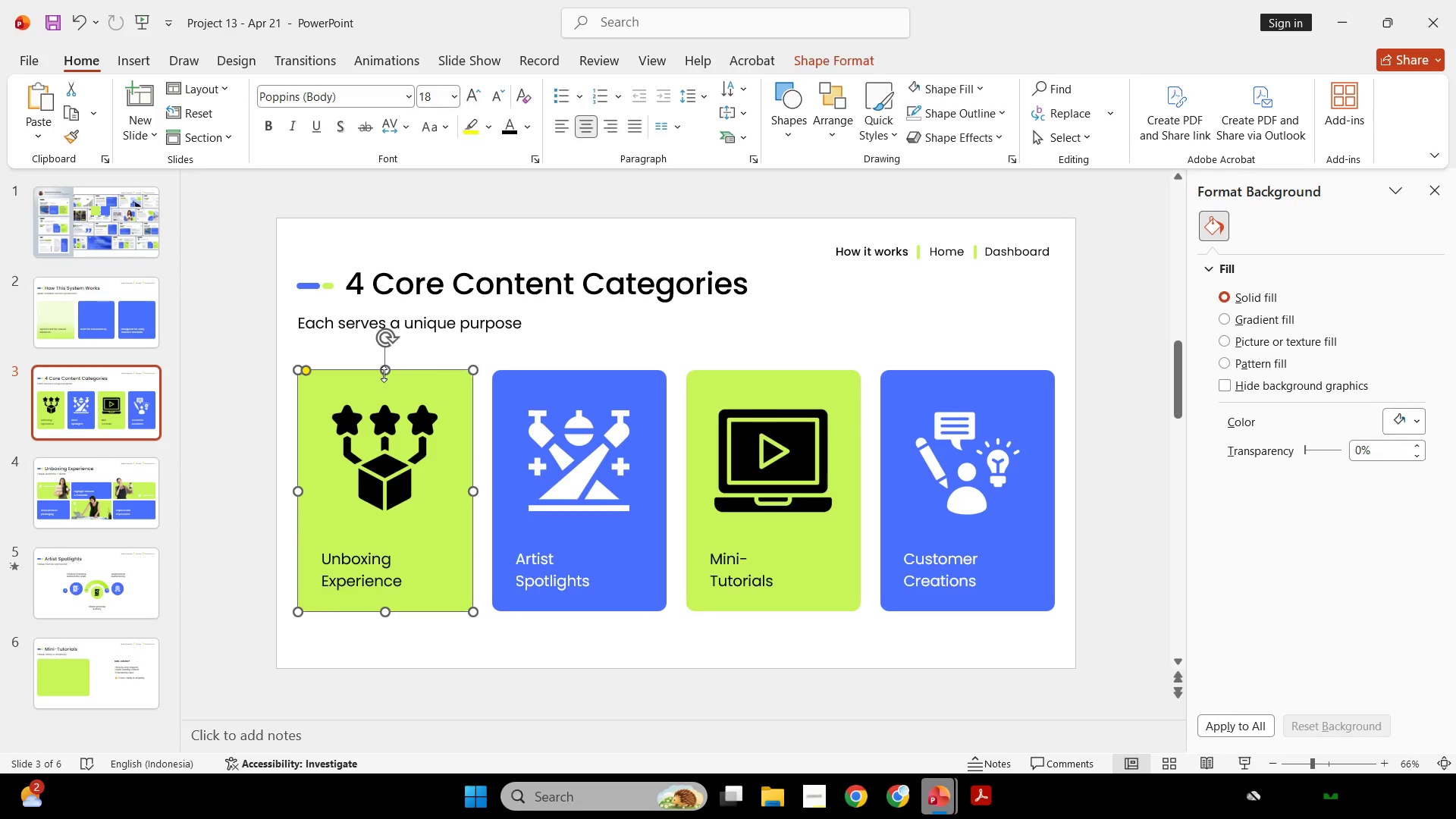 
scroll: coordinate [388, 385], scroll_direction: up, amount: 1.0
 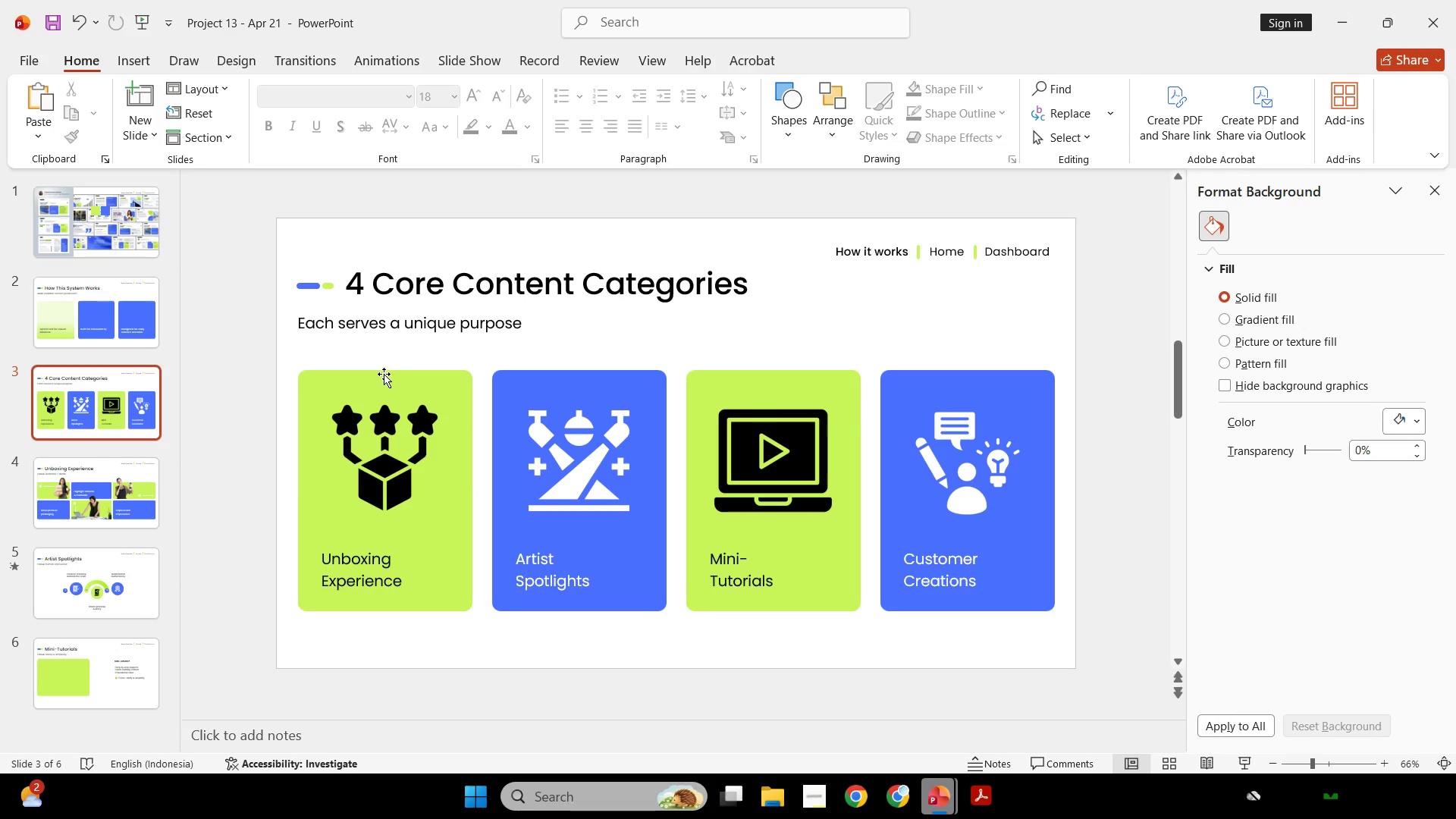 
key(Control+C)
 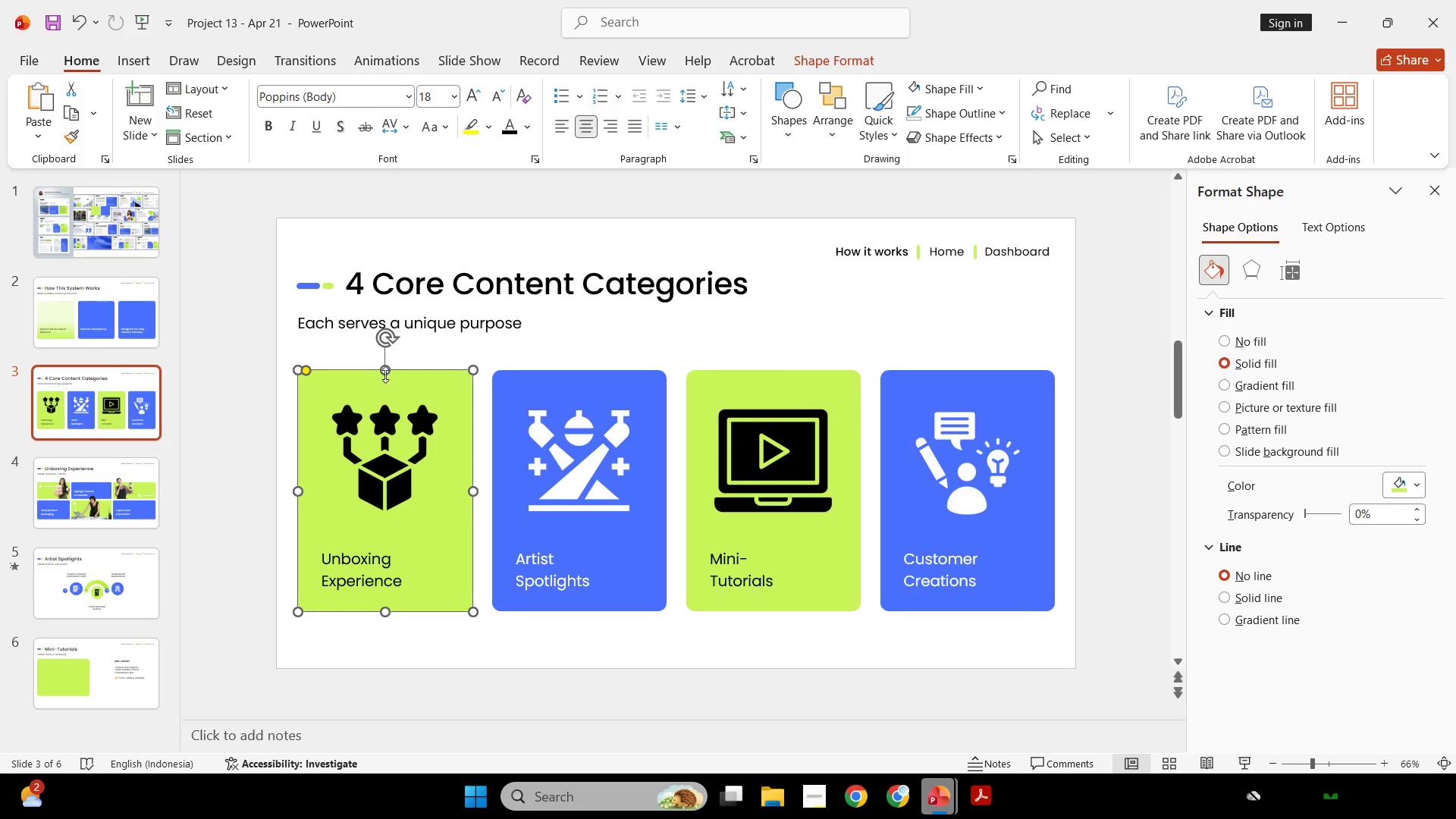 
key(Control+ControlLeft)
 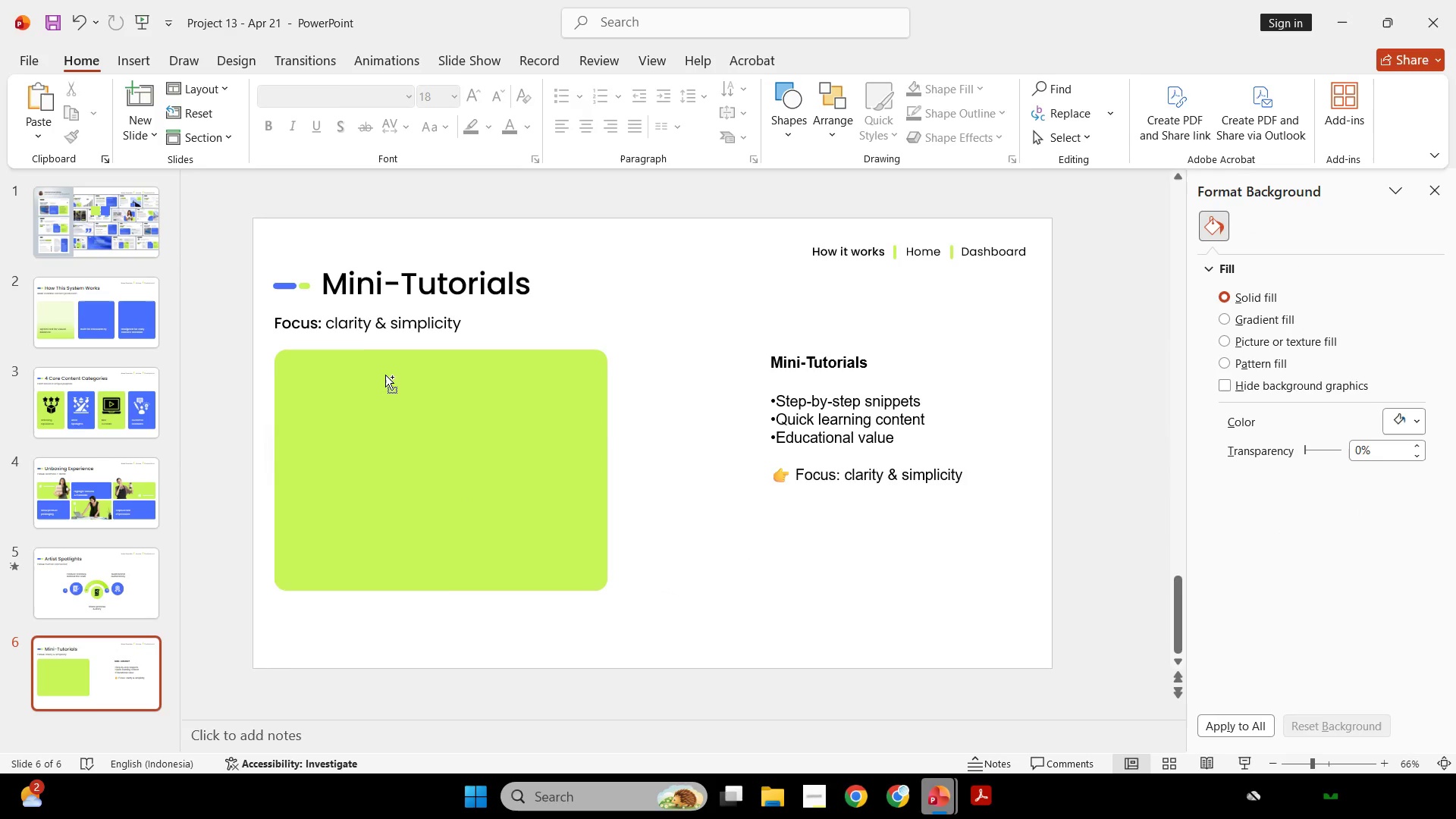 
key(Control+V)
 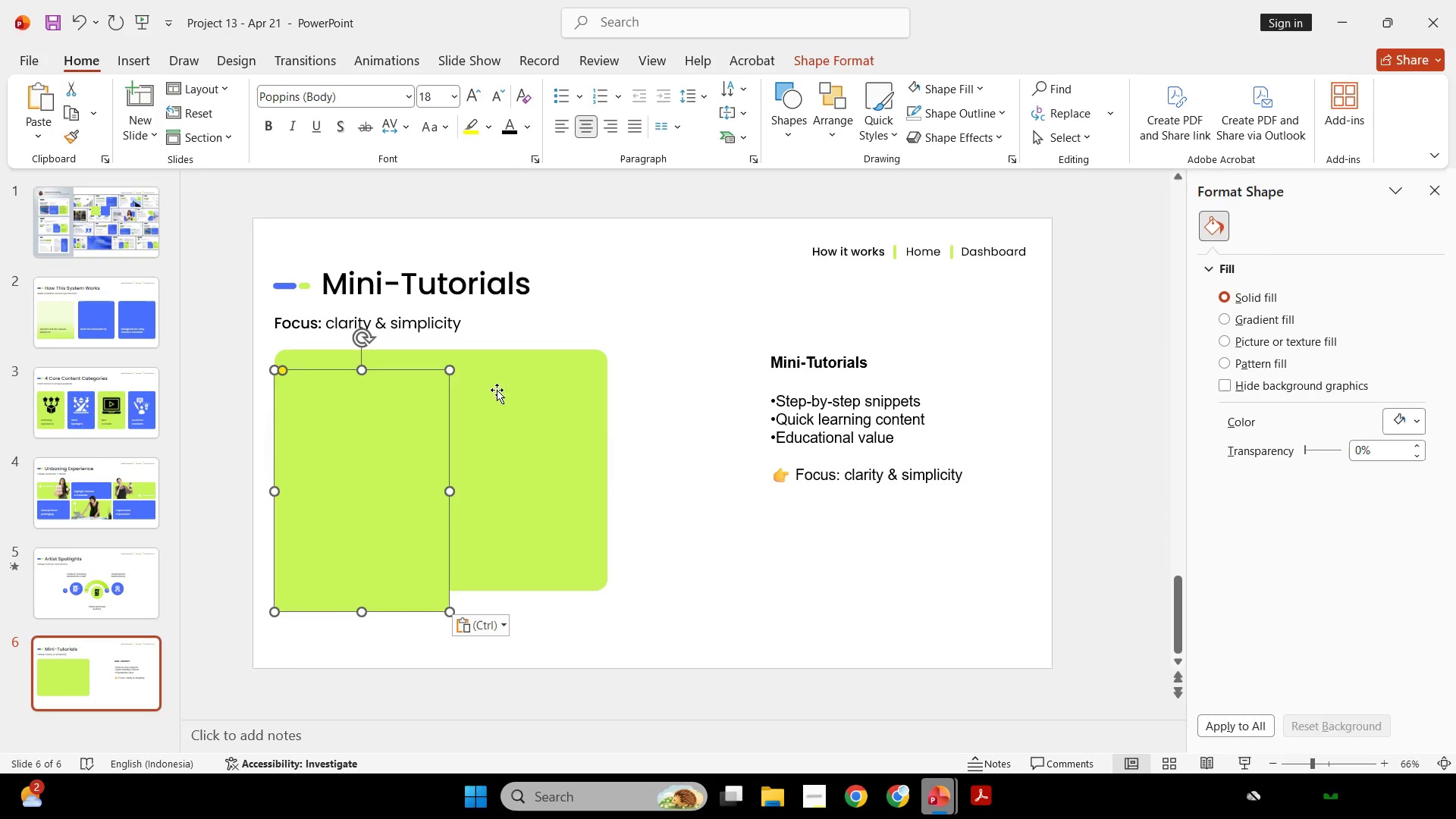 
scroll: coordinate [385, 375], scroll_direction: down, amount: 4.0
 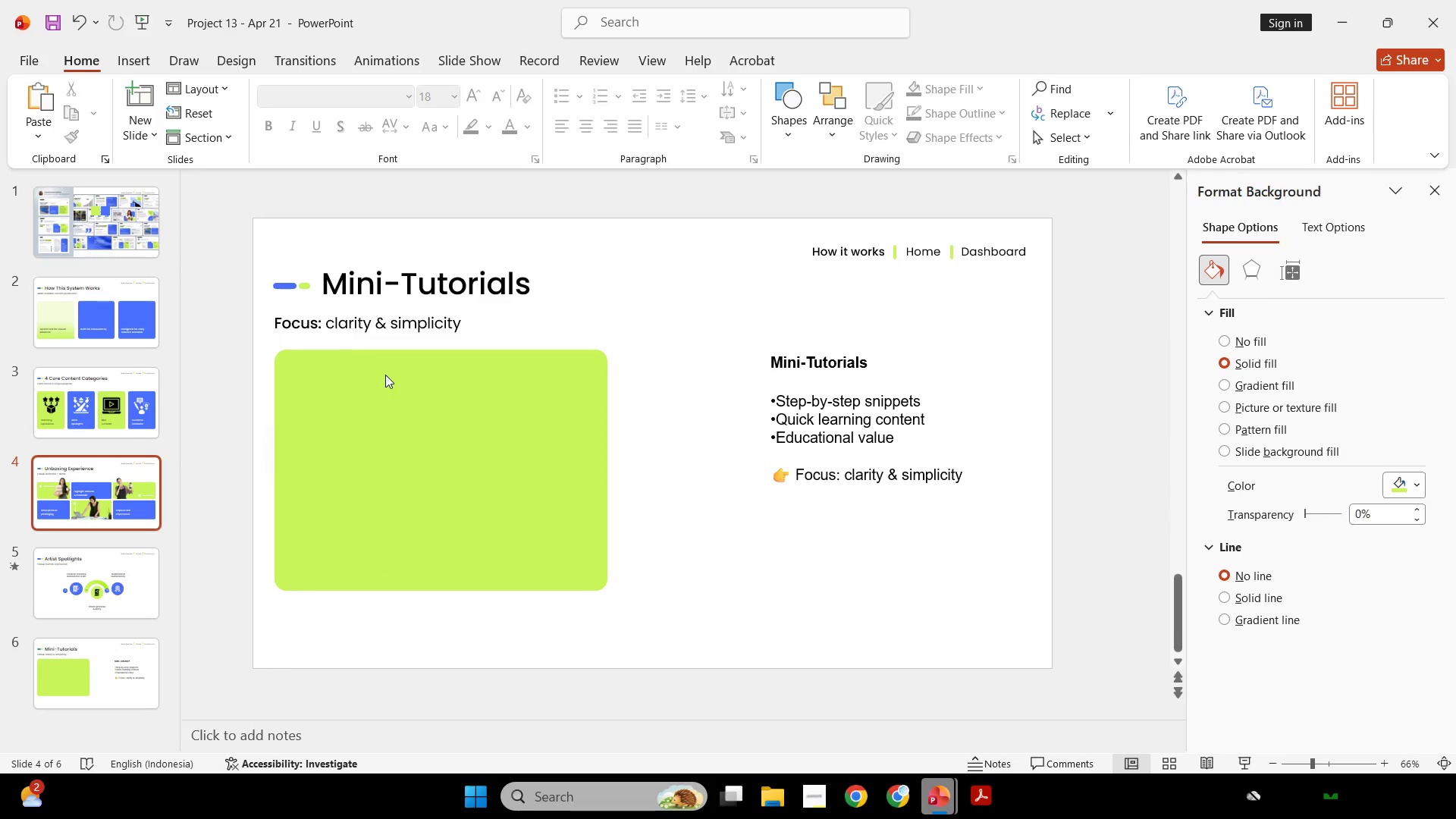 
left_click([501, 389])
 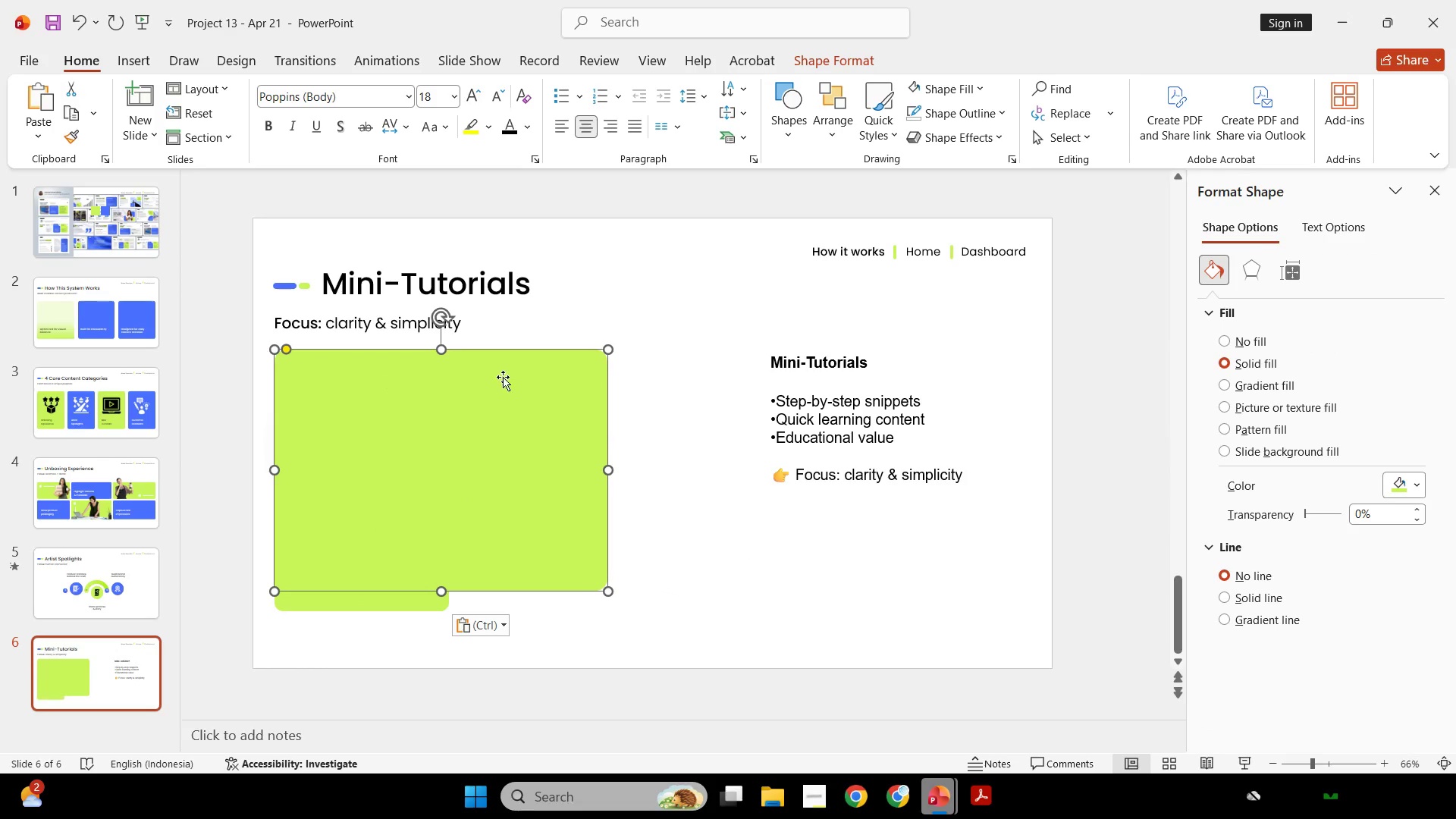 
hold_key(key=ShiftLeft, duration=2.17)
left_click_drag(start_coordinate=[506, 374], to_coordinate=[504, 397])
 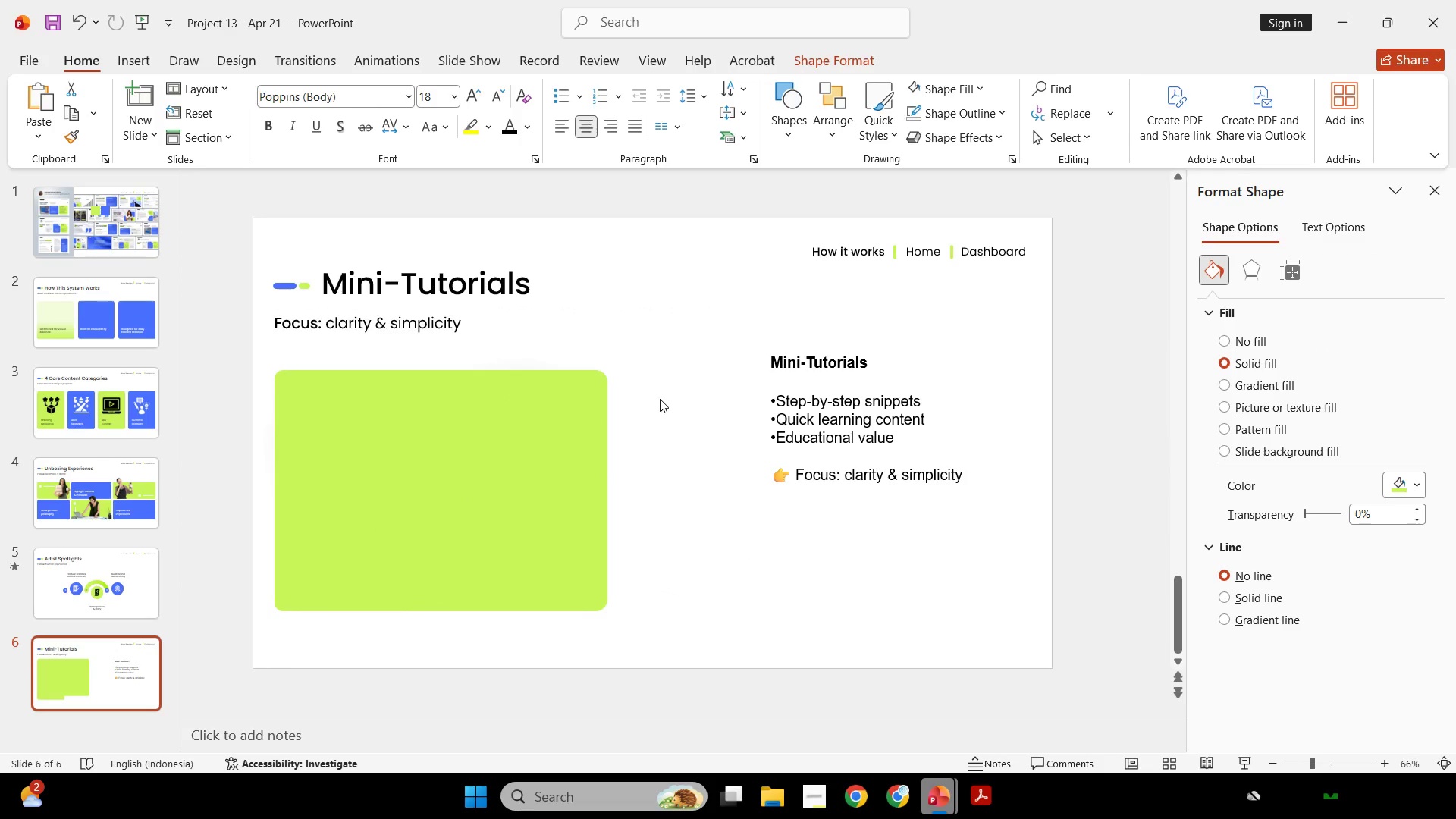 
left_click([660, 399])
 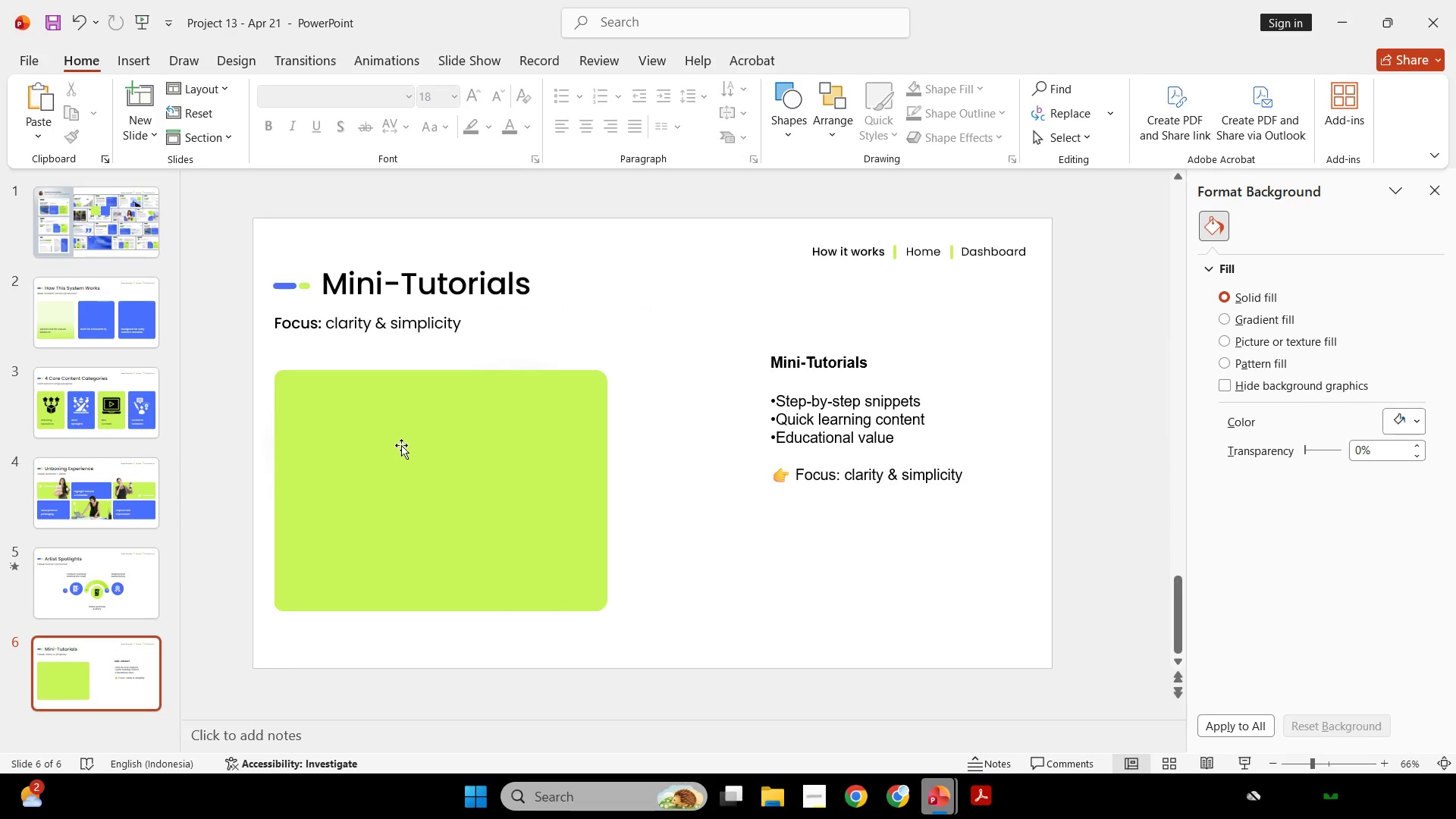 
left_click([401, 444])
 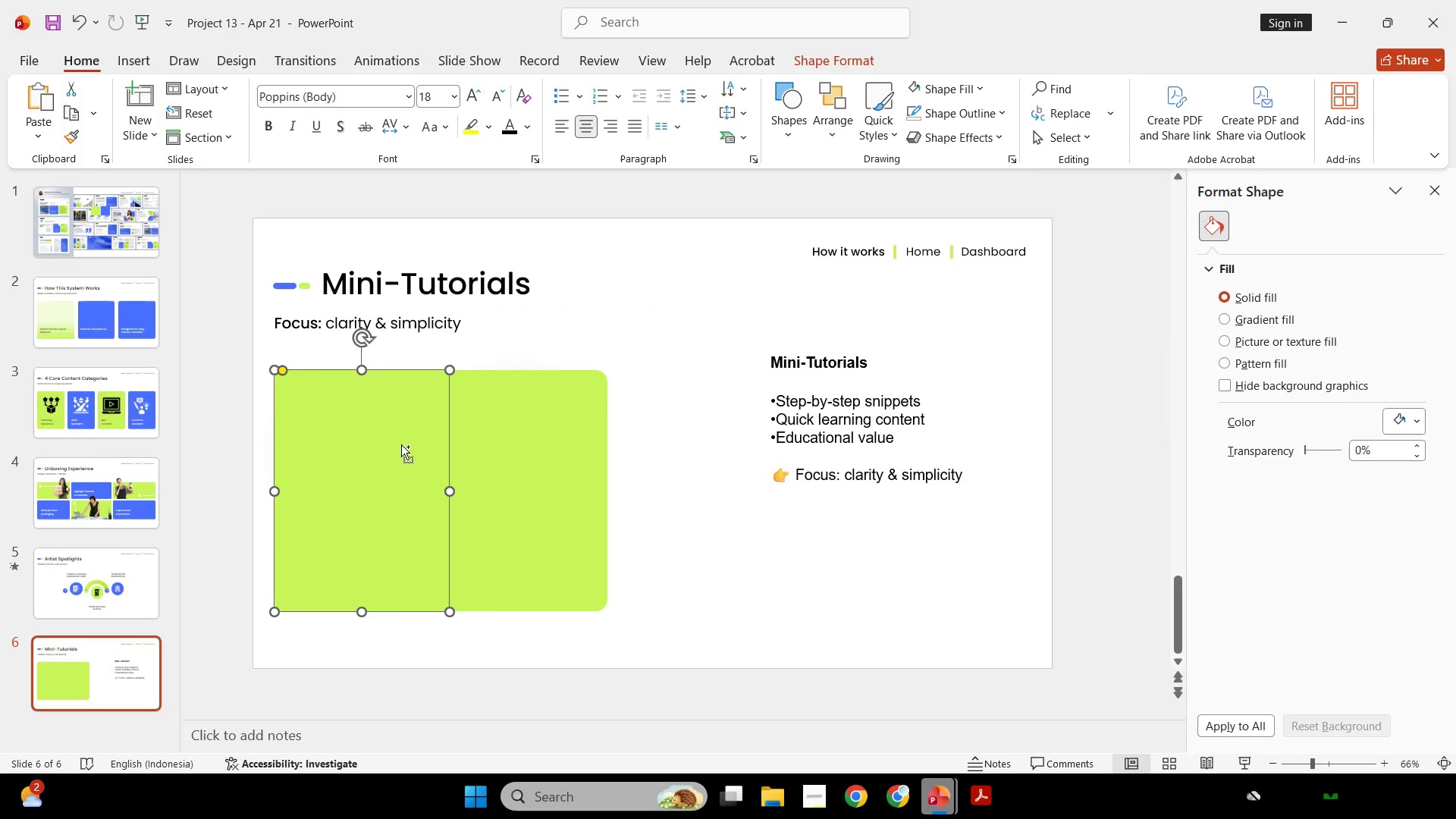 
key(Control+C)
 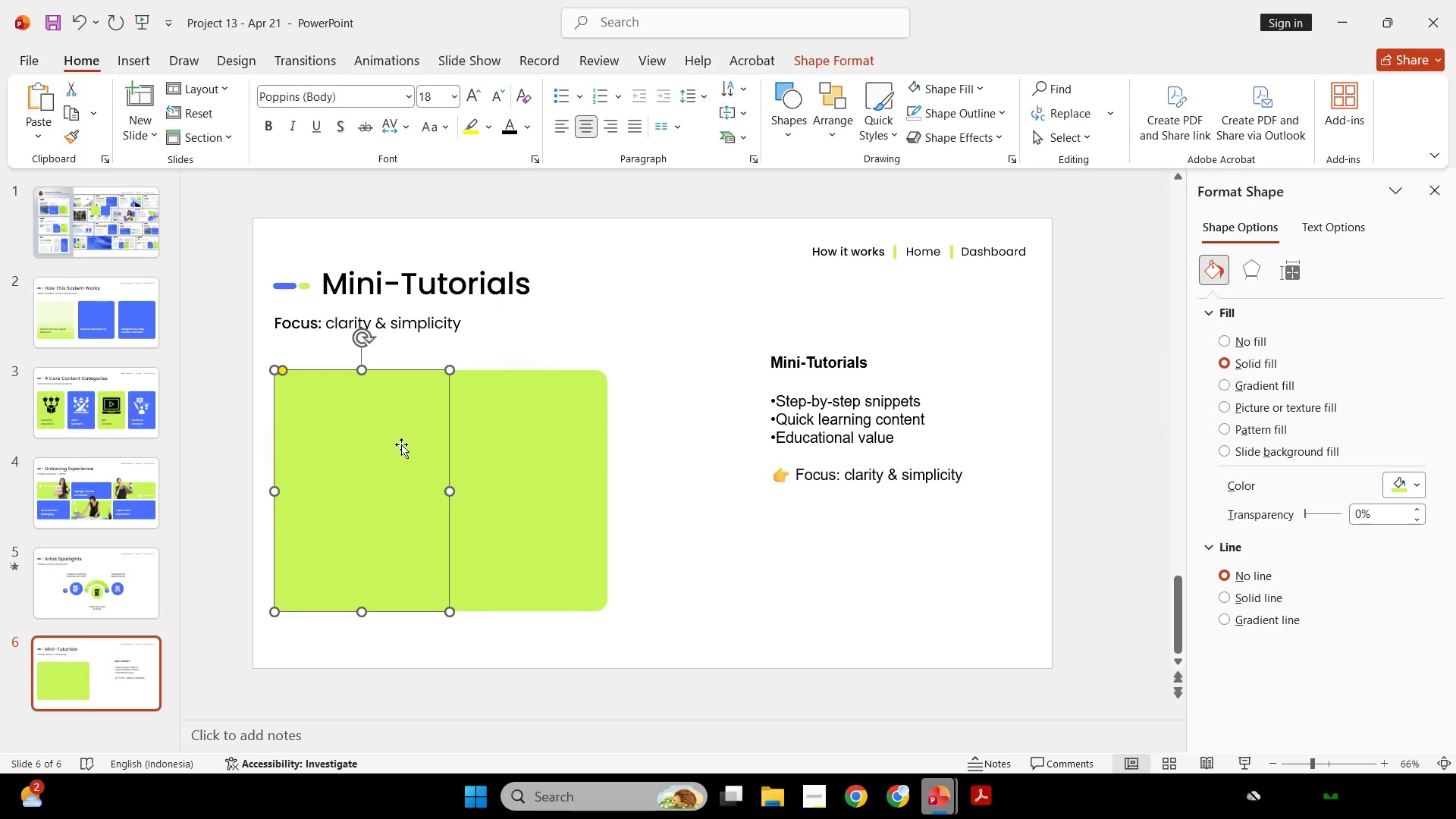 
key(Backspace)
 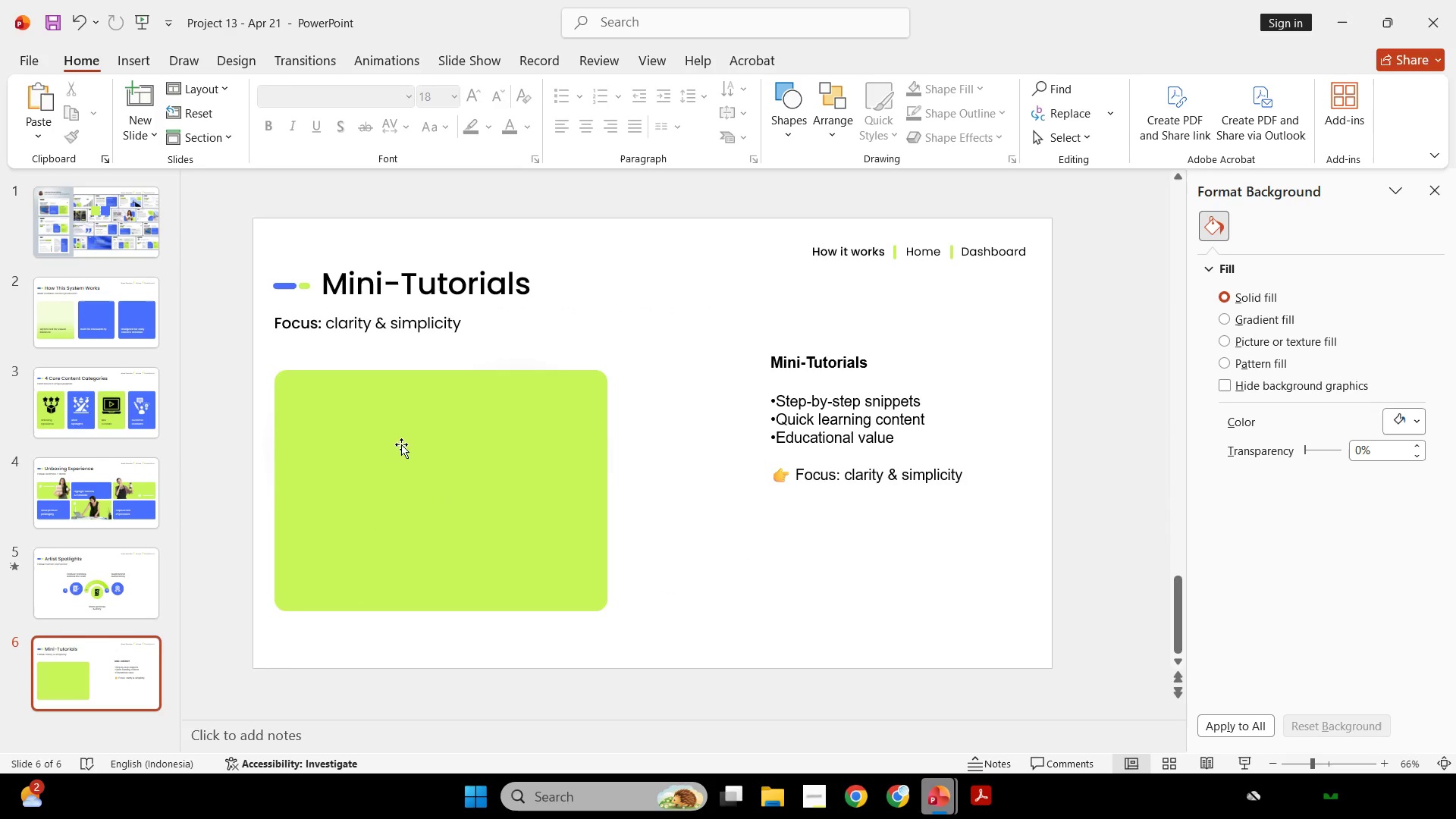 
left_click([401, 444])
 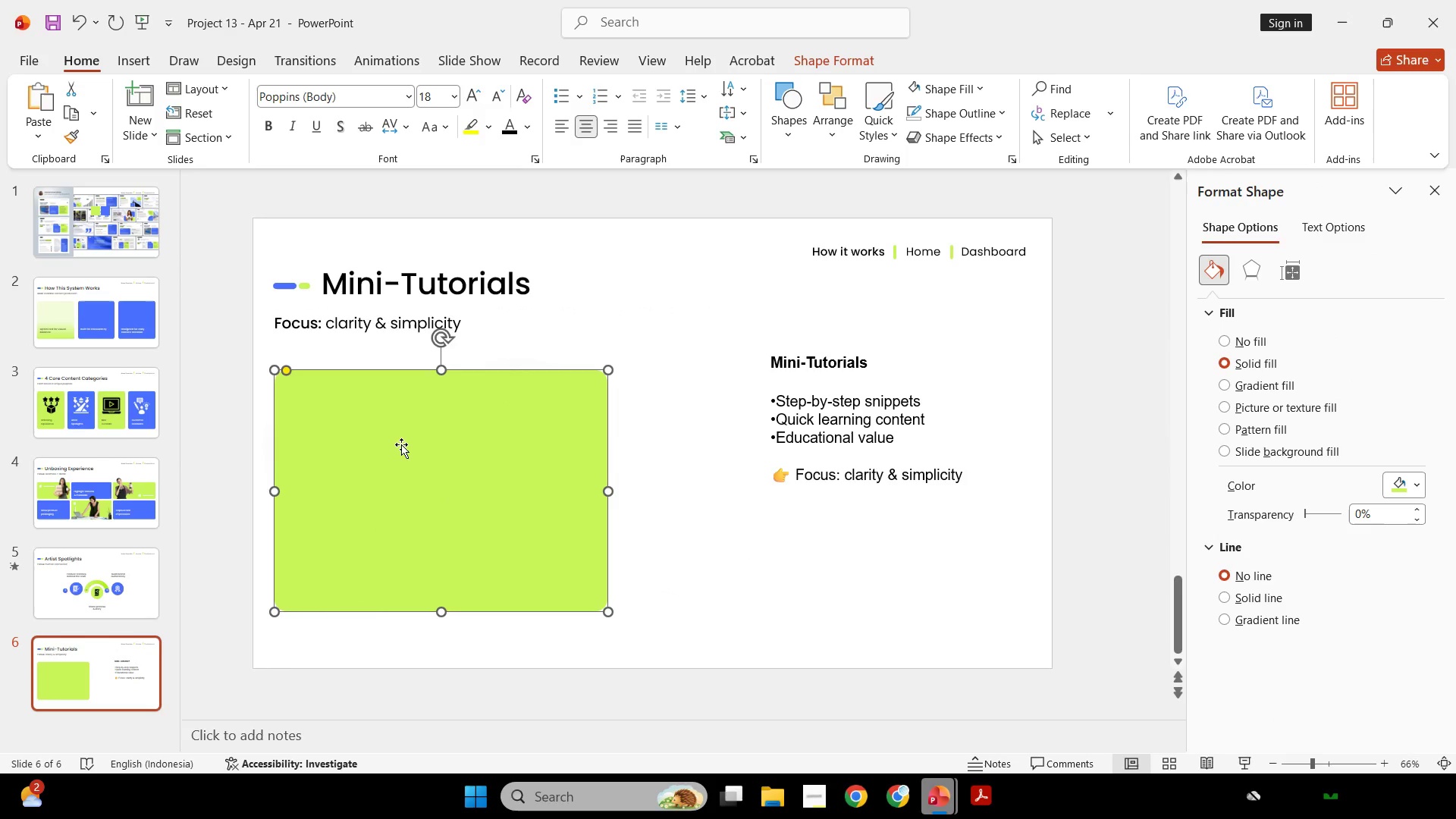 
key(Control+ControlLeft)
 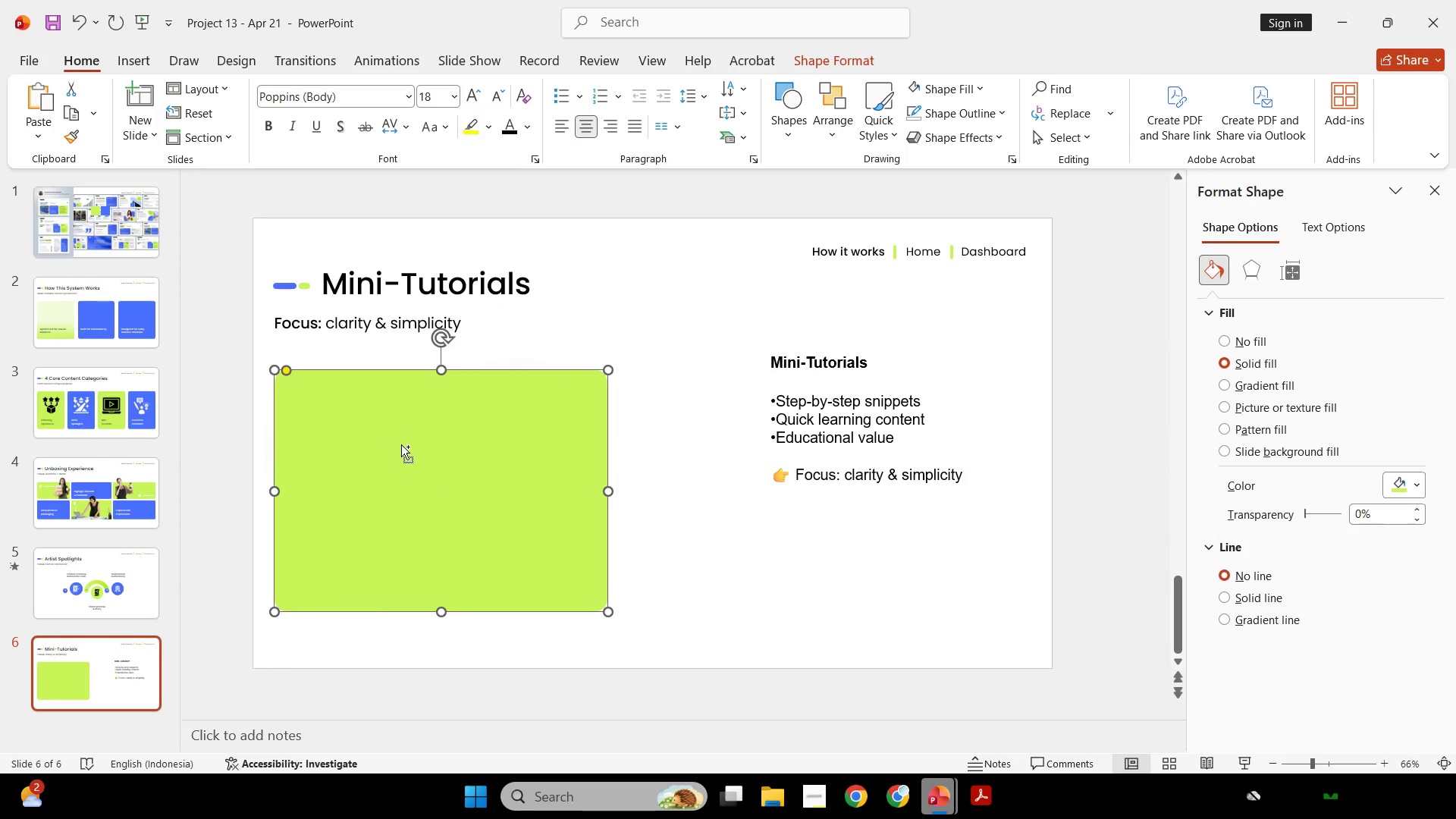 
key(Control+C)
 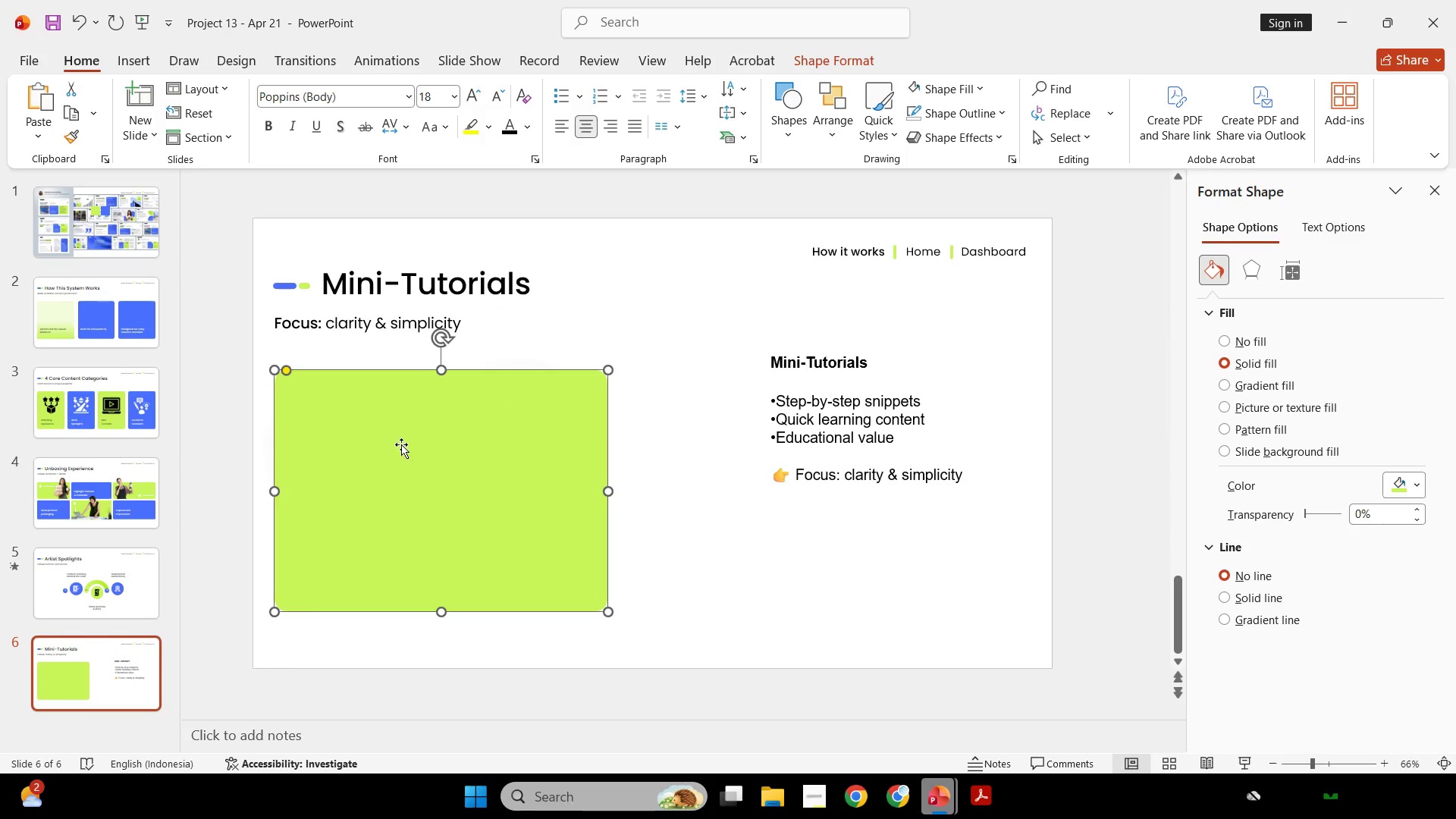 
key(Backspace)
 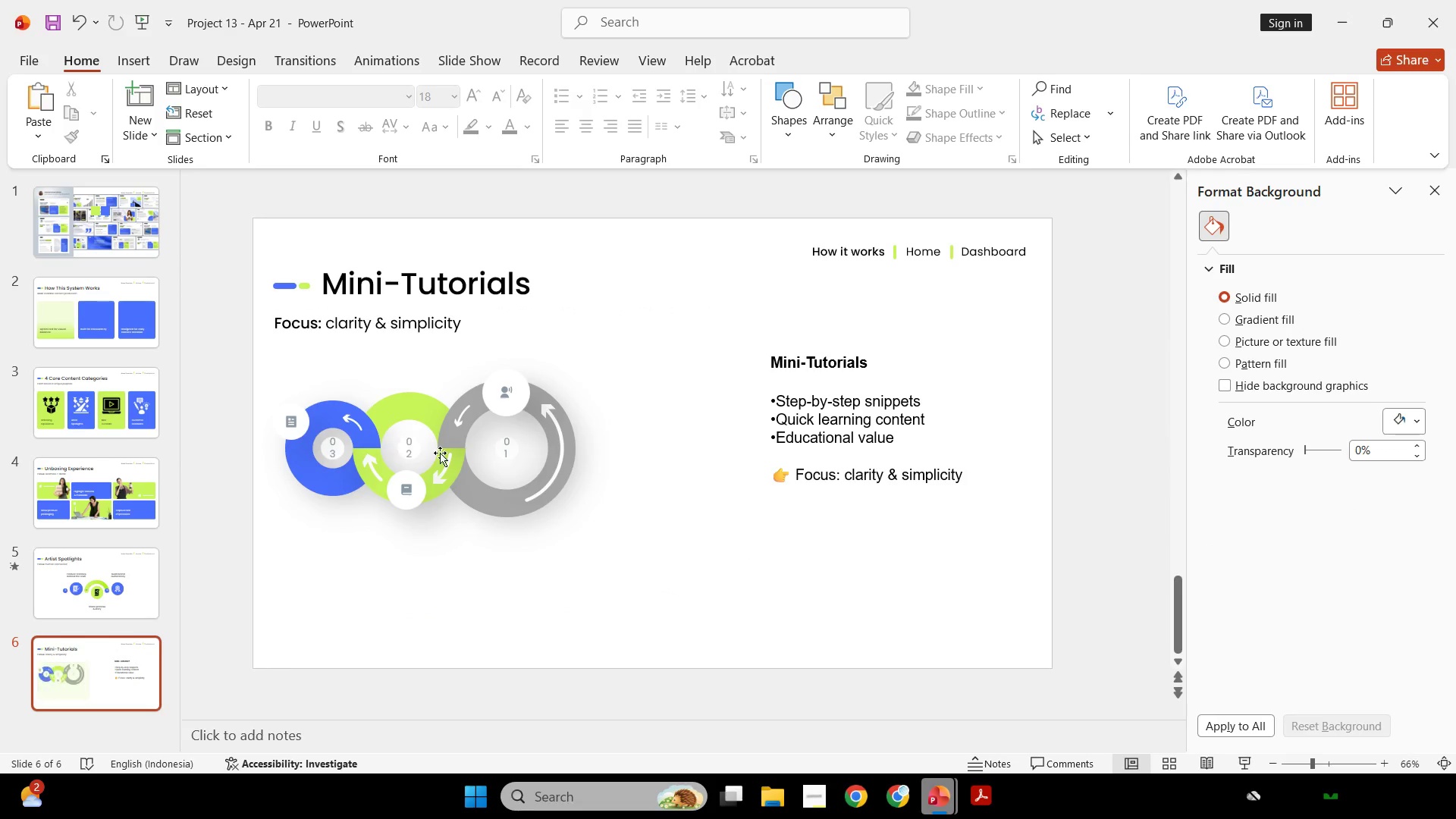 
key(Control+V)
 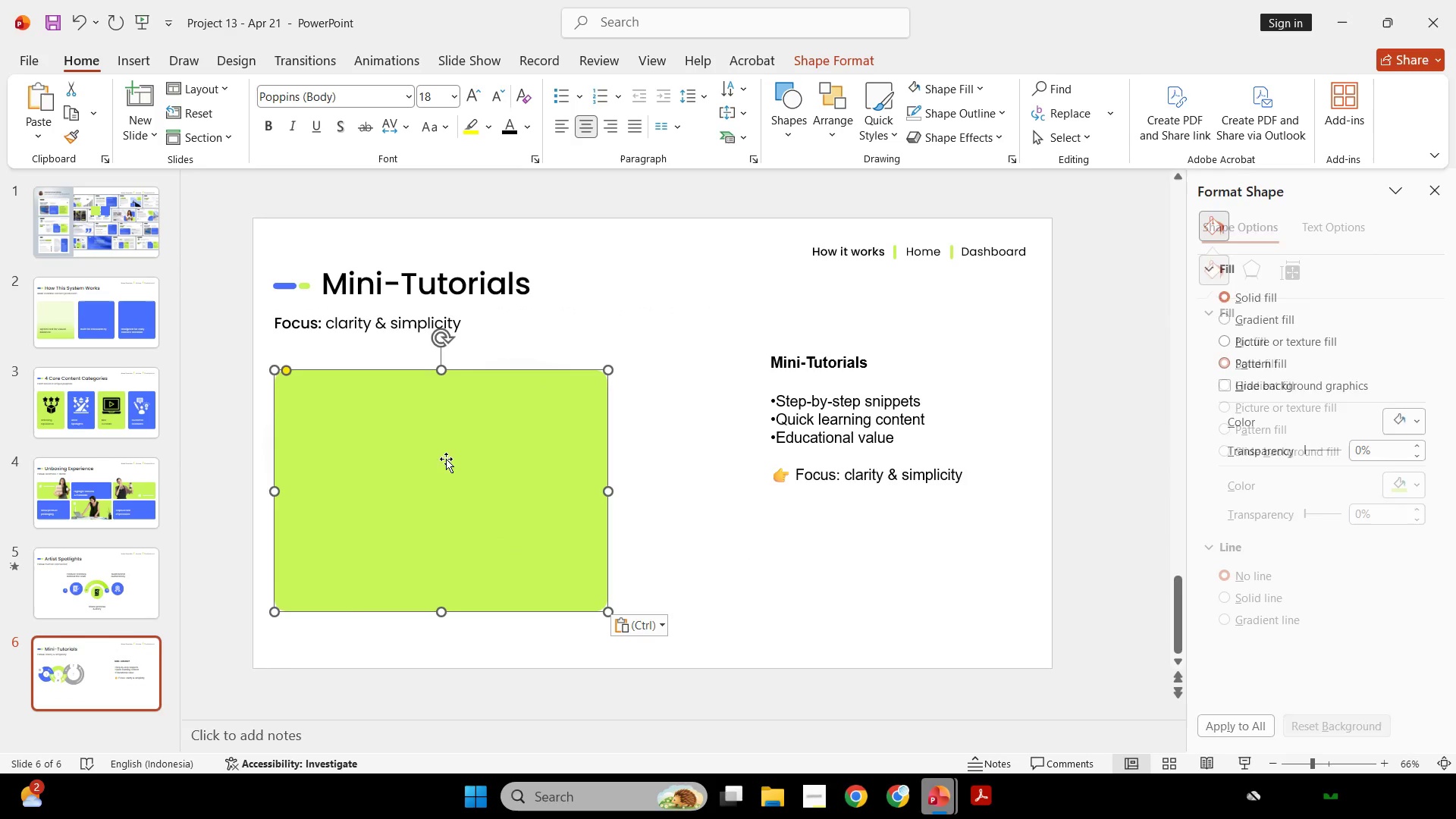 
right_click([446, 459])
 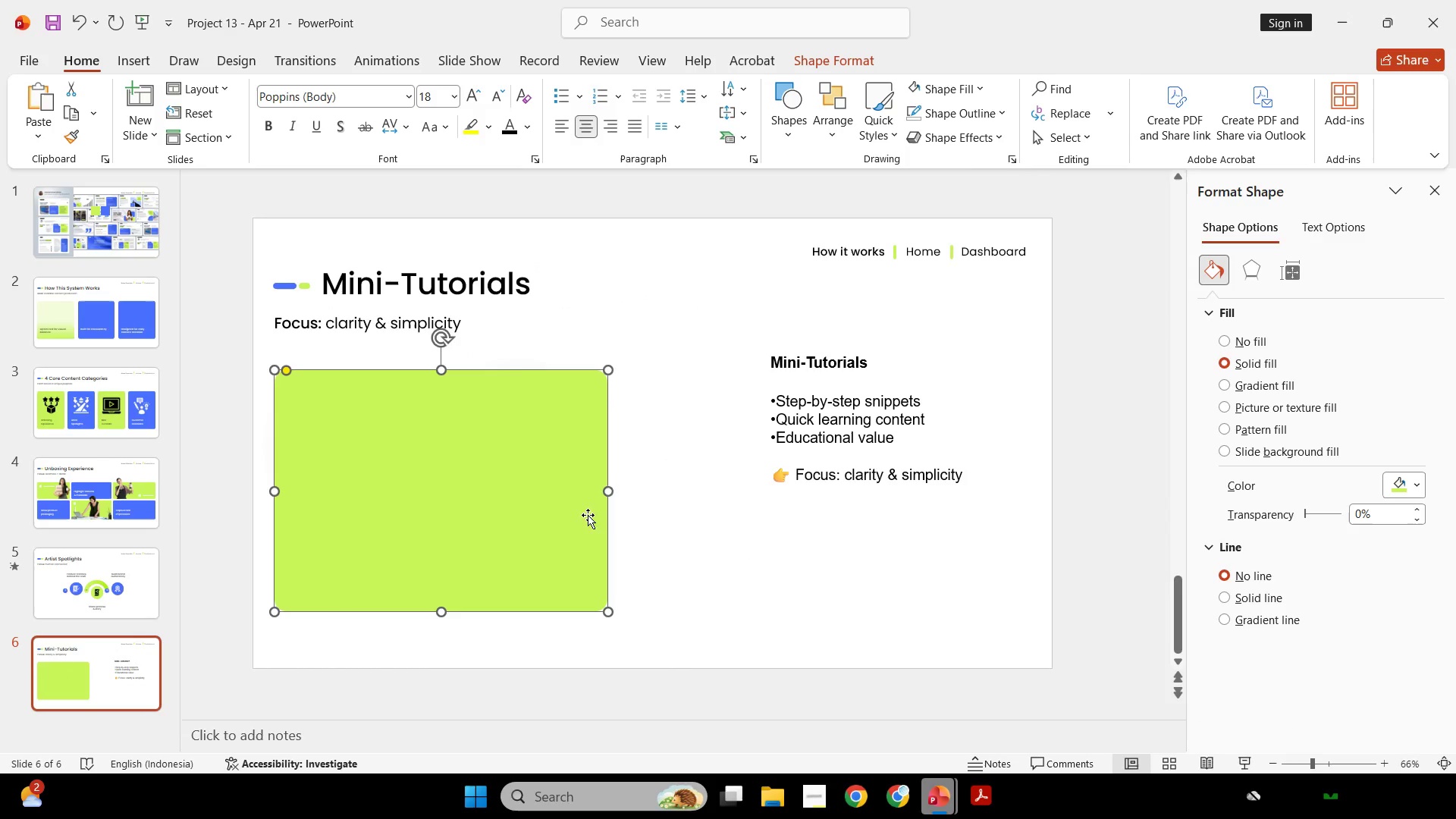 
double_click([654, 472])
 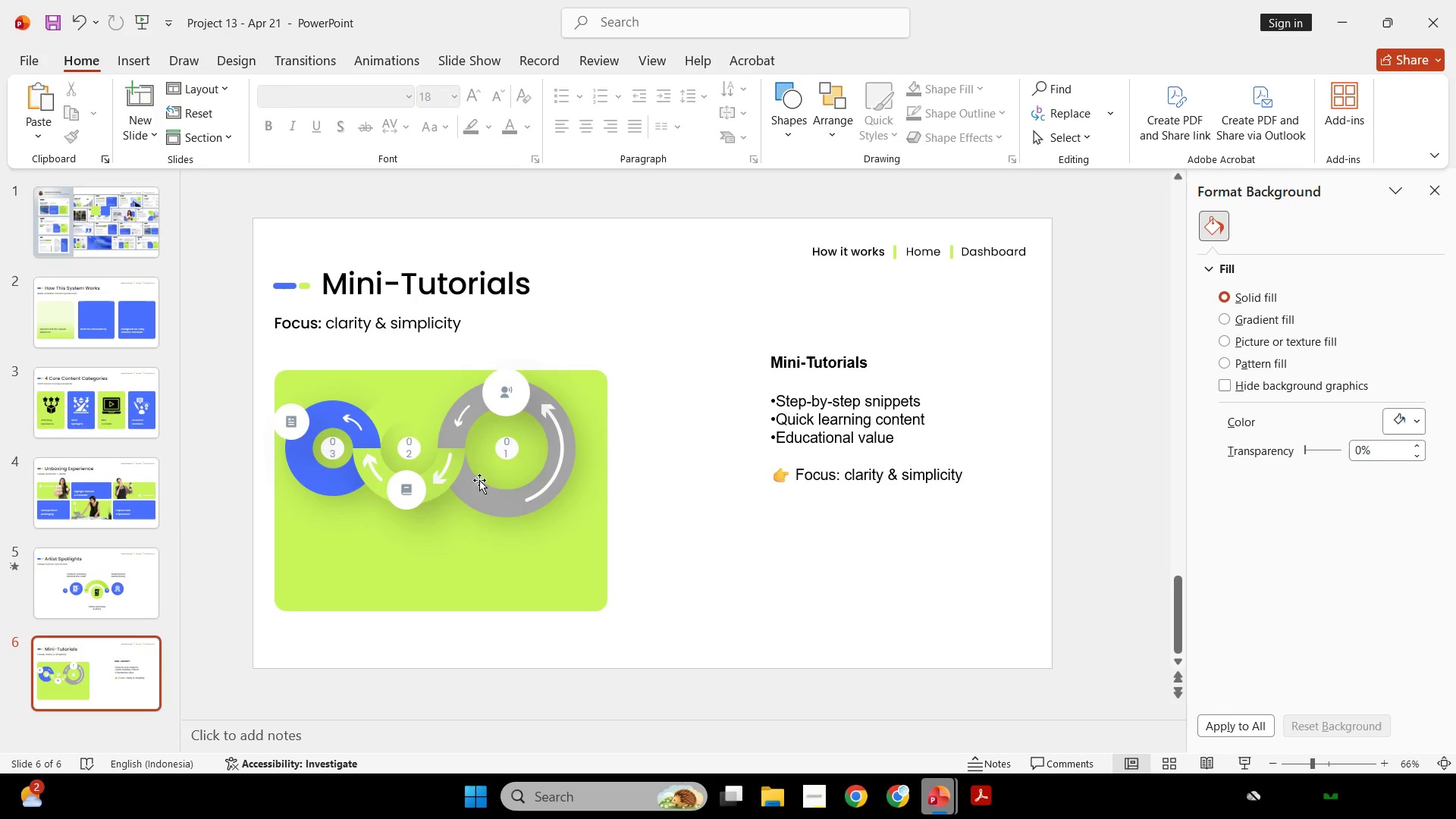 
left_click([479, 458])
 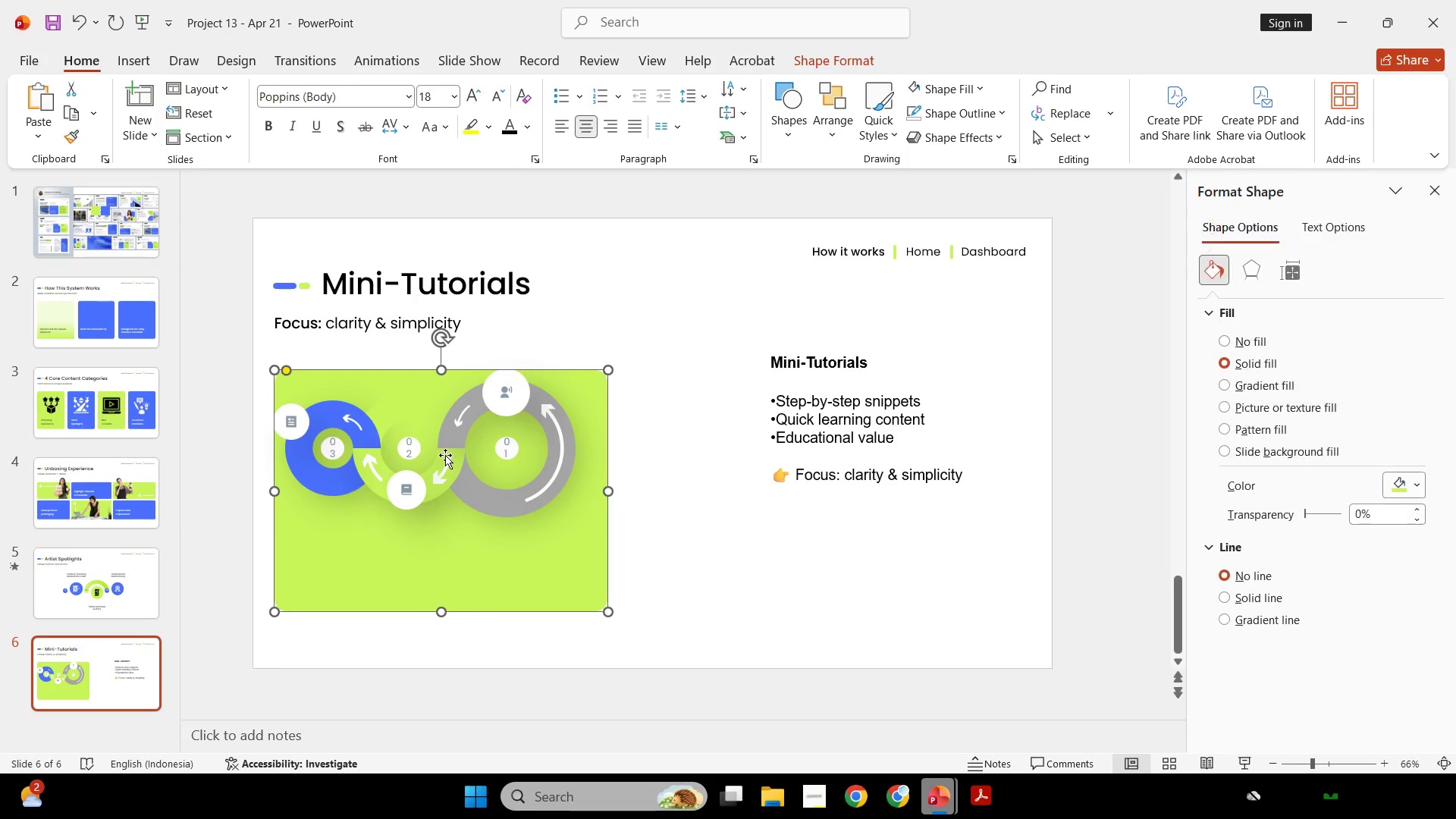 
key(Shift+ShiftLeft)
 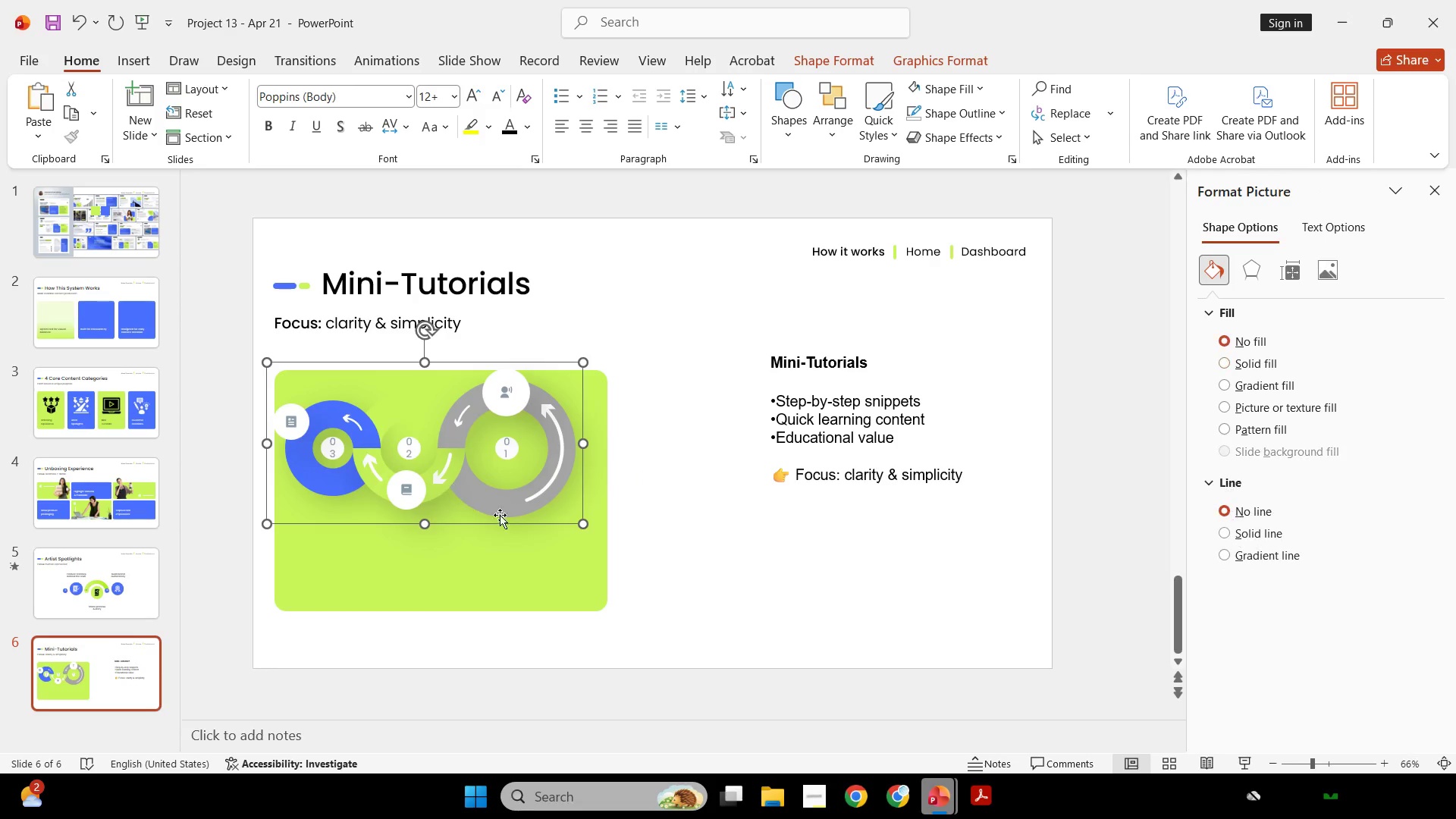 
double_click([541, 548])
 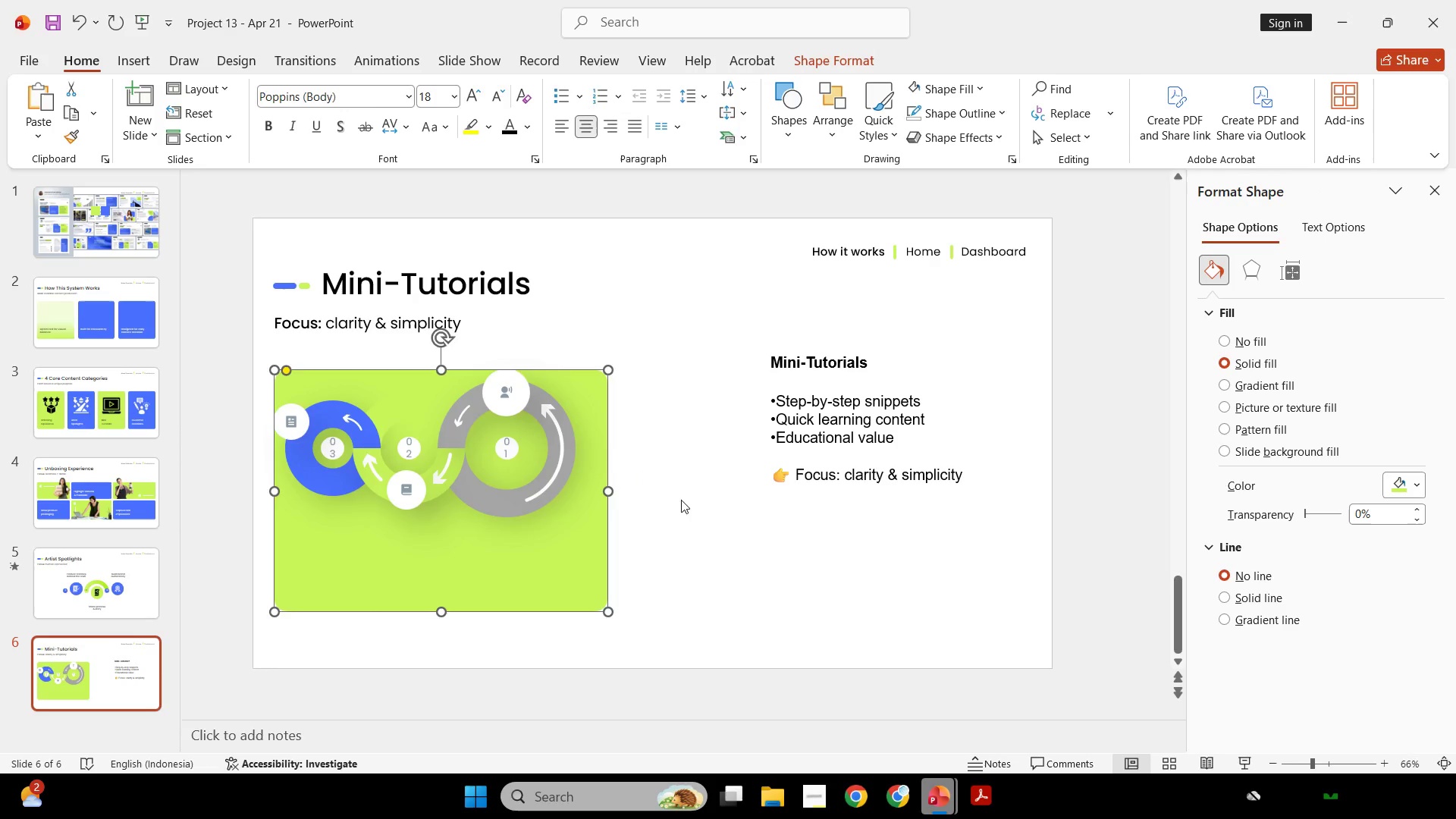 
left_click([711, 500])
 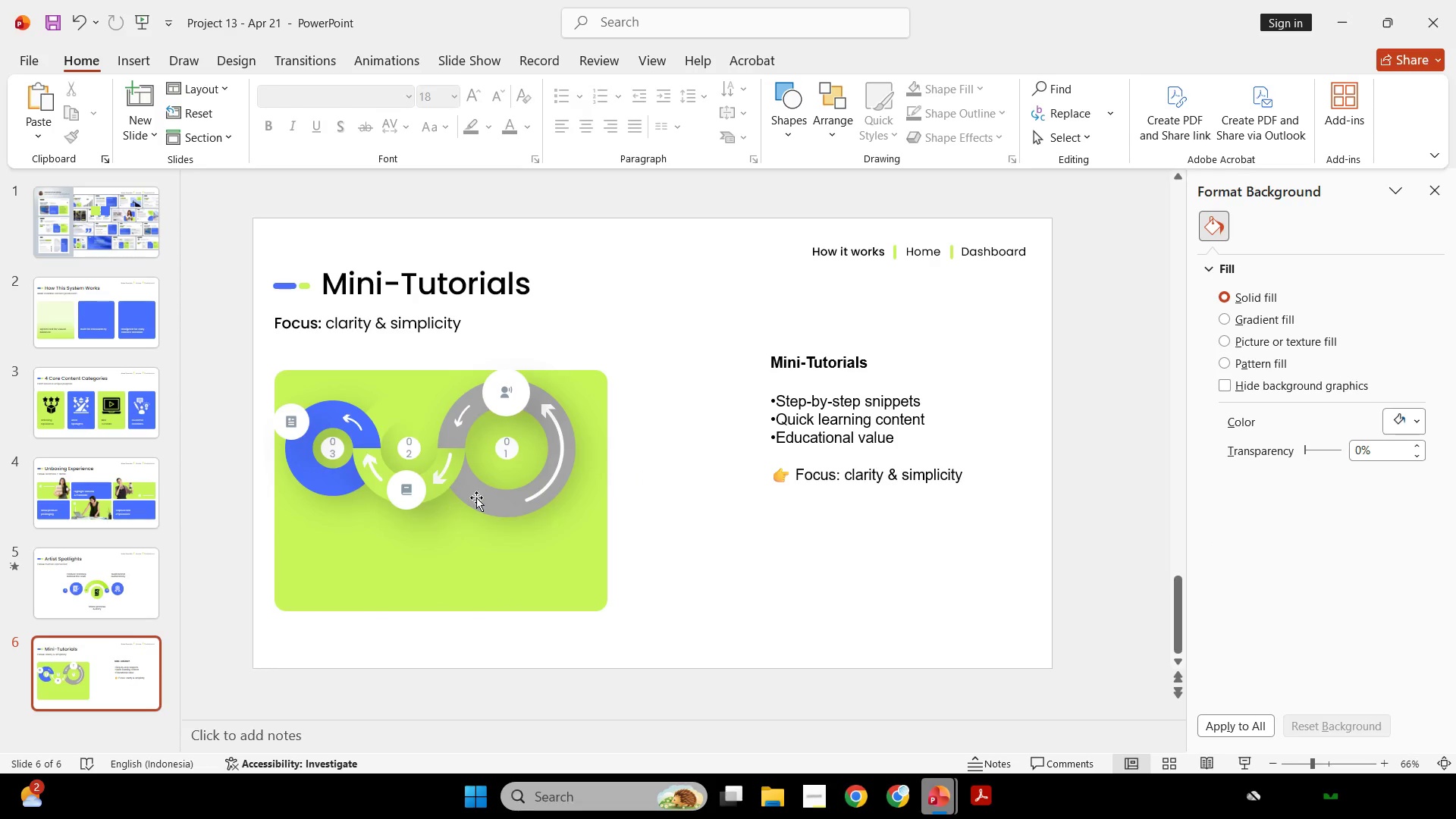 
left_click([482, 494])
 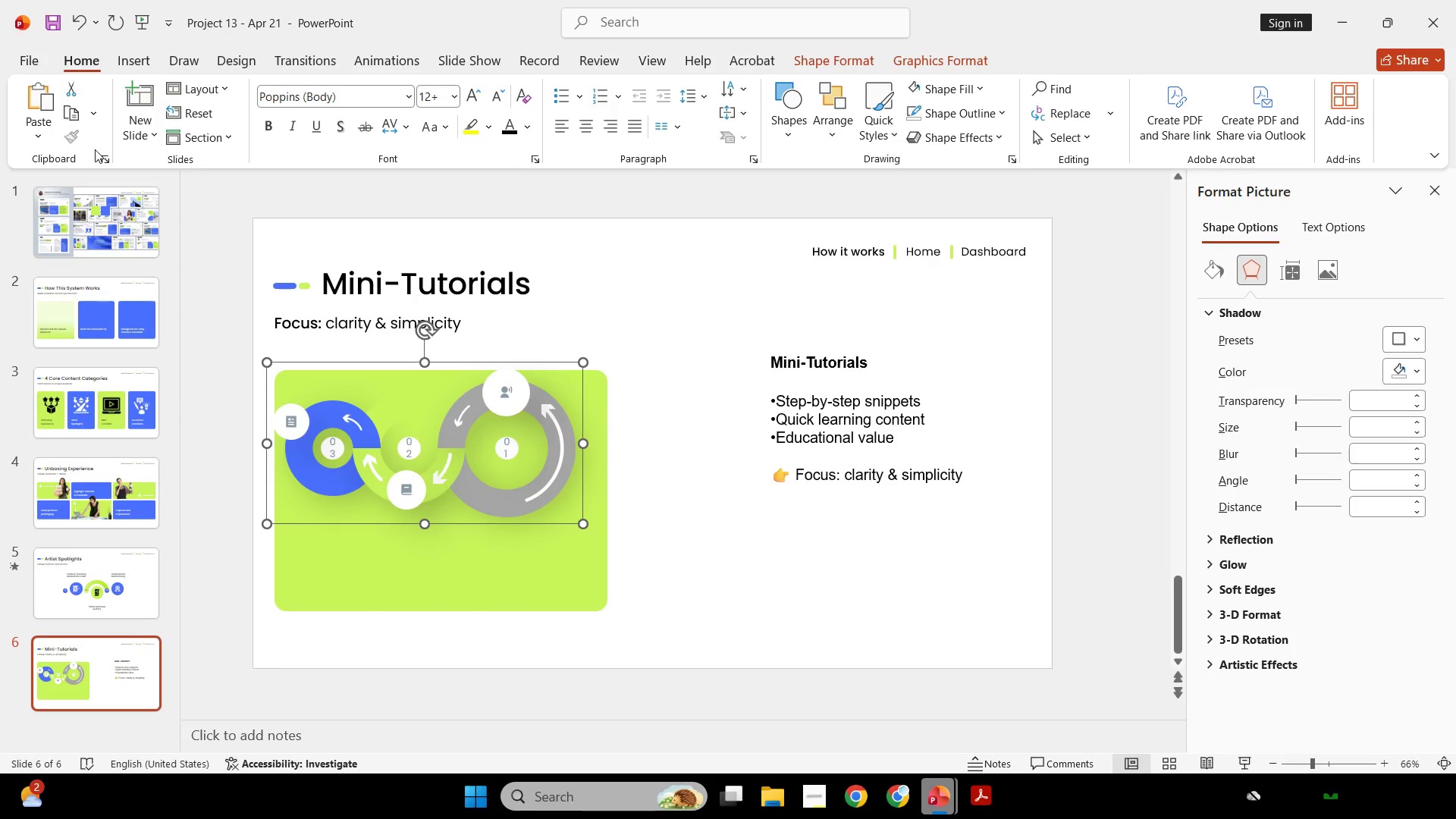 
left_click([74, 133])
 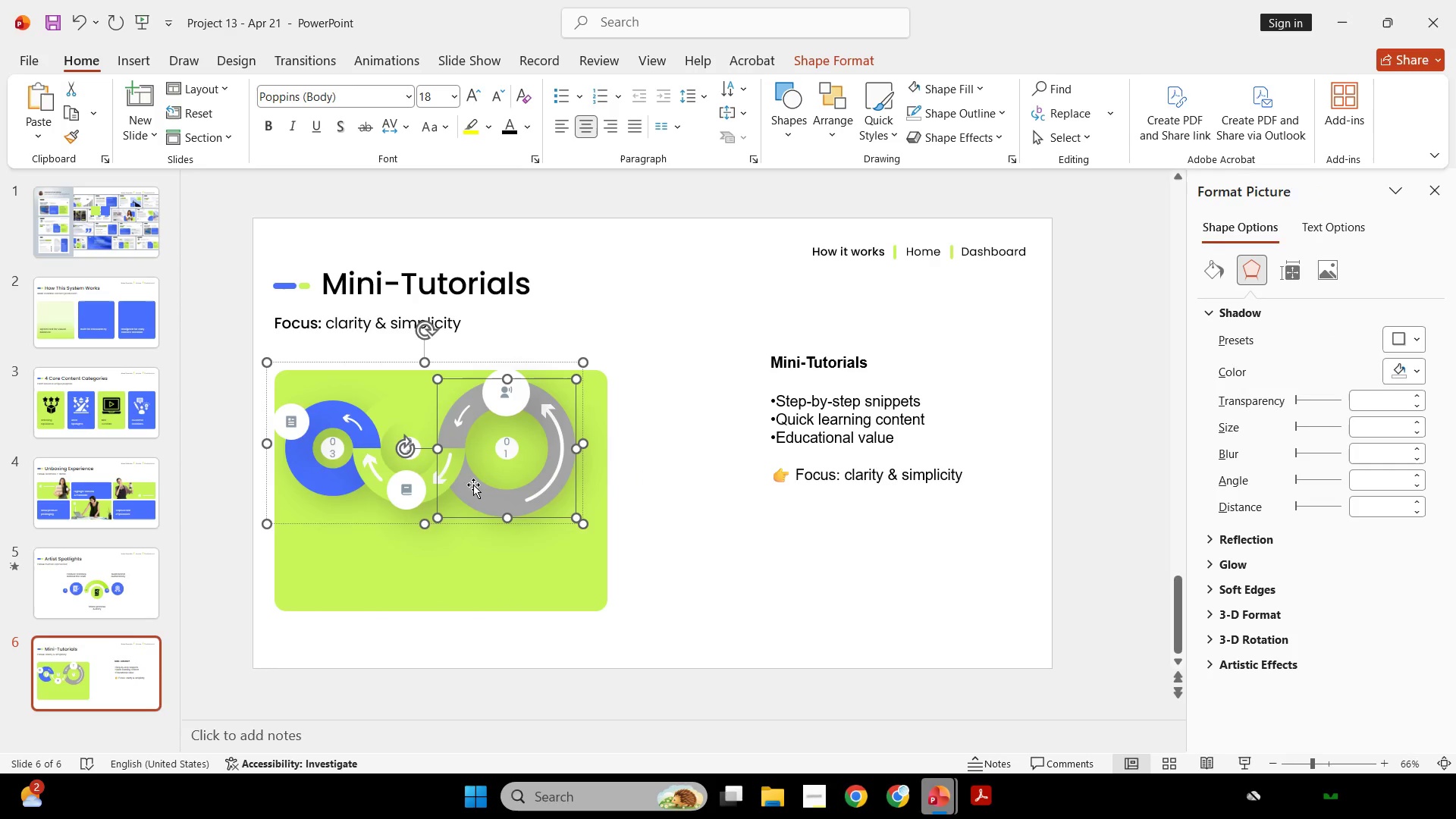 
double_click([473, 501])
 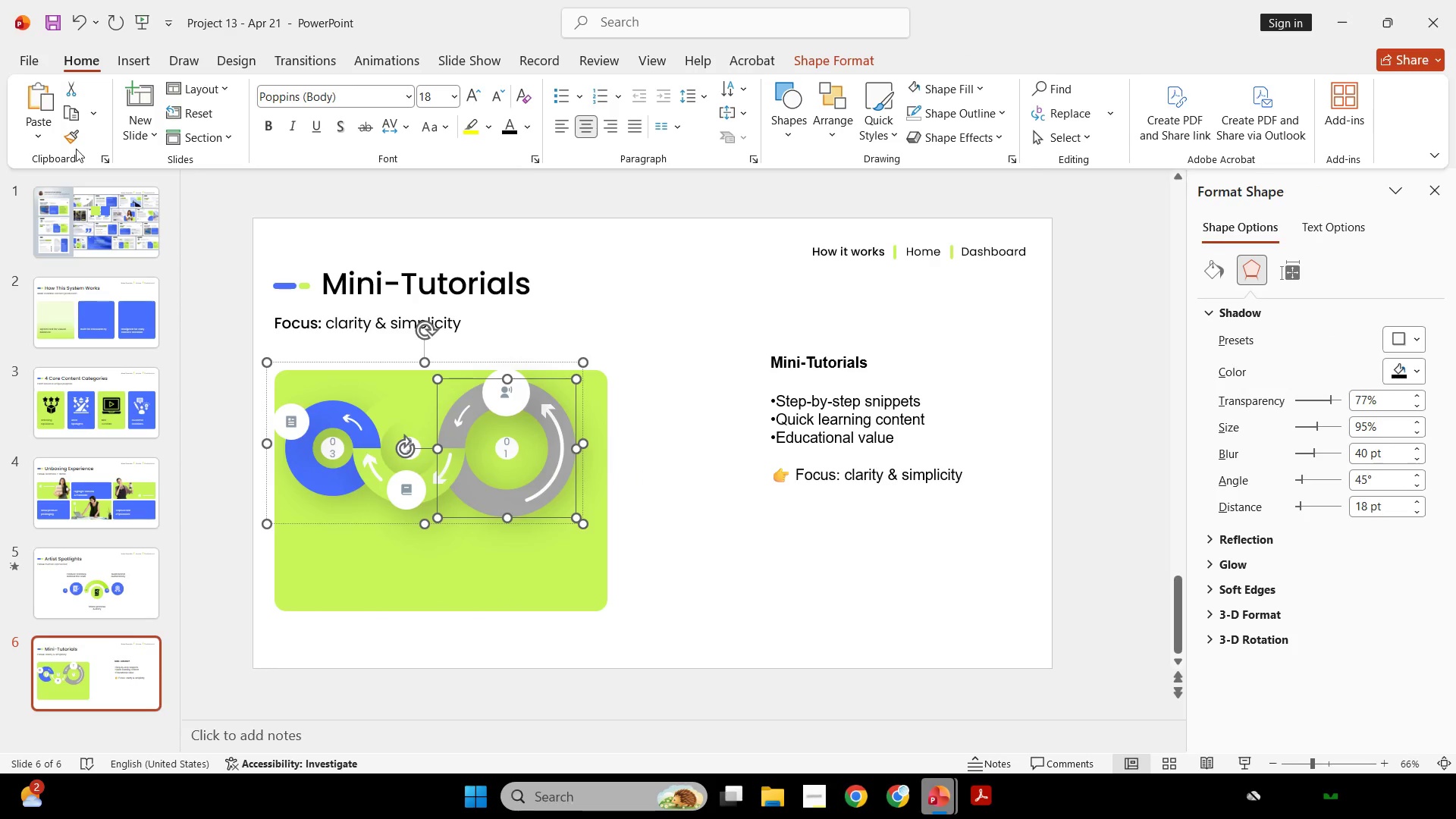 
left_click([72, 140])
 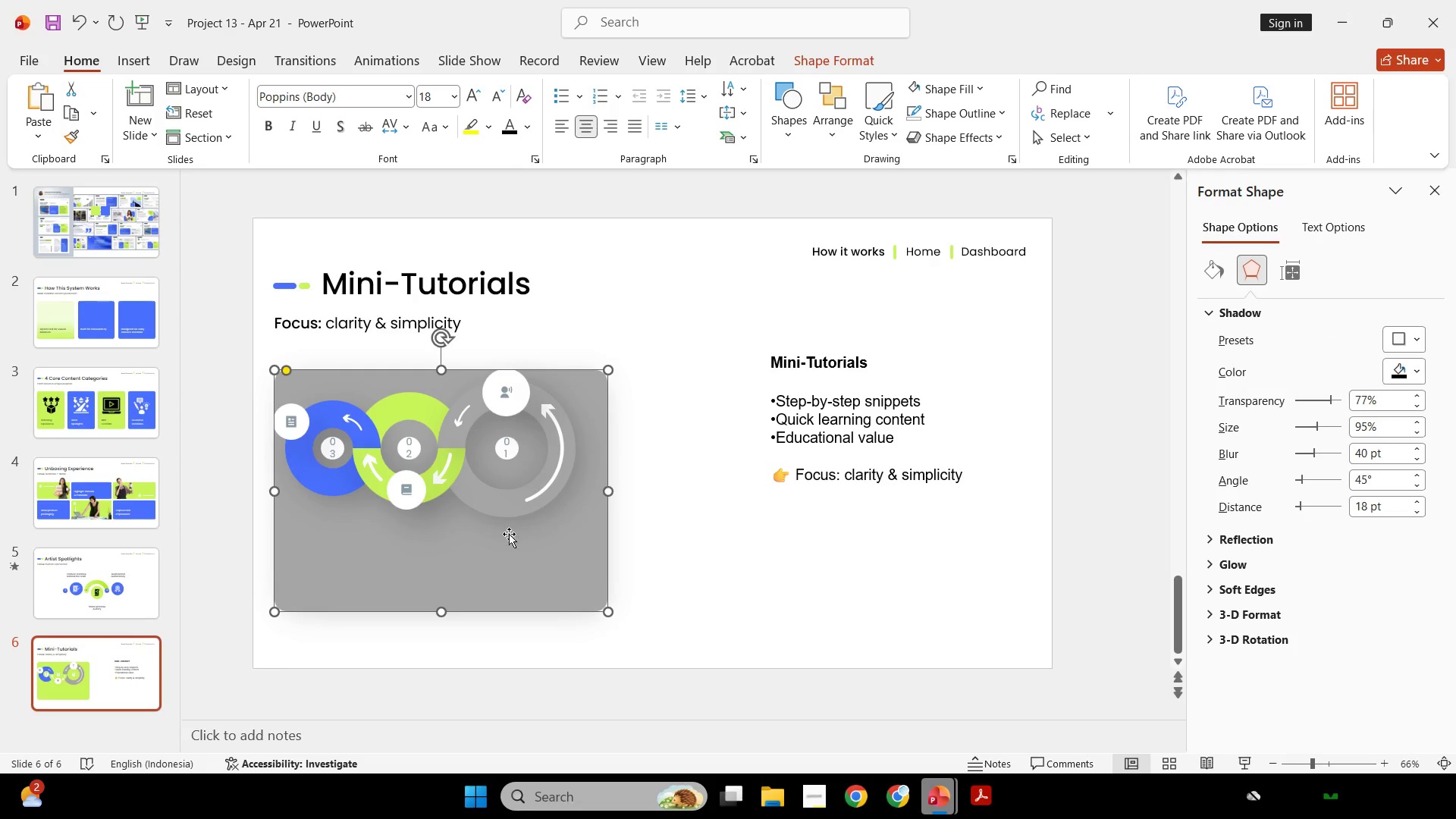 
double_click([767, 525])
 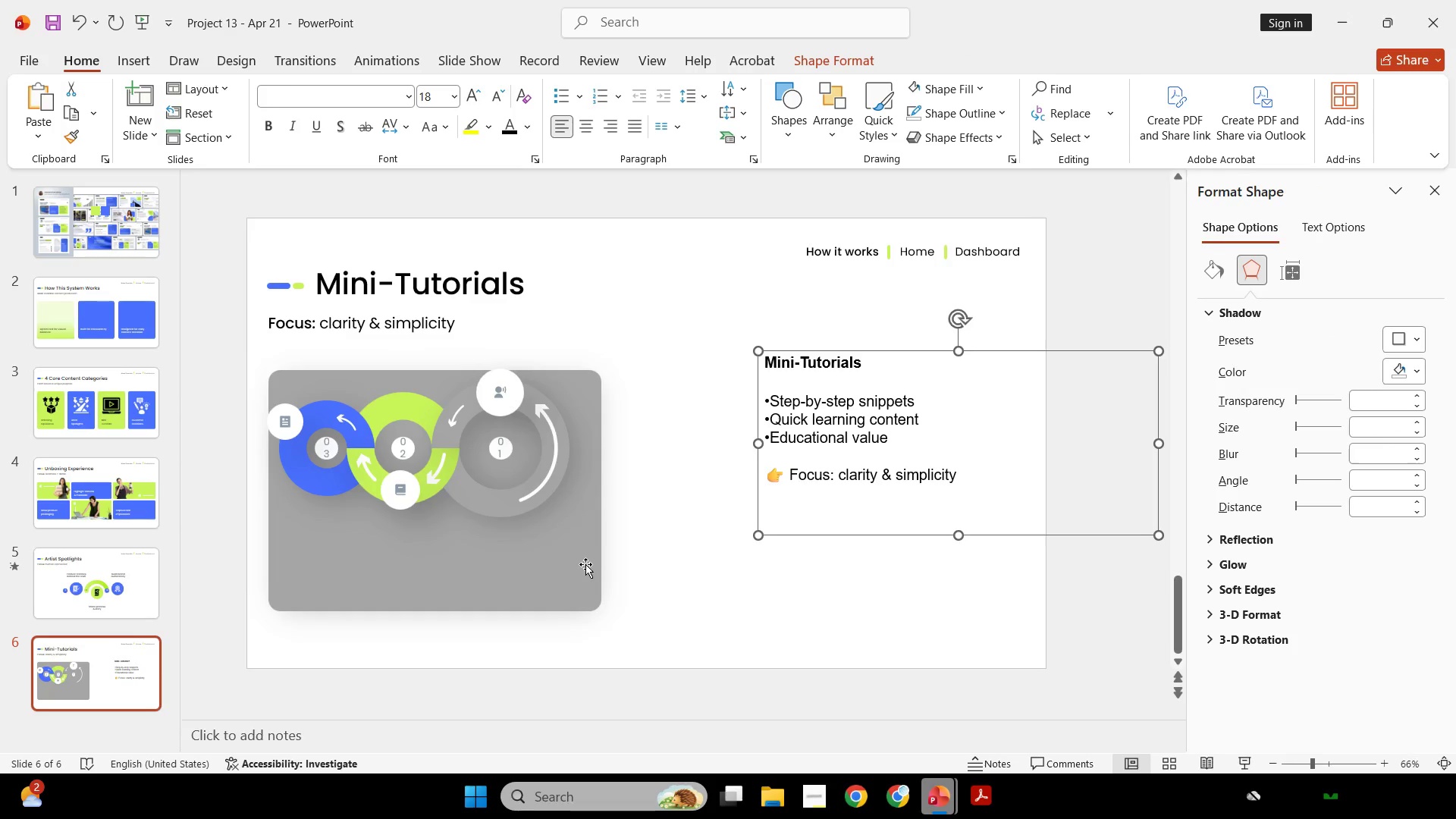 
triple_click([585, 564])
 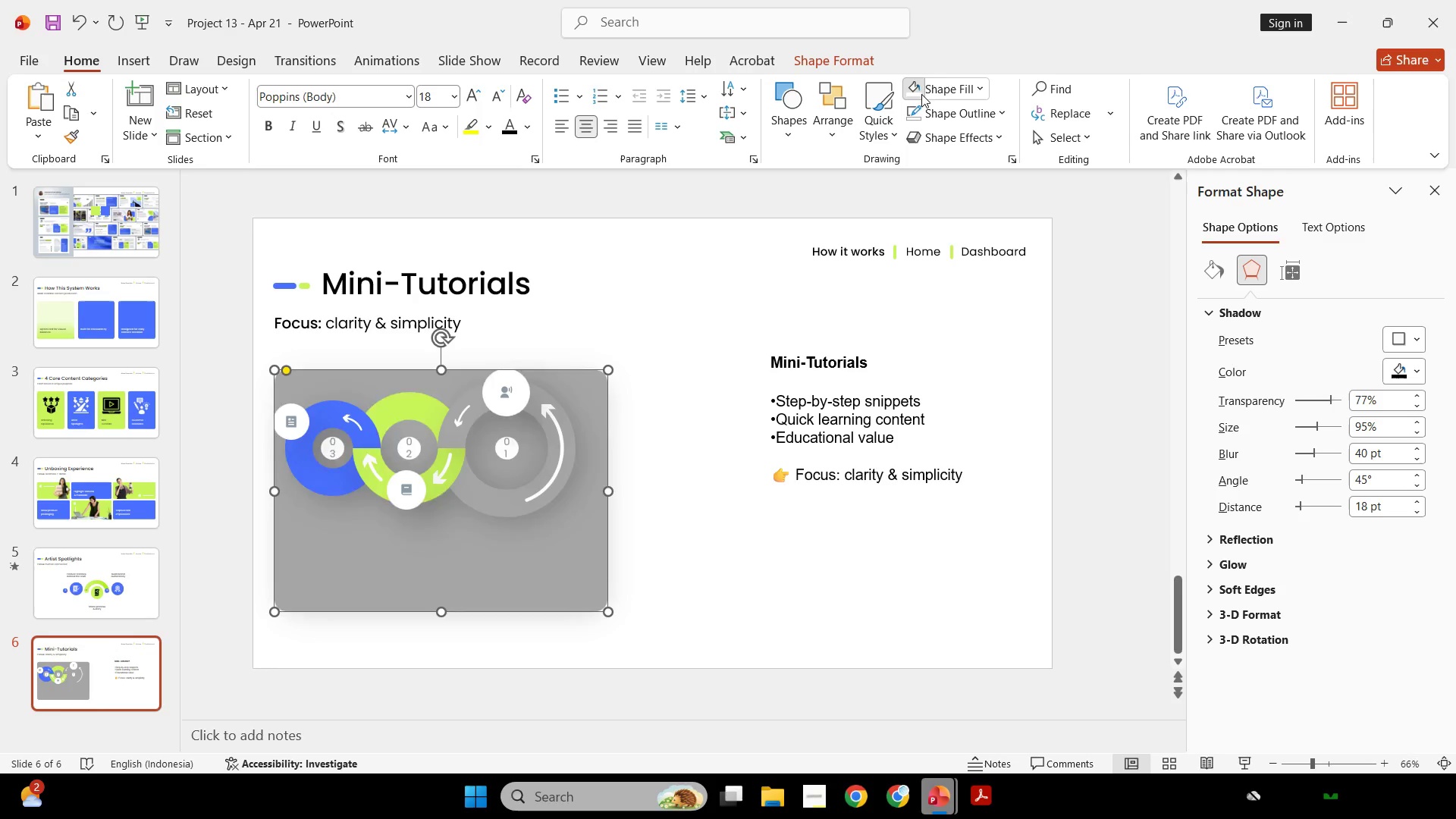 
double_click([756, 499])
 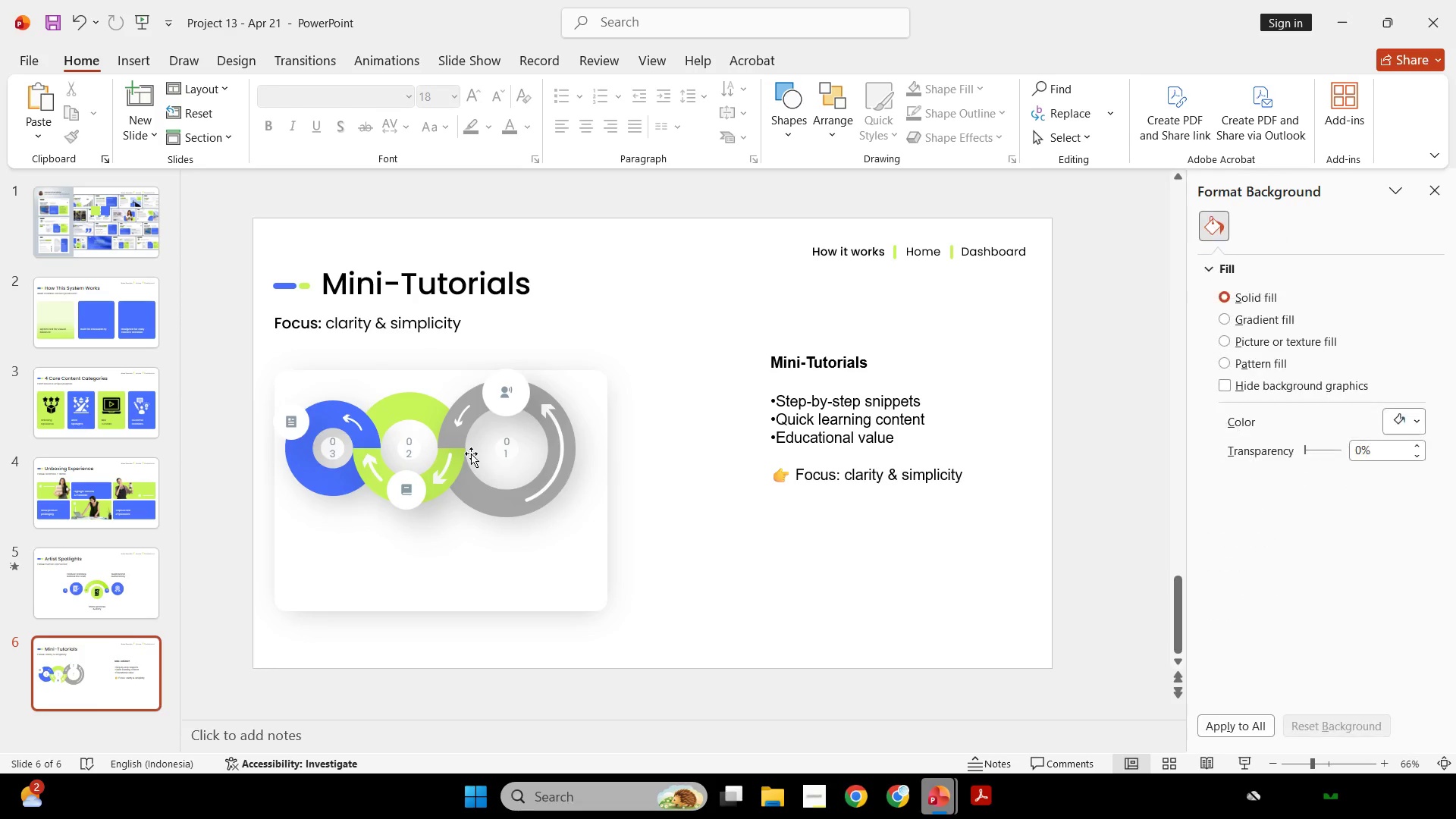 
triple_click([471, 453])
 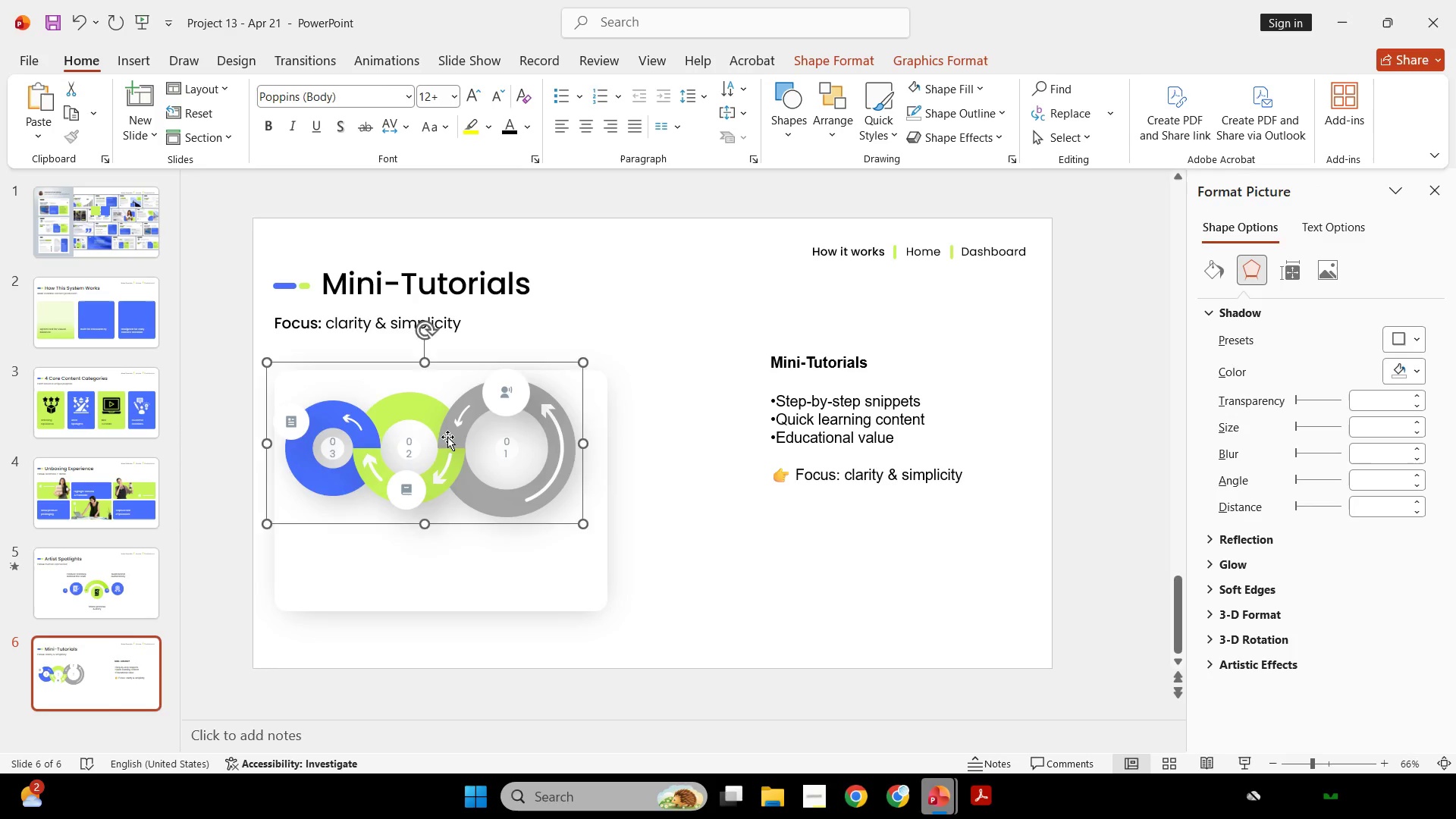 
left_click_drag(start_coordinate=[447, 437], to_coordinate=[465, 472])
 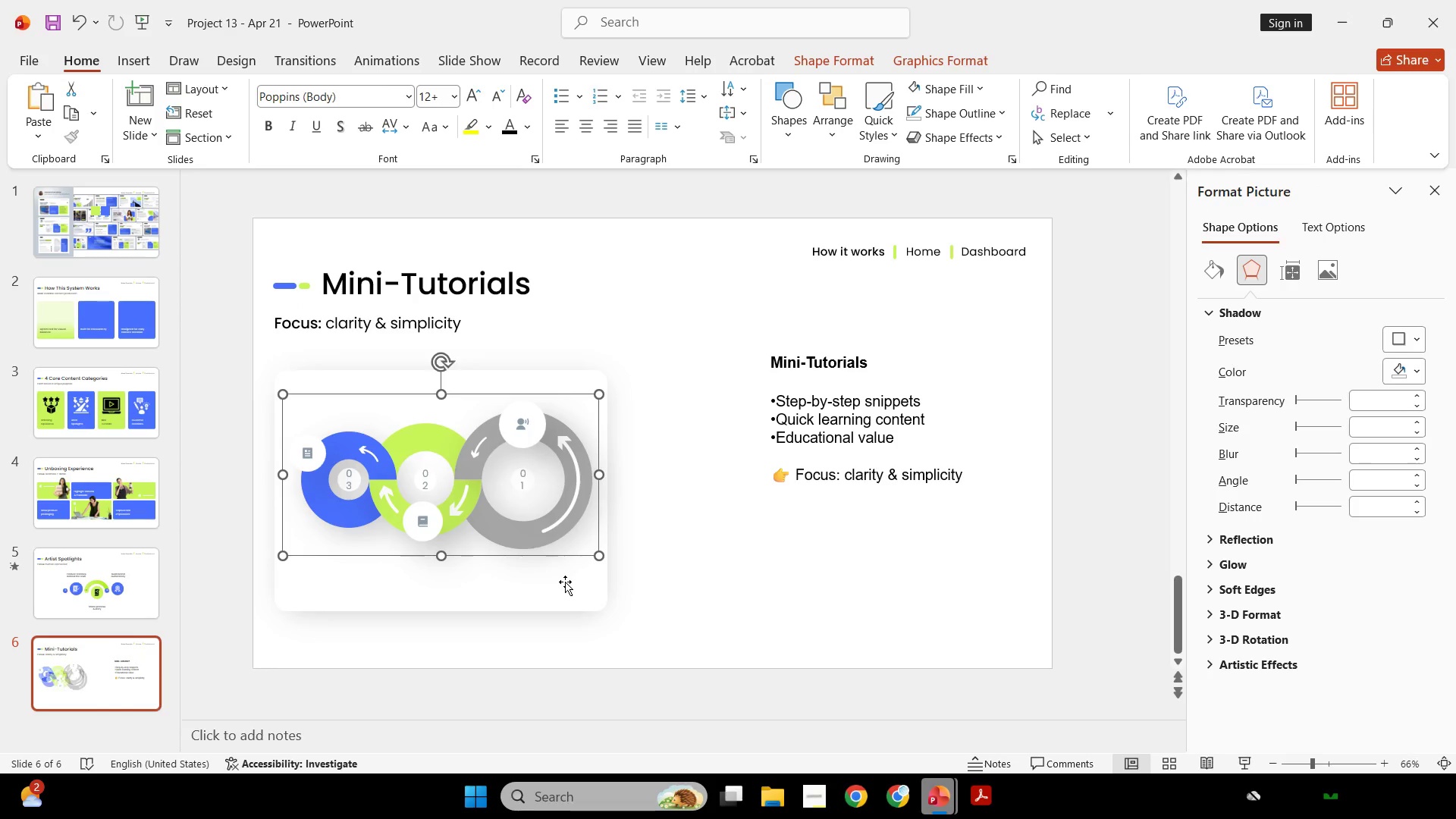 
left_click([565, 582])
 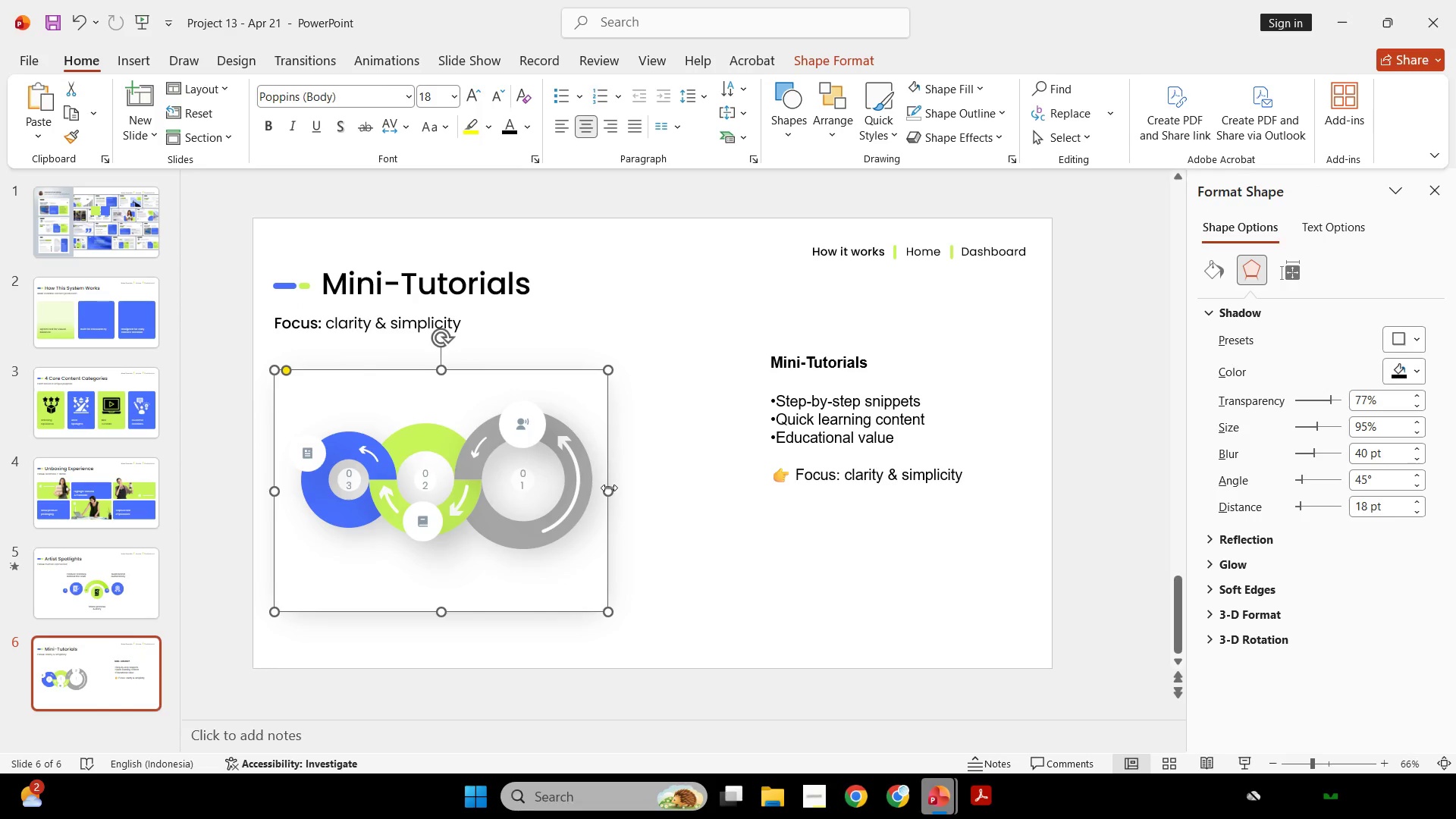 
left_click_drag(start_coordinate=[609, 488], to_coordinate=[639, 489])
 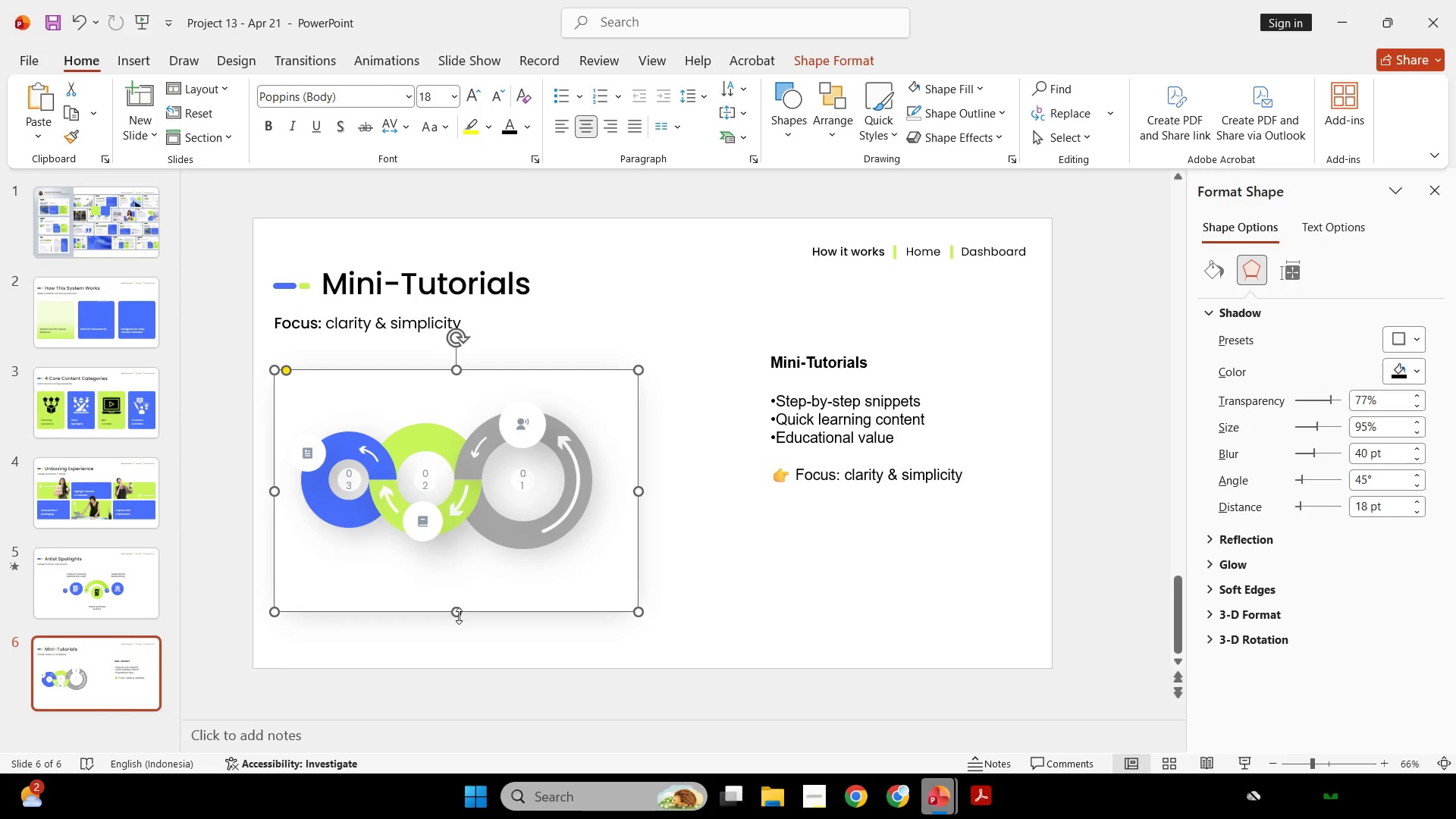 
left_click([485, 538])
 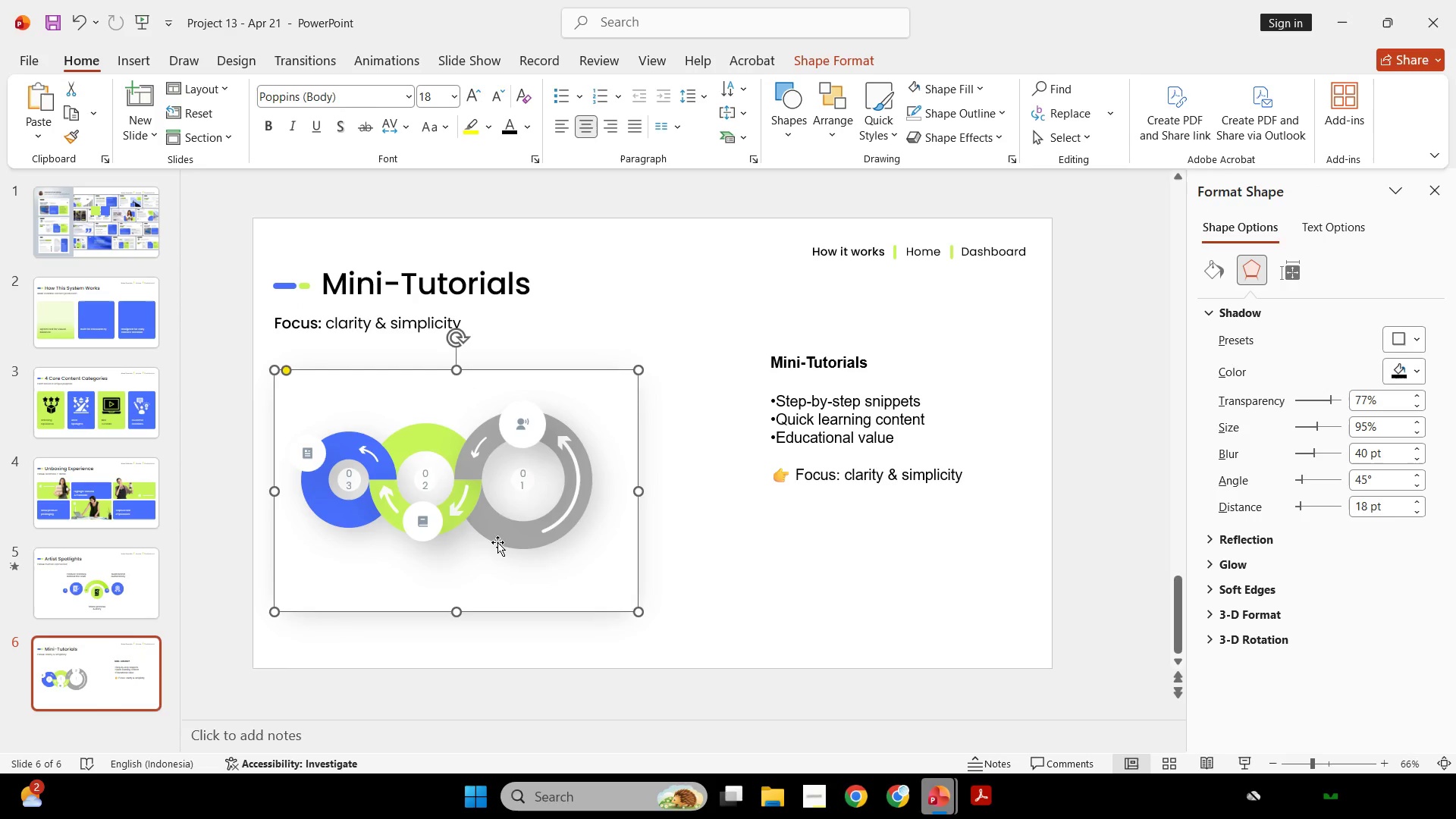 
hold_key(key=ShiftLeft, duration=0.53)
double_click([510, 509])
 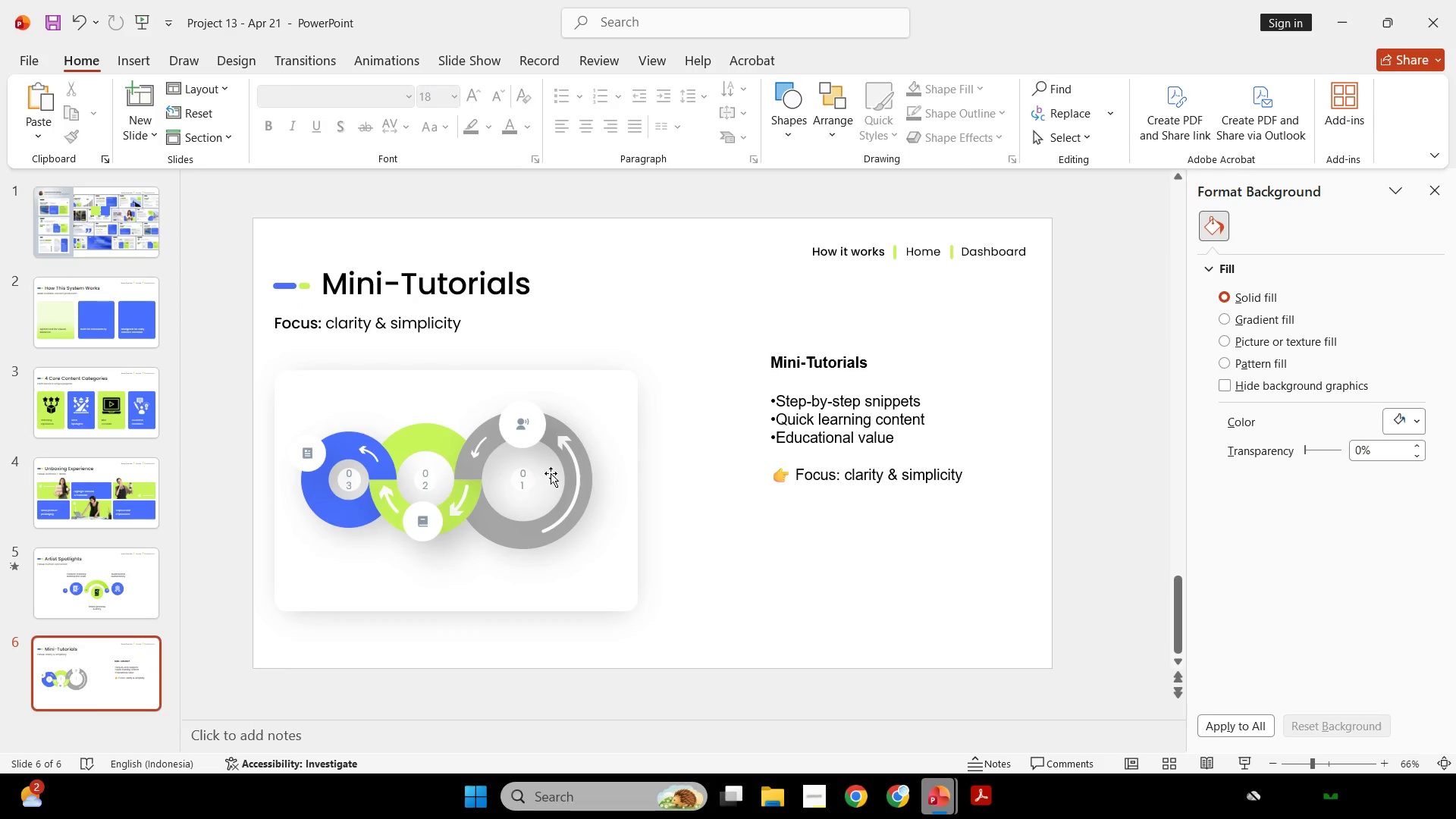 
left_click_drag(start_coordinate=[551, 473], to_coordinate=[552, 479])
 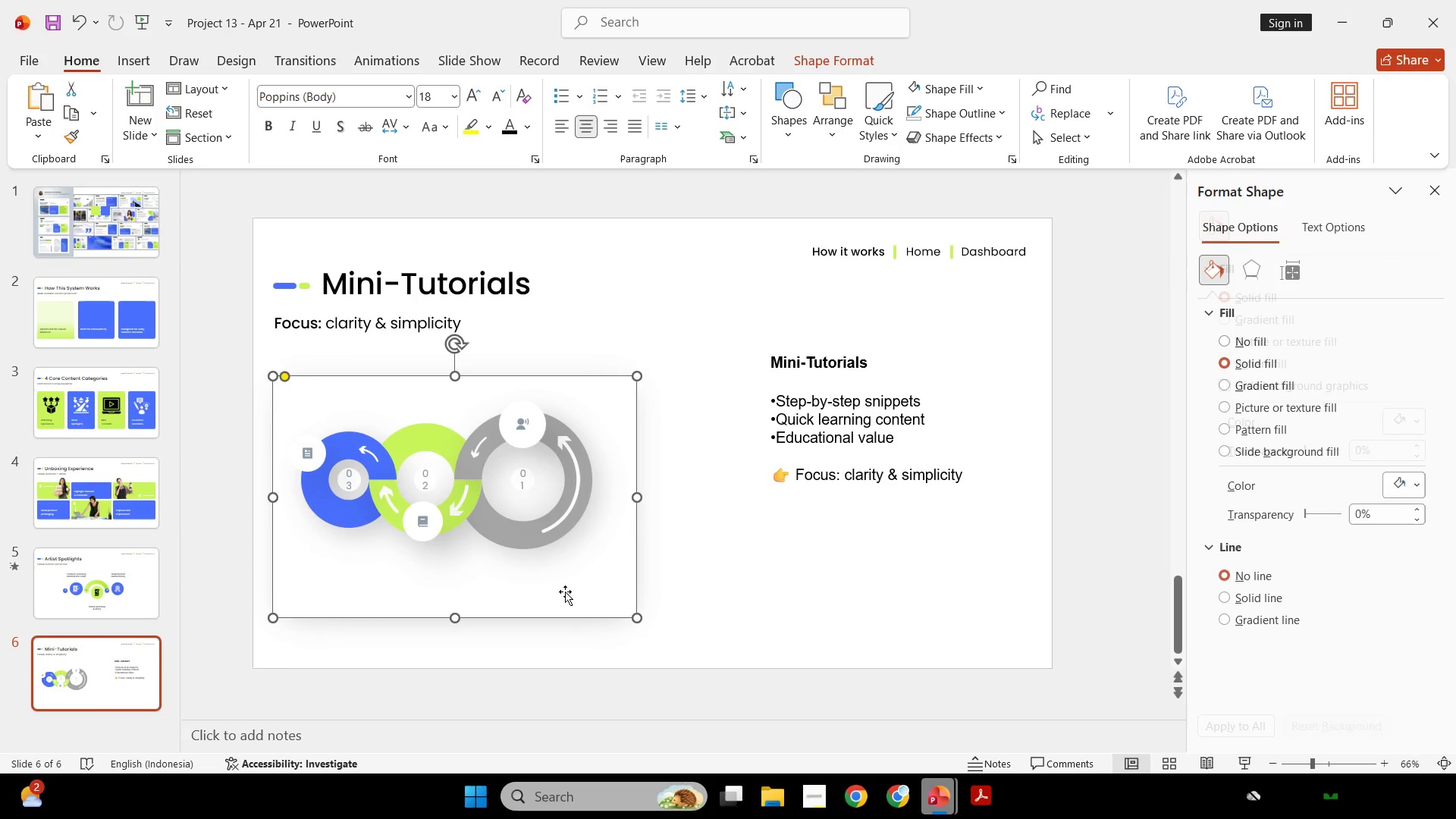 
hold_key(key=ShiftLeft, duration=0.33)
double_click([565, 592])
 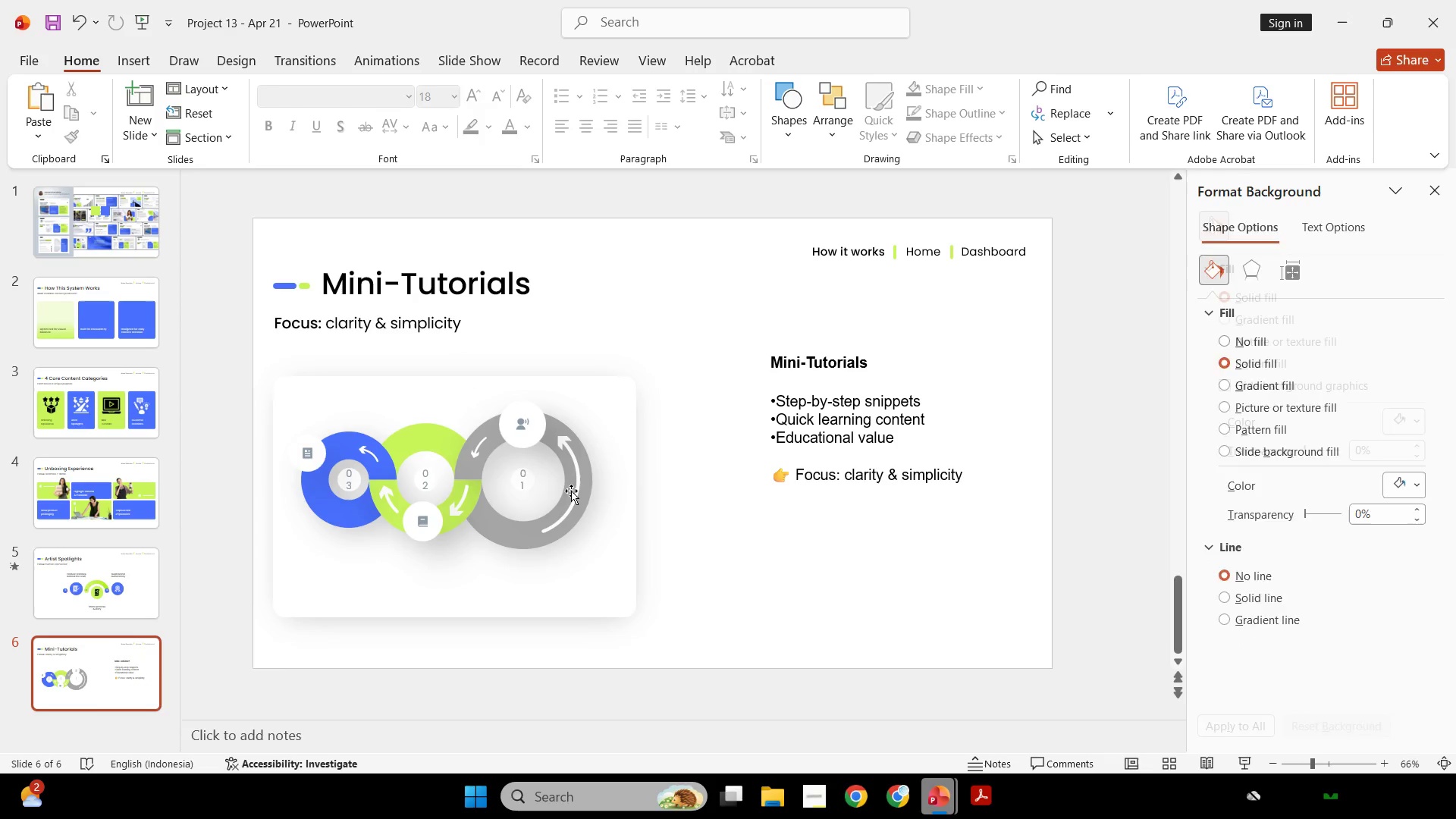 
key(Control+ControlLeft)
 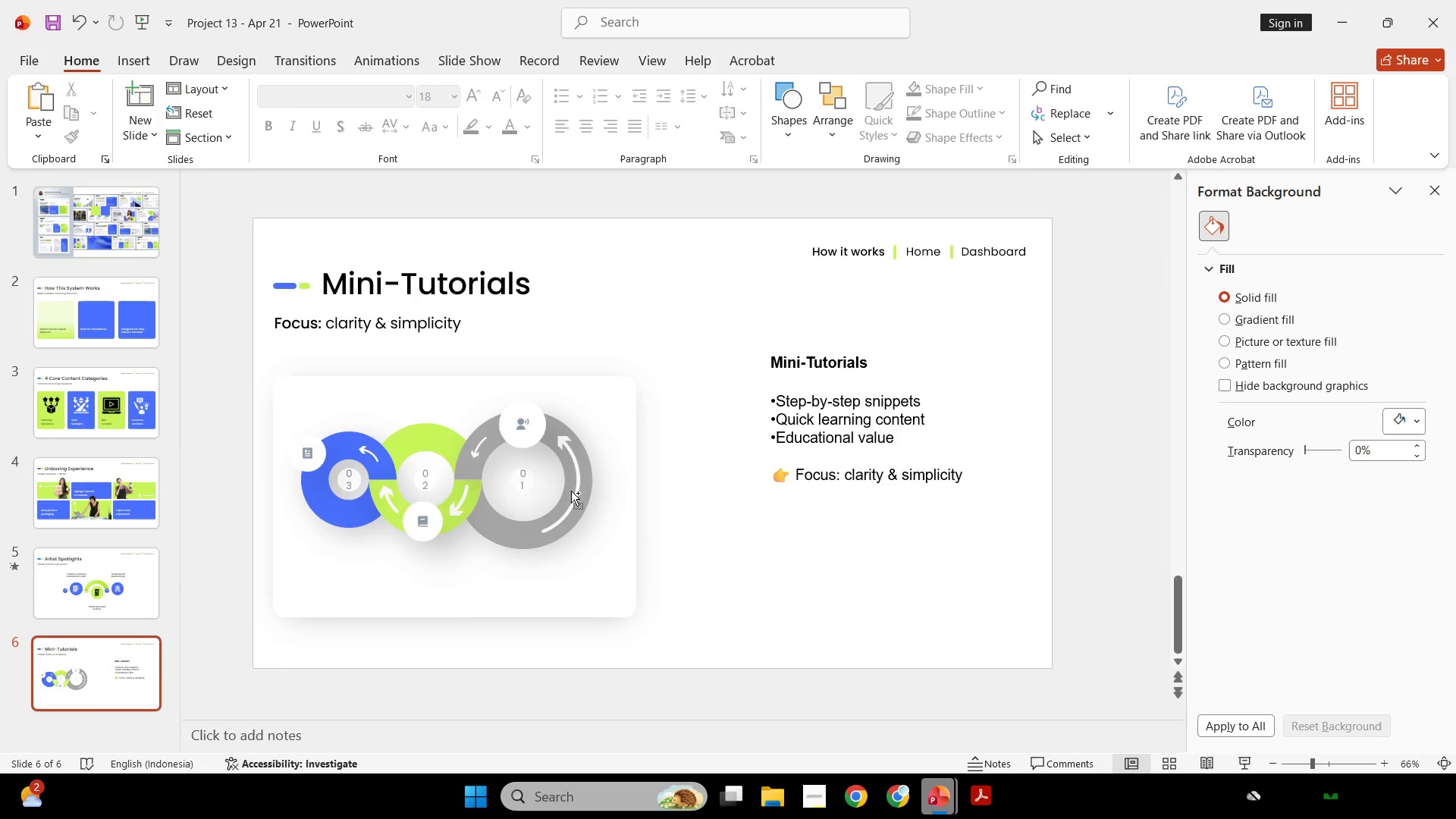 
key(Control+Z)
 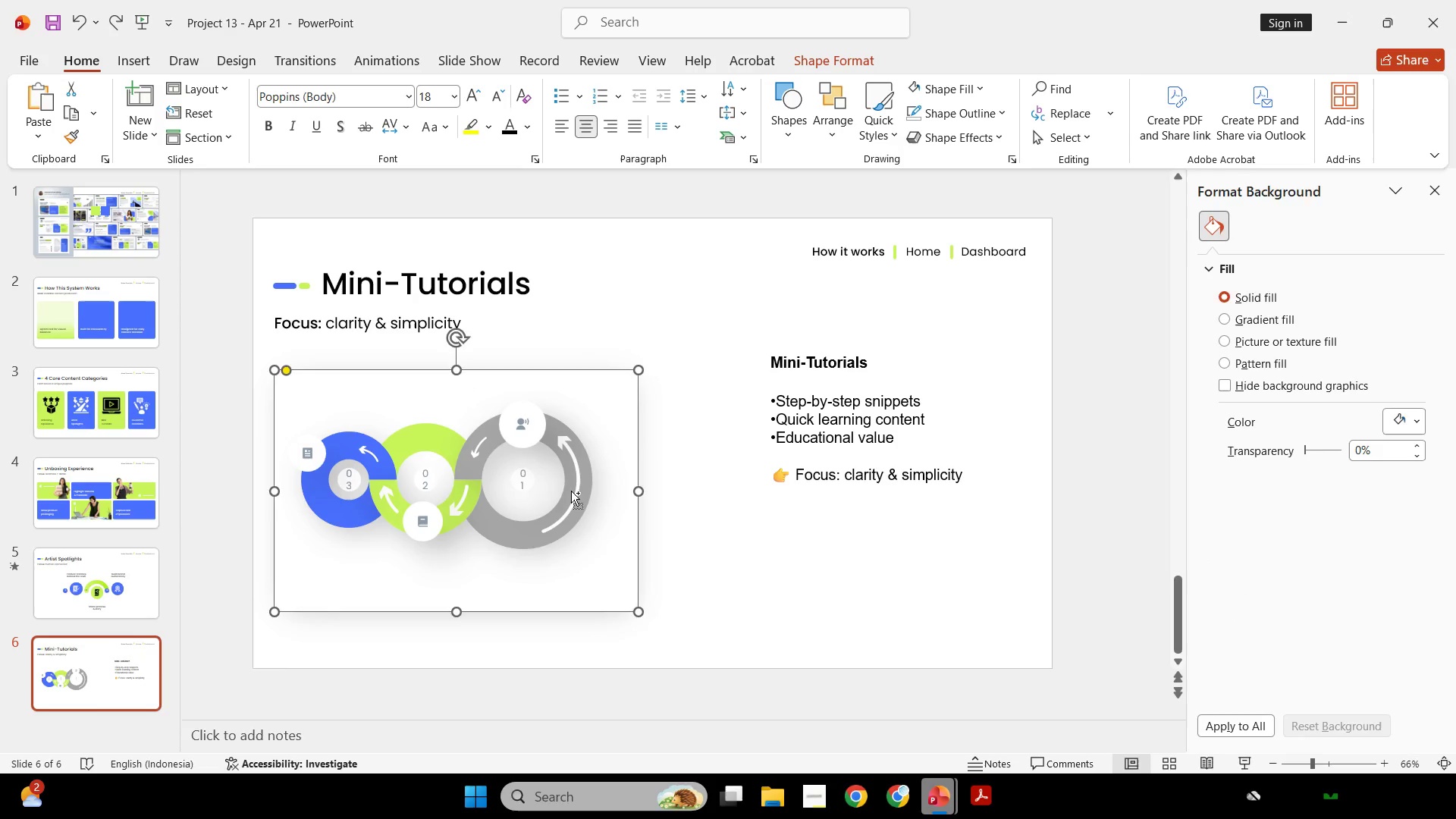 
left_click([571, 491])
 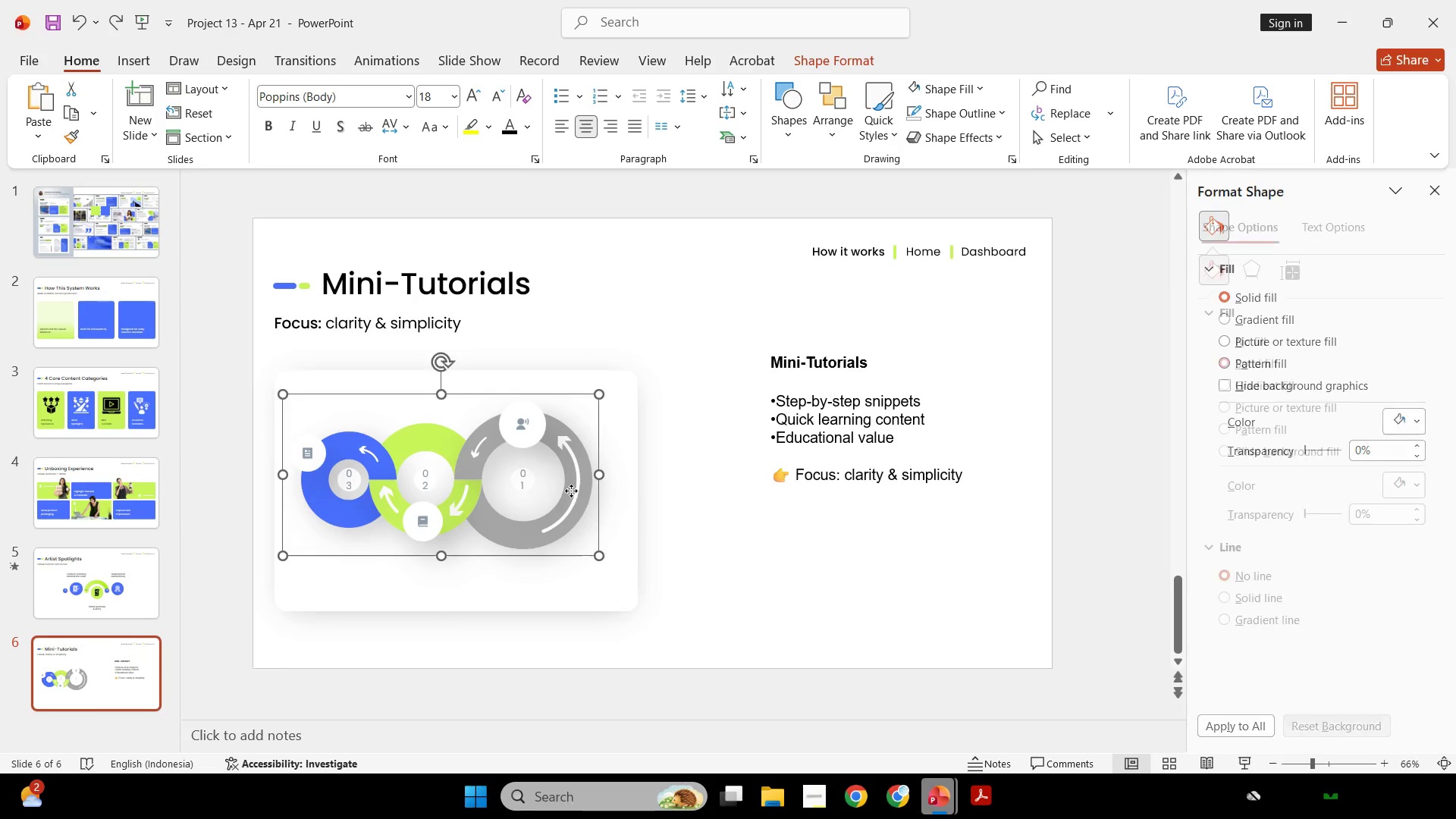 
hold_key(key=ShiftLeft, duration=0.98)
left_click([620, 478])
 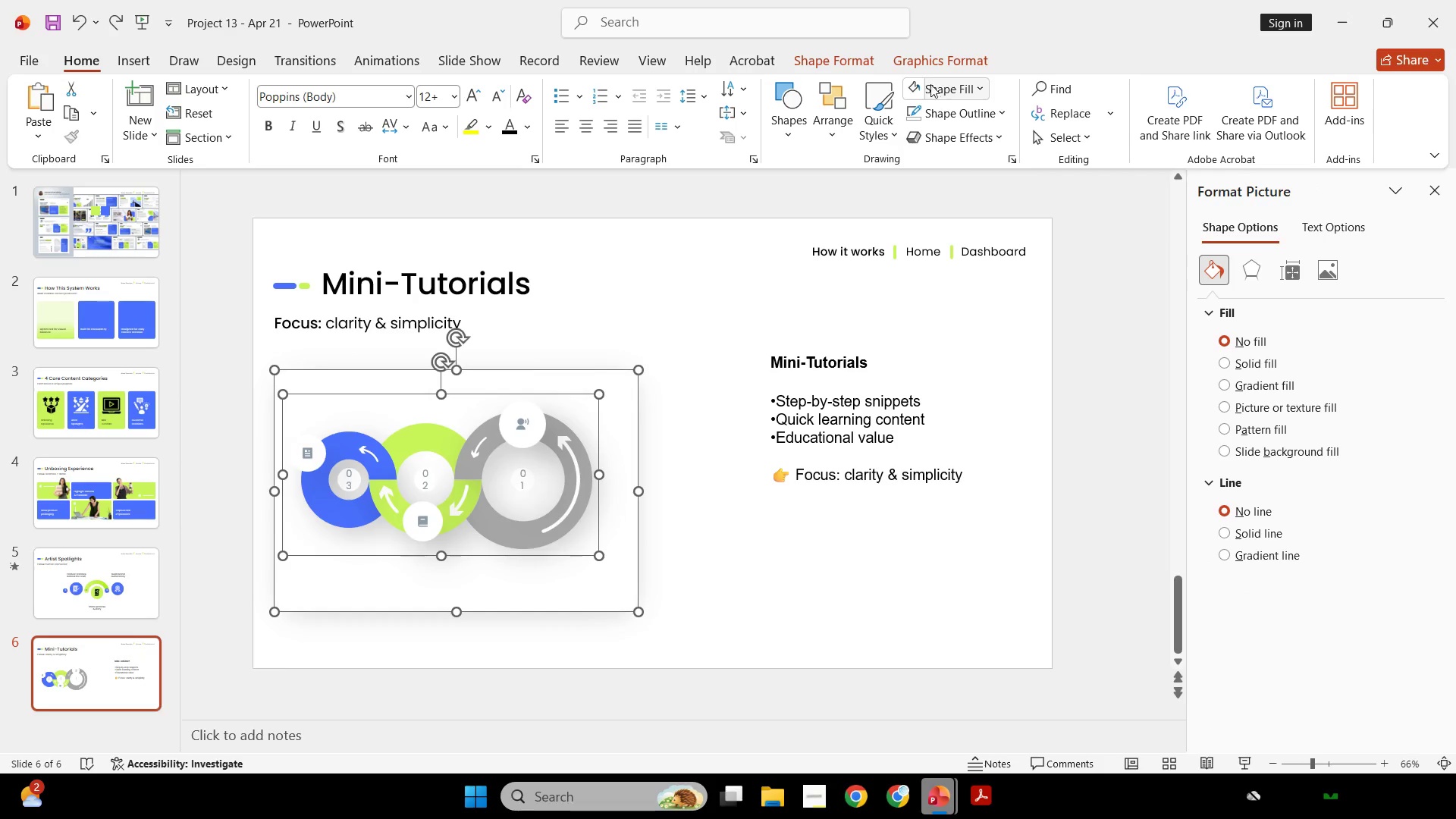 
left_click([932, 71])
 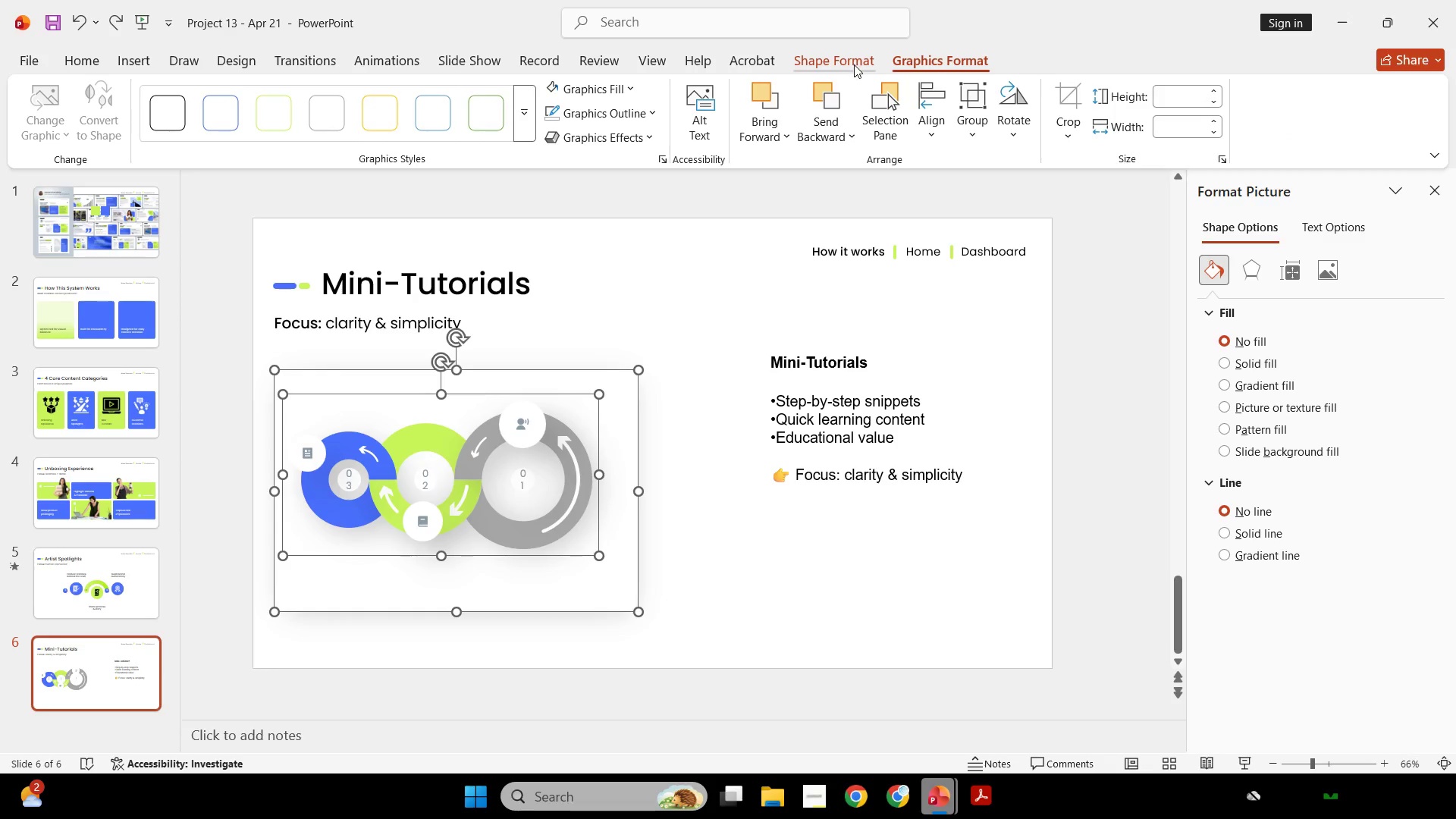 
left_click([928, 94])
 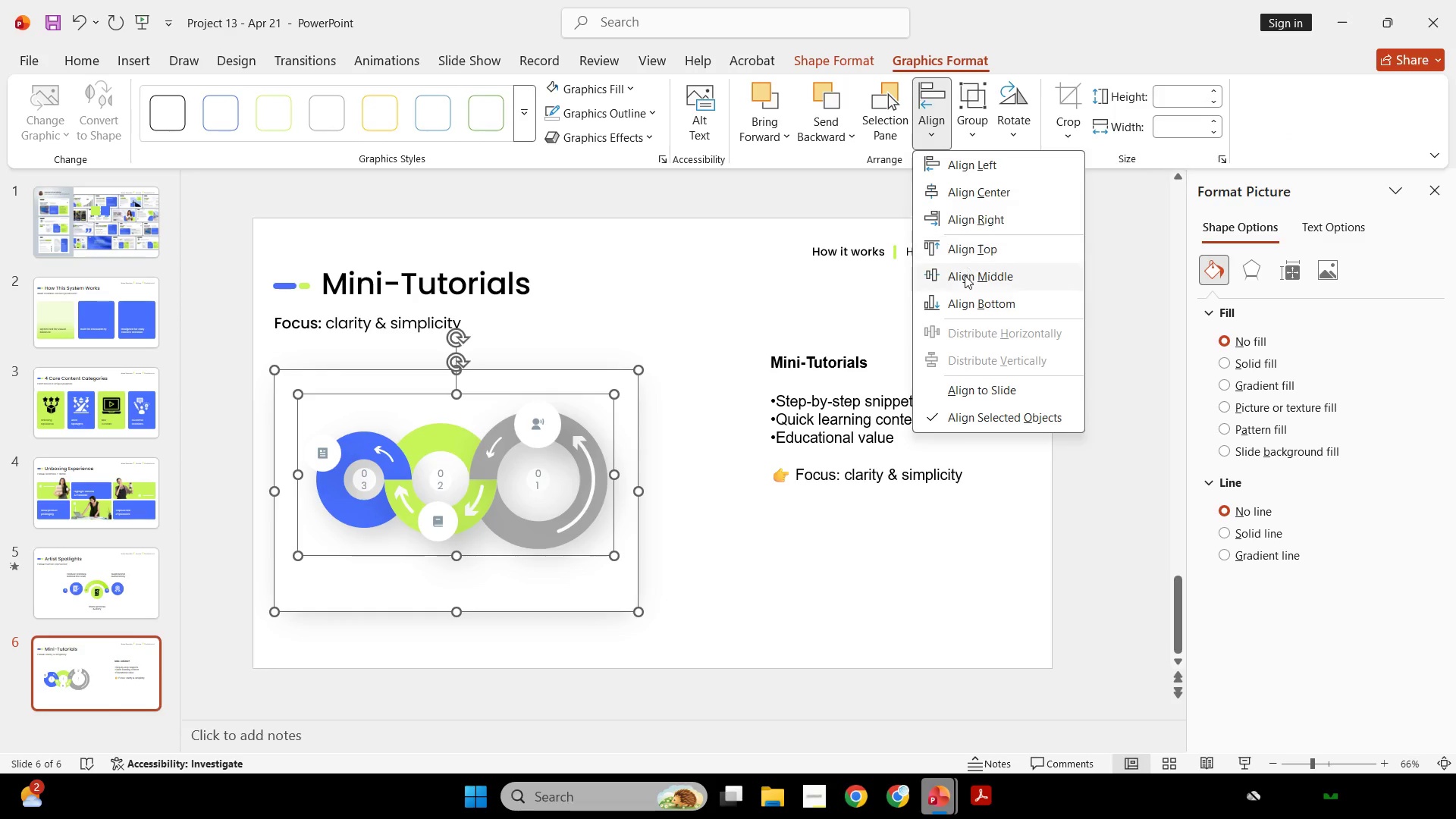 
double_click([804, 322])
 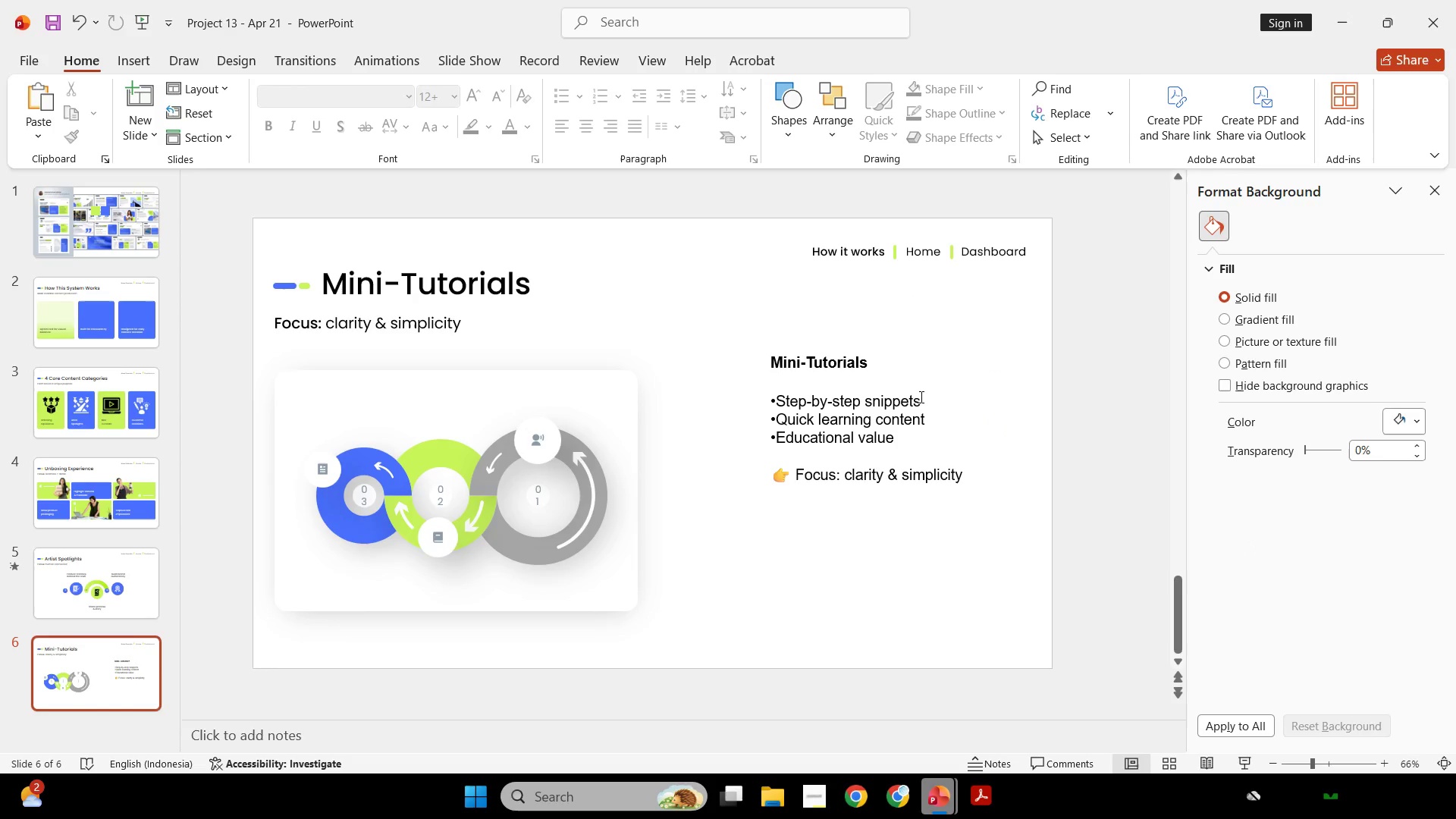 
left_click_drag(start_coordinate=[924, 400], to_coordinate=[764, 400])
 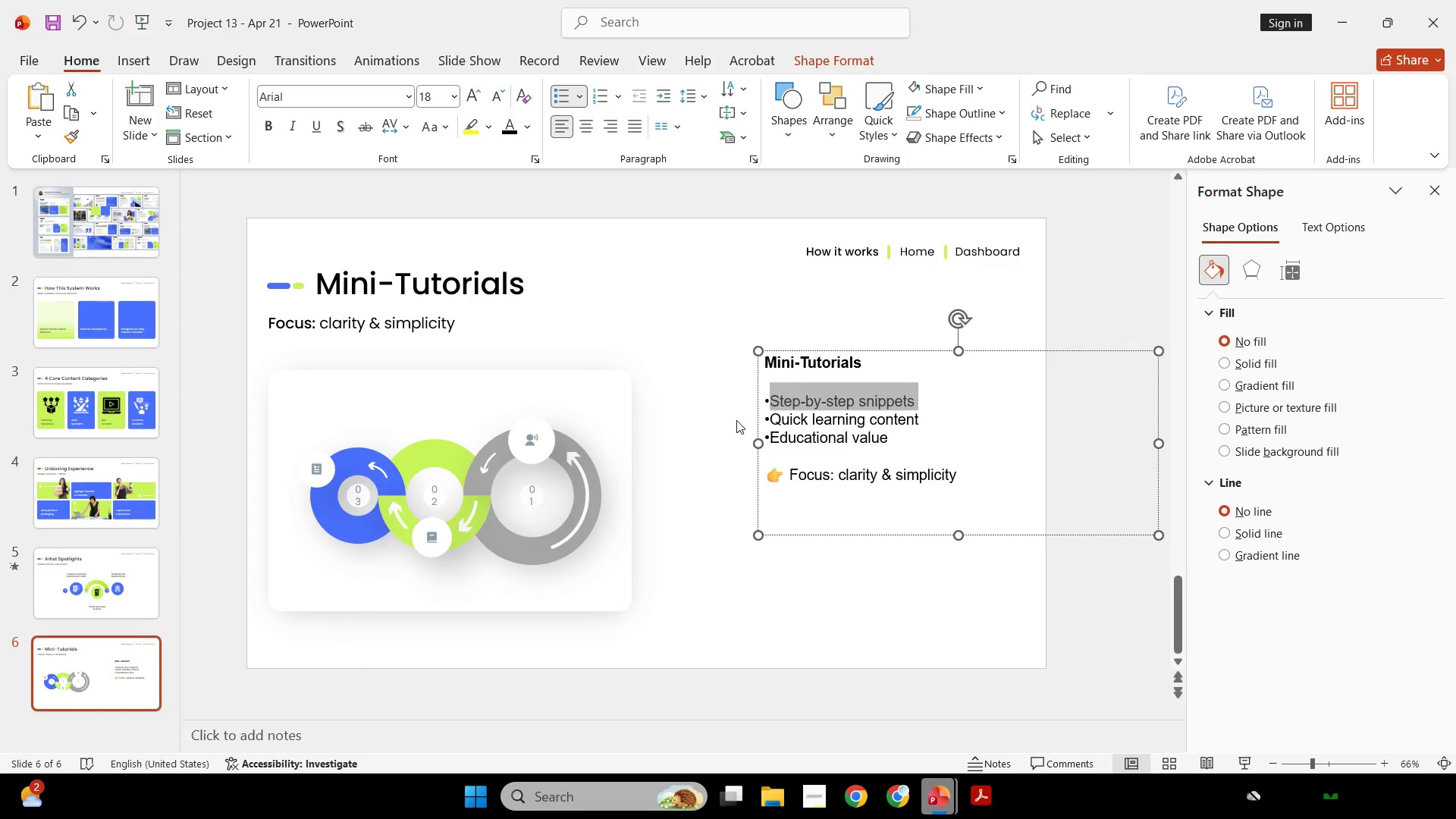 
key(Control+C)
 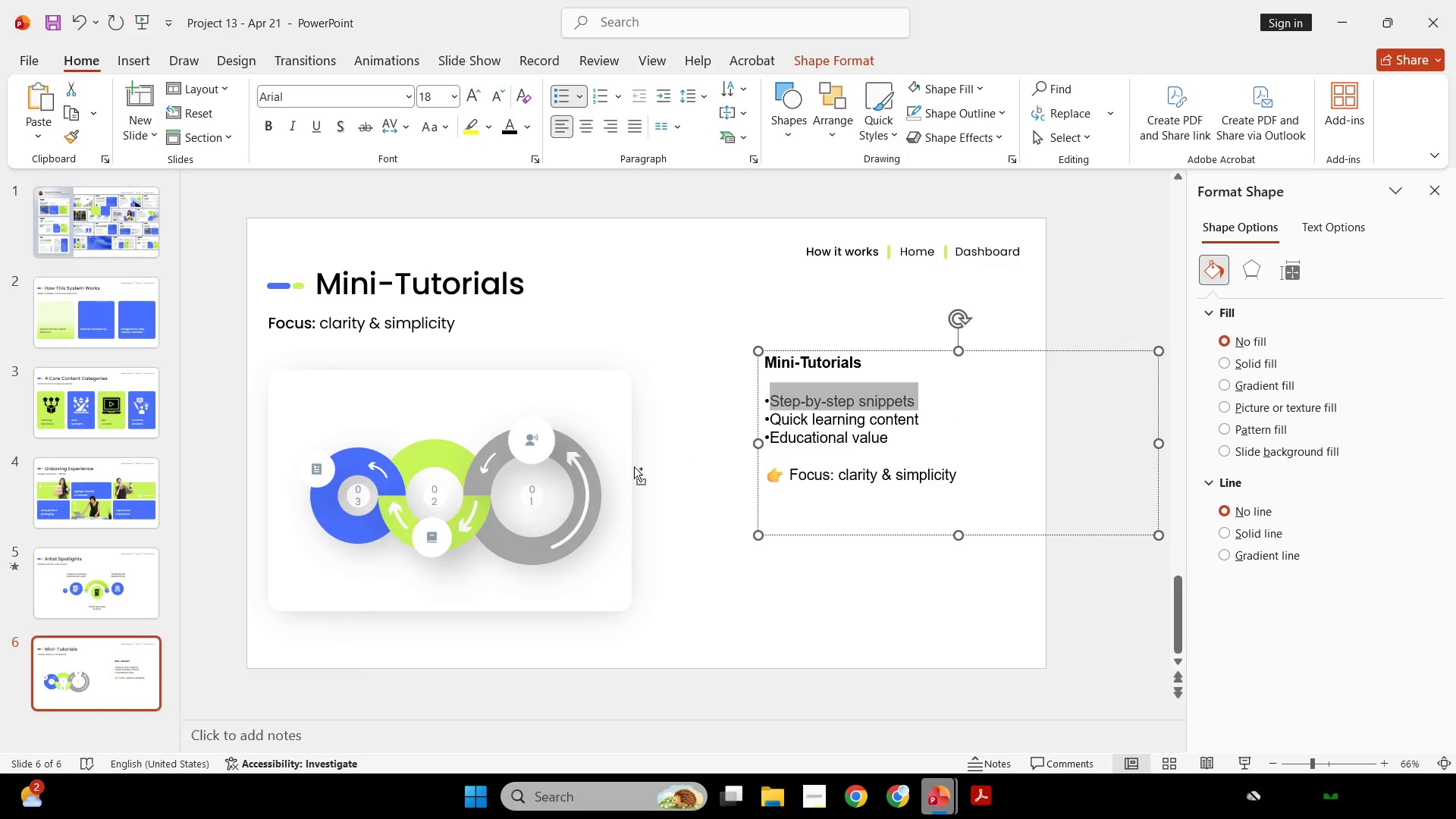 
key(Control+C)
 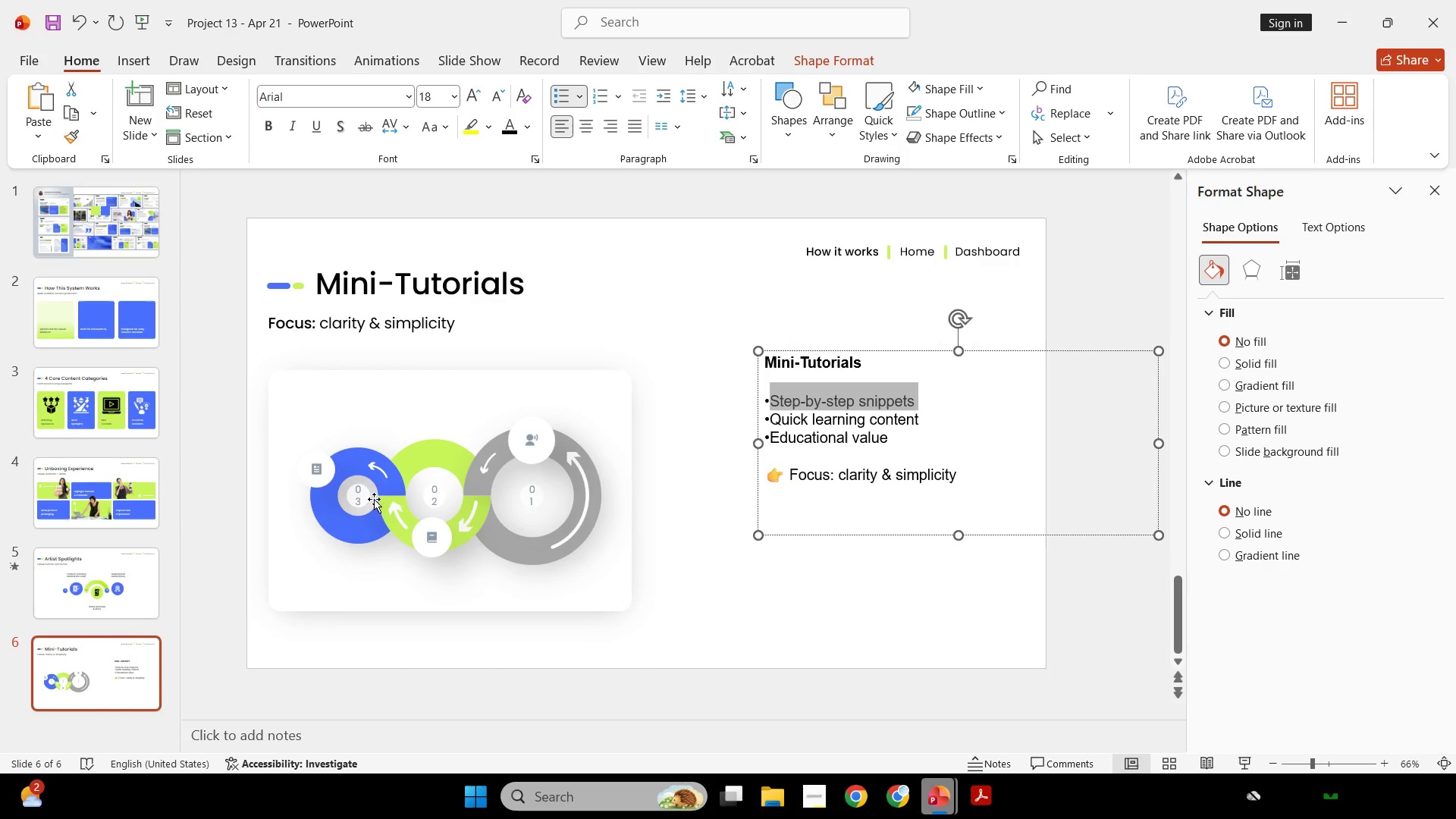 
left_click([370, 497])
 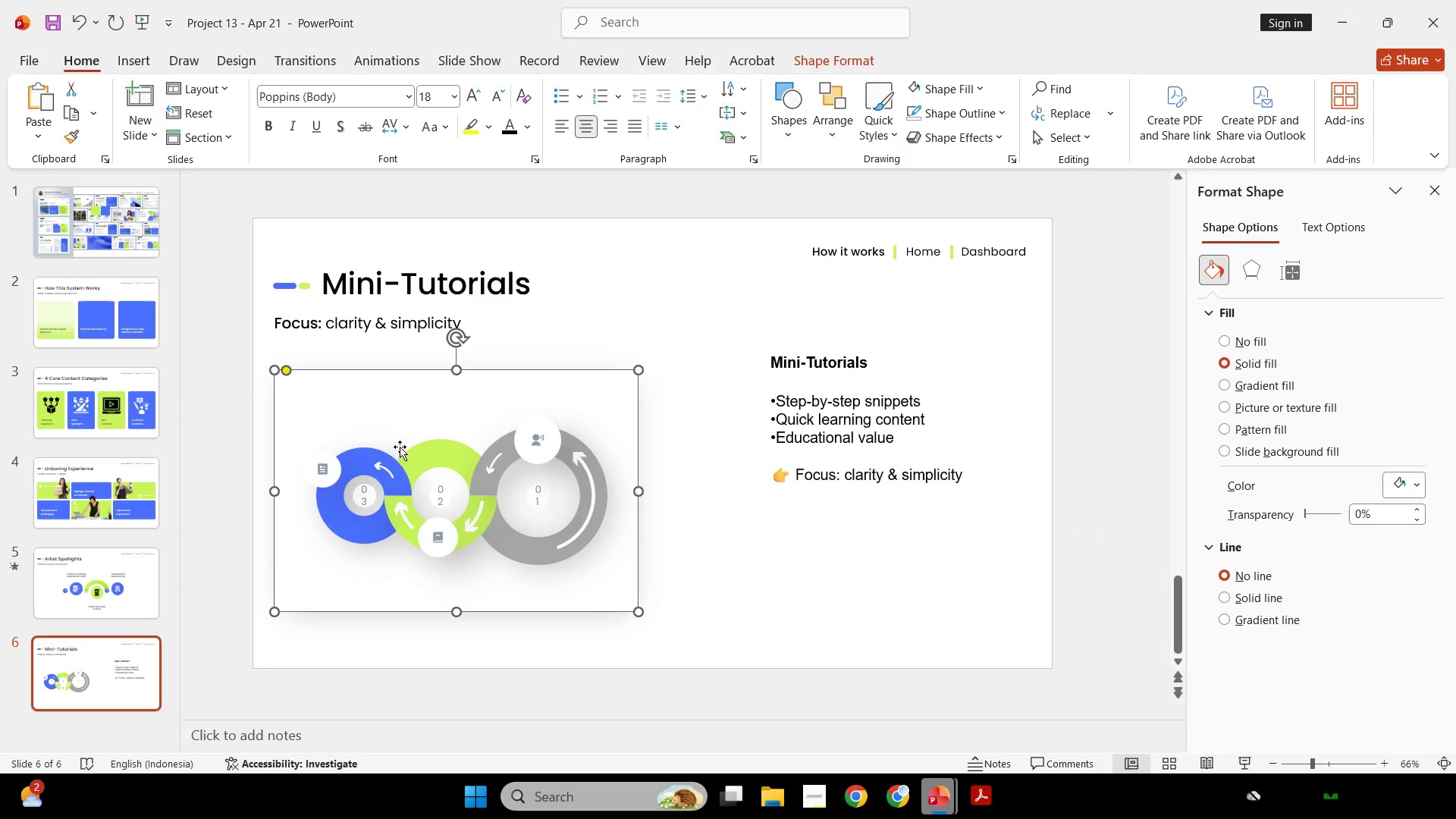 
left_click([404, 472])
 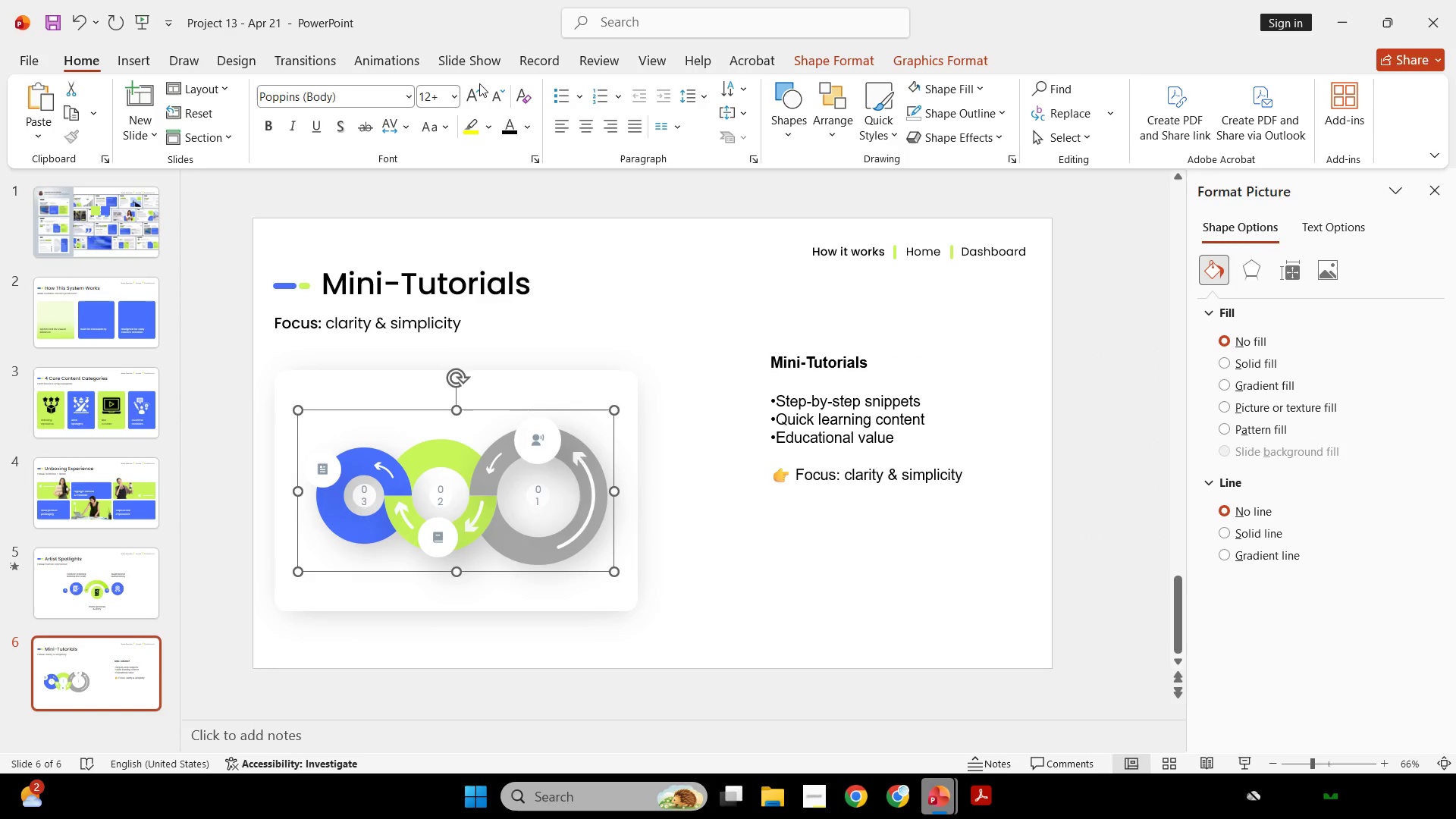 
left_click([484, 93])
 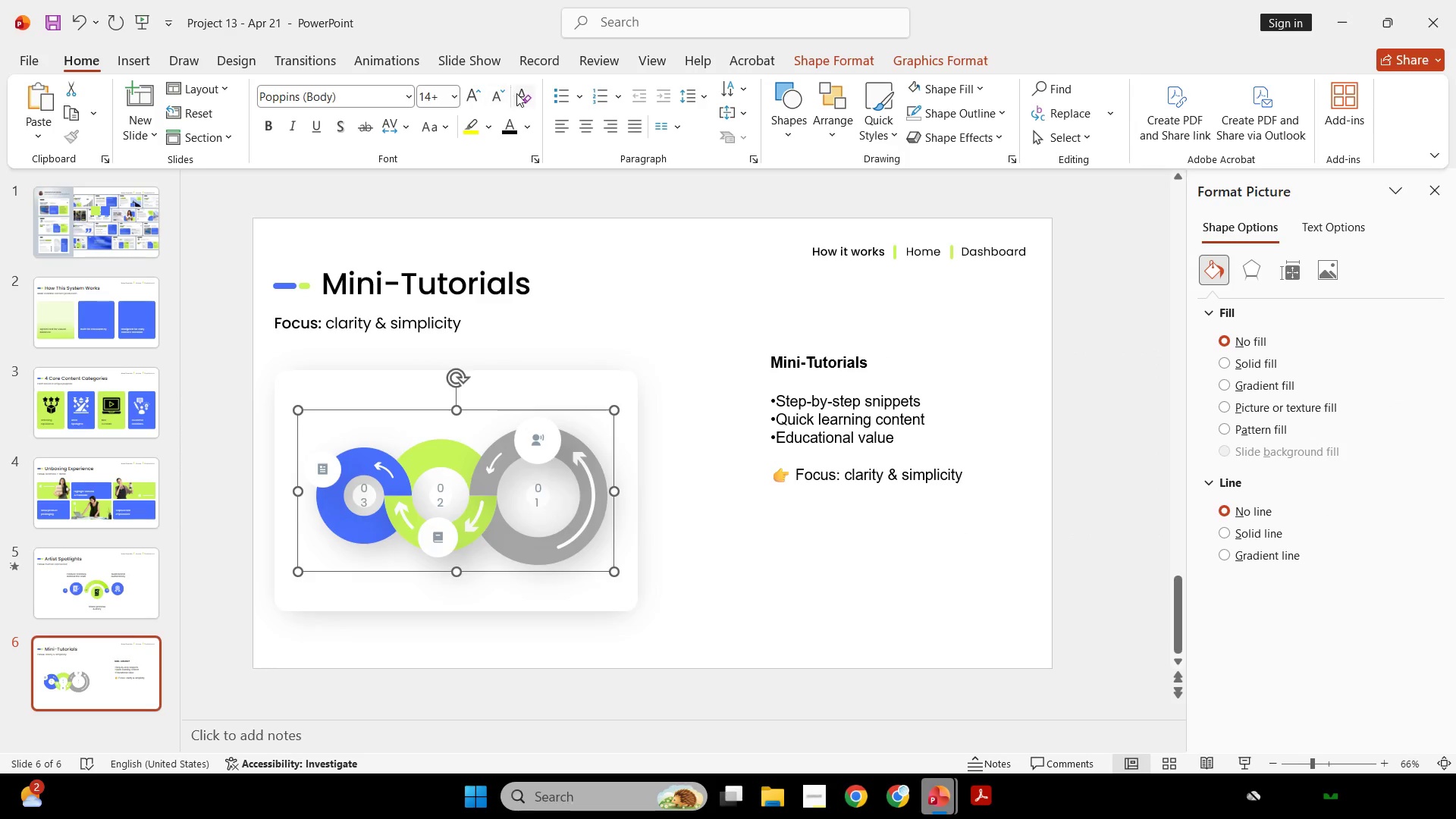 
double_click([508, 89])
 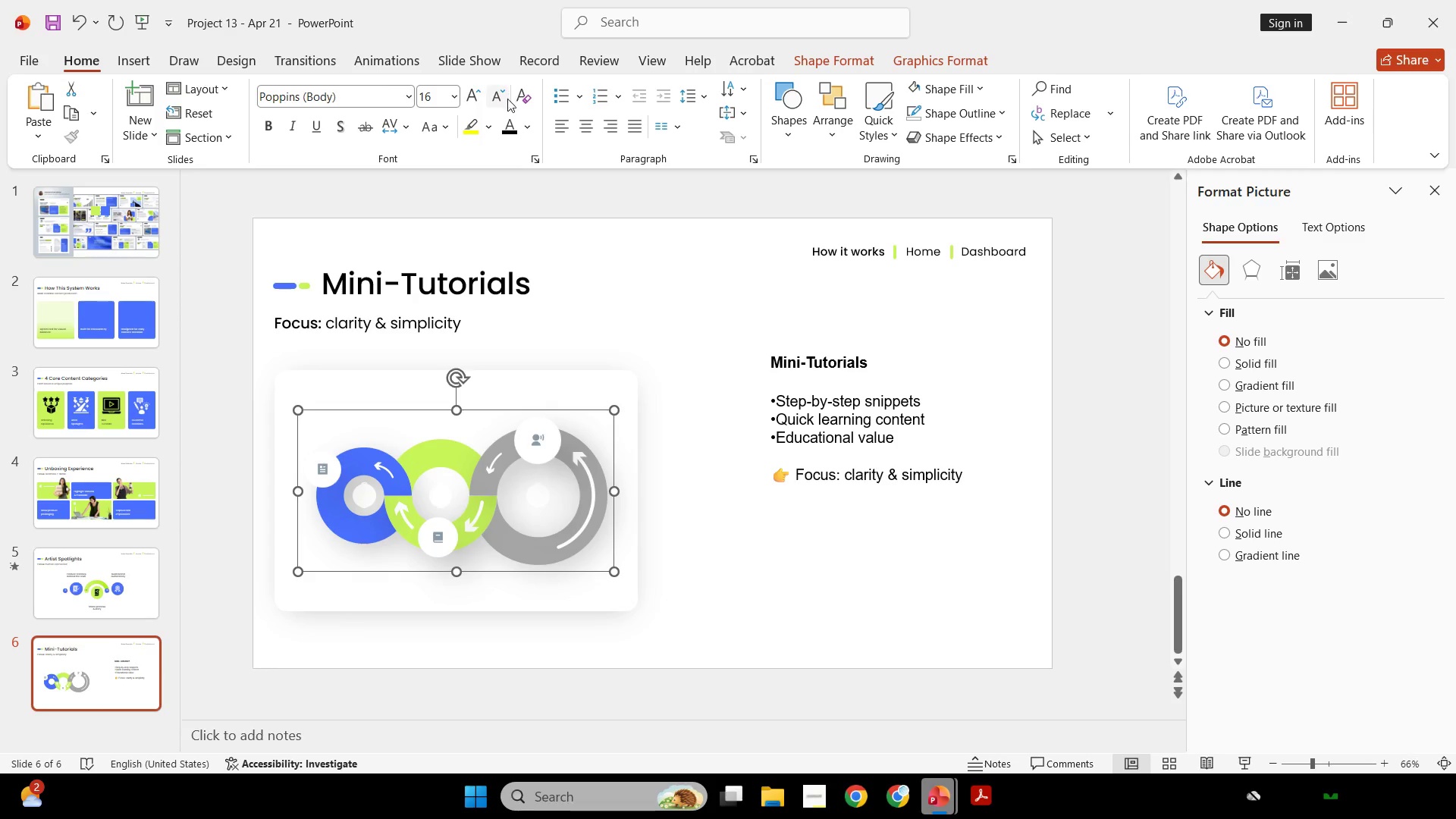 
key(Control+Z)
 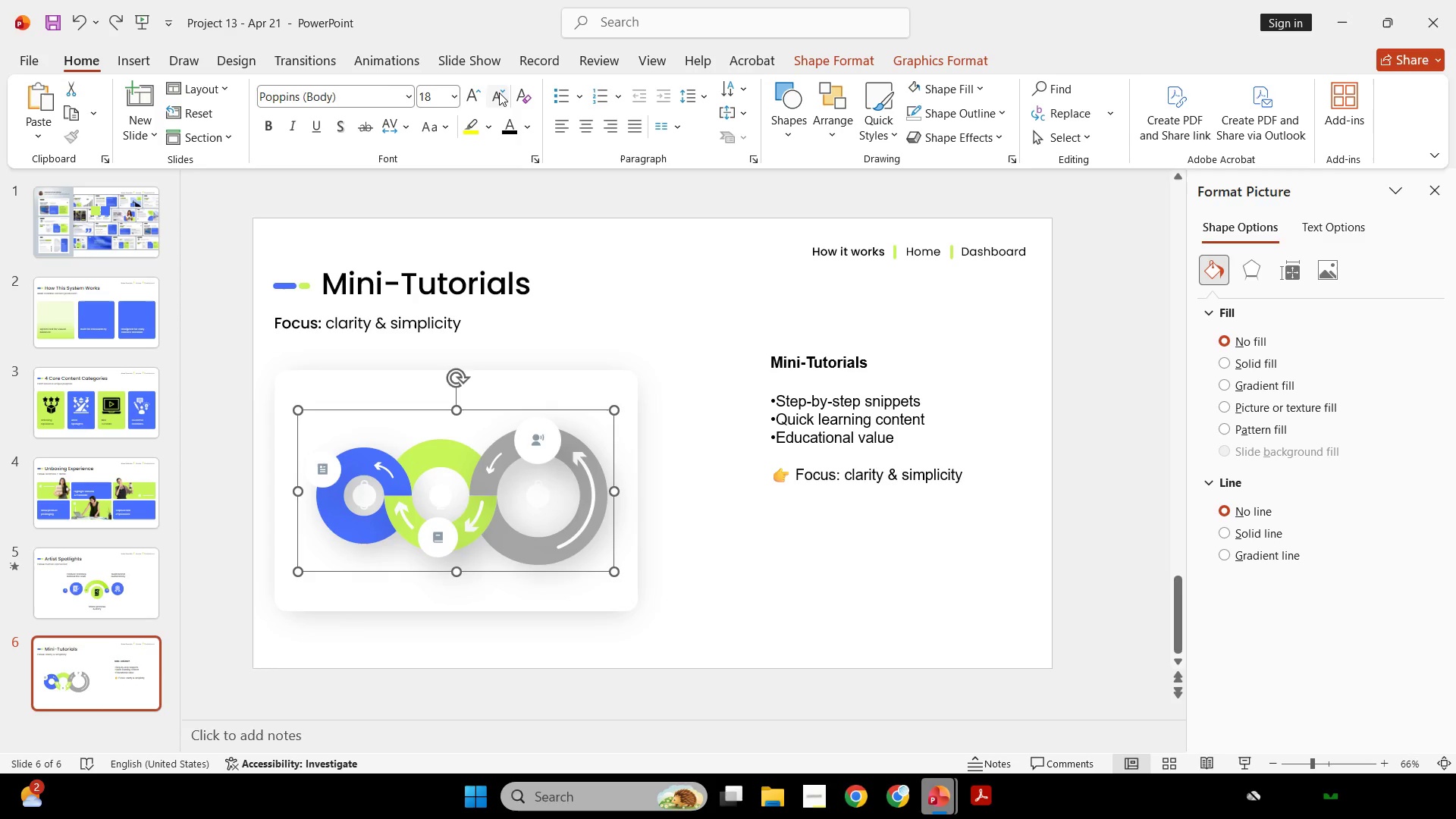 
key(Control+Z)
 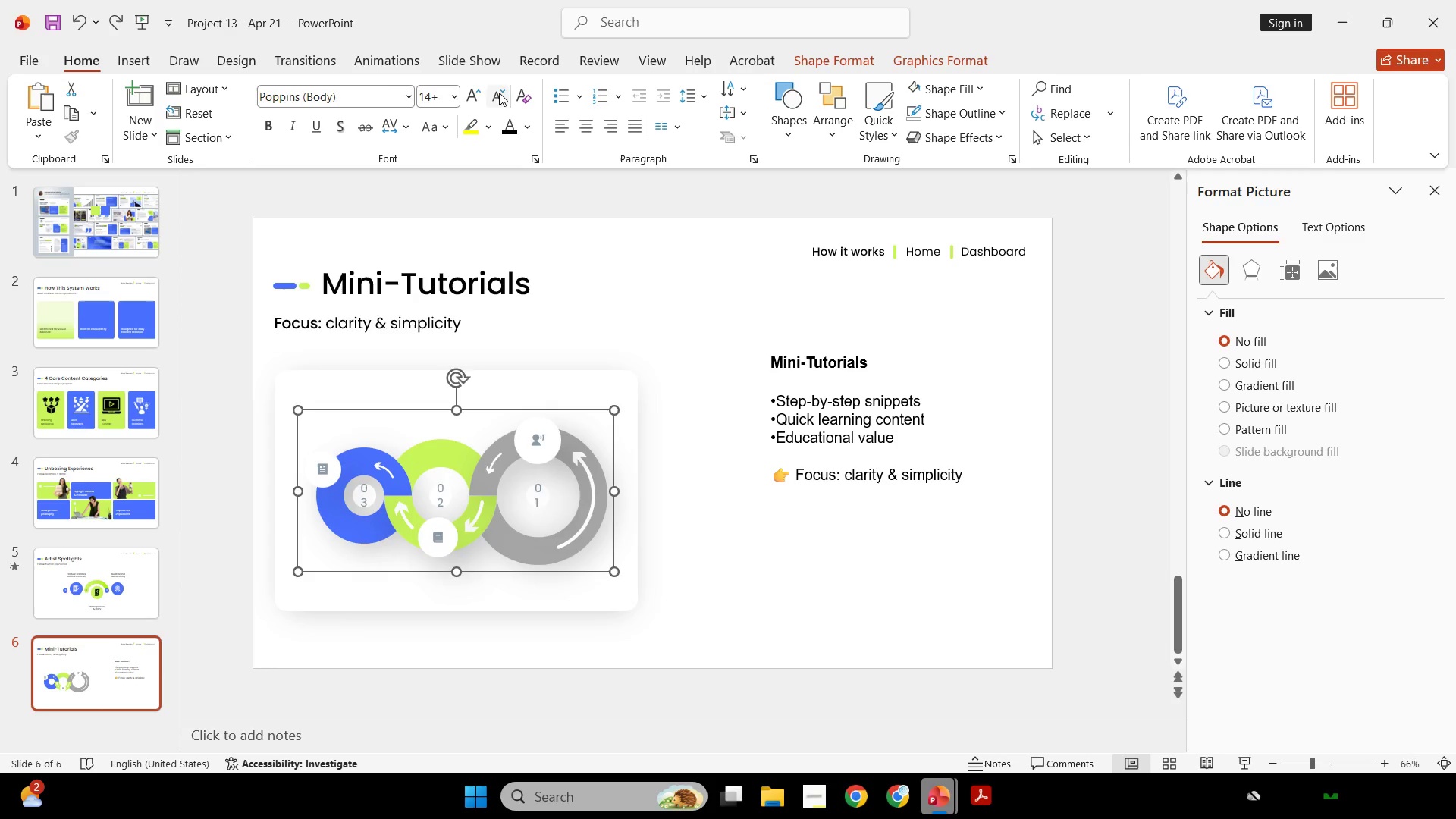 
left_click([499, 93])
 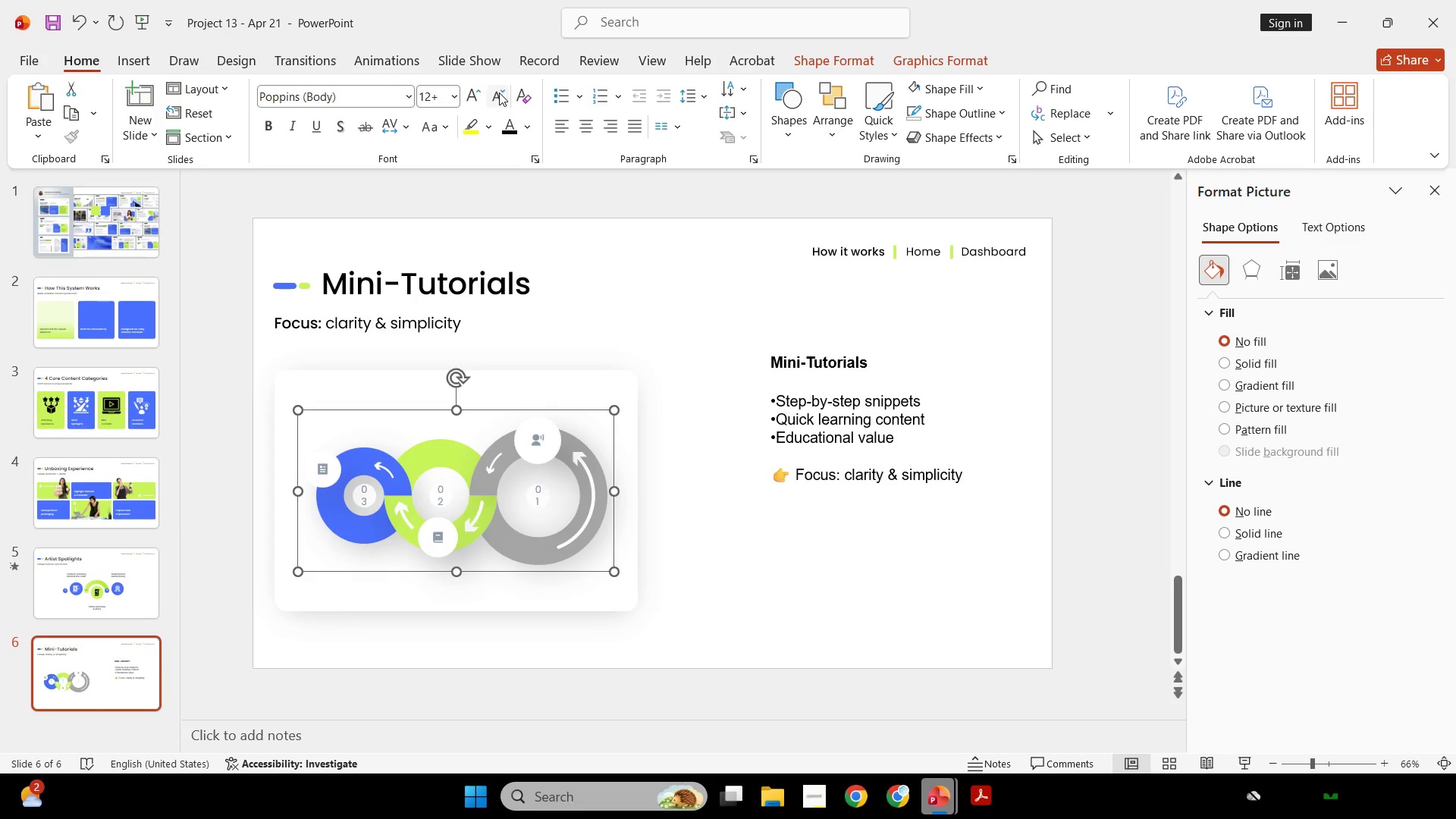 
left_click([499, 93])
 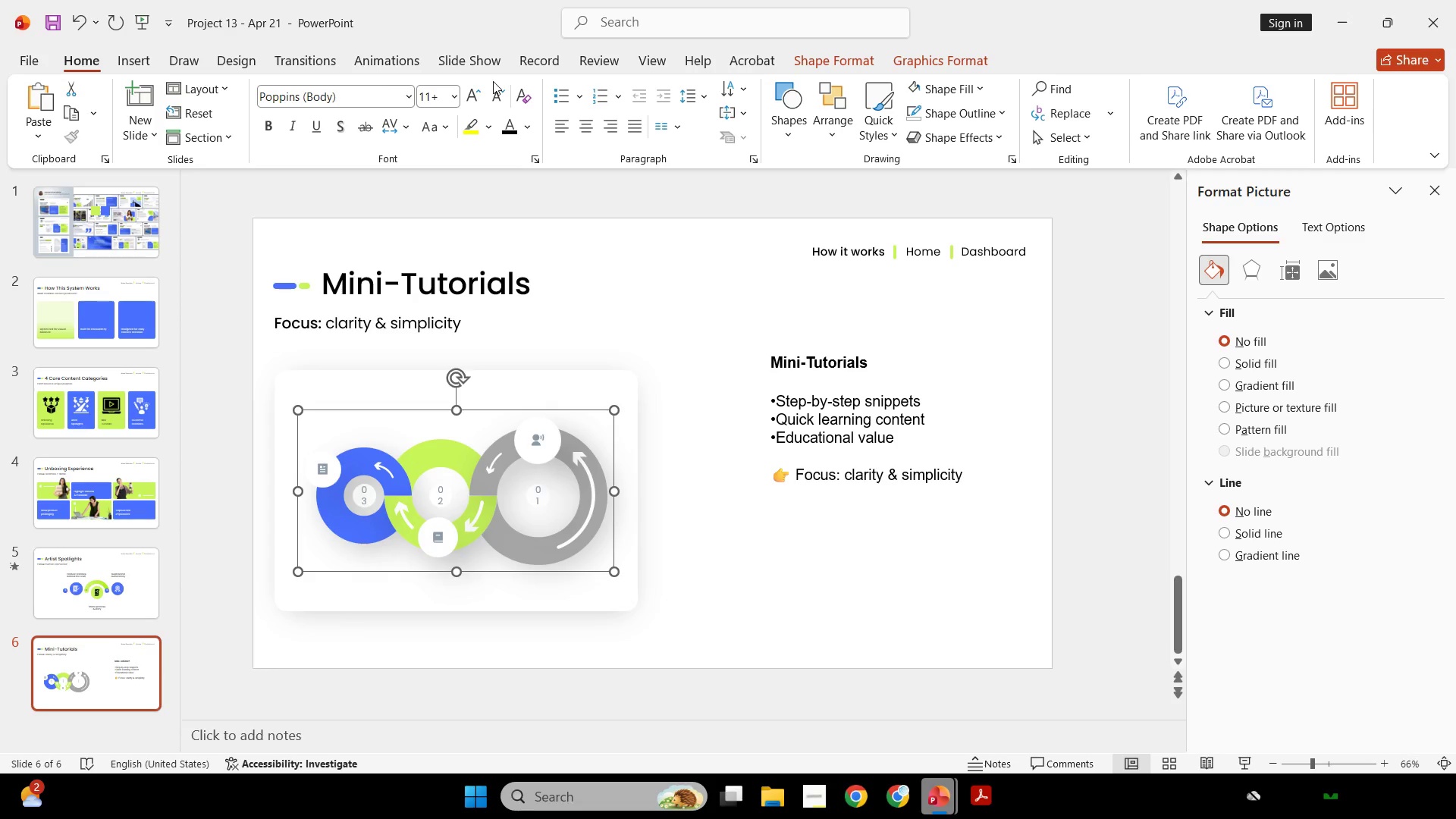 
double_click([501, 98])
 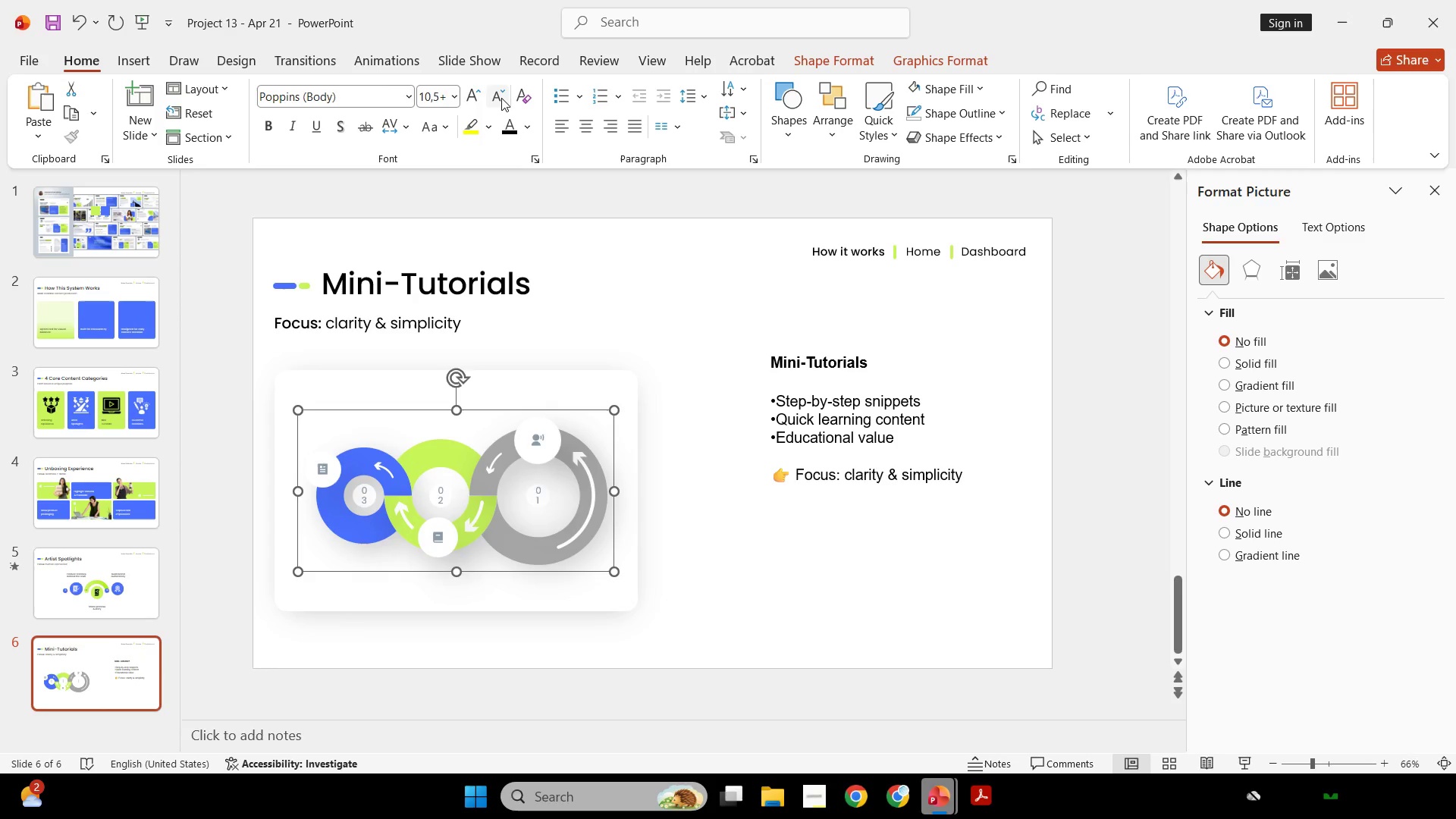 
triple_click([501, 98])
 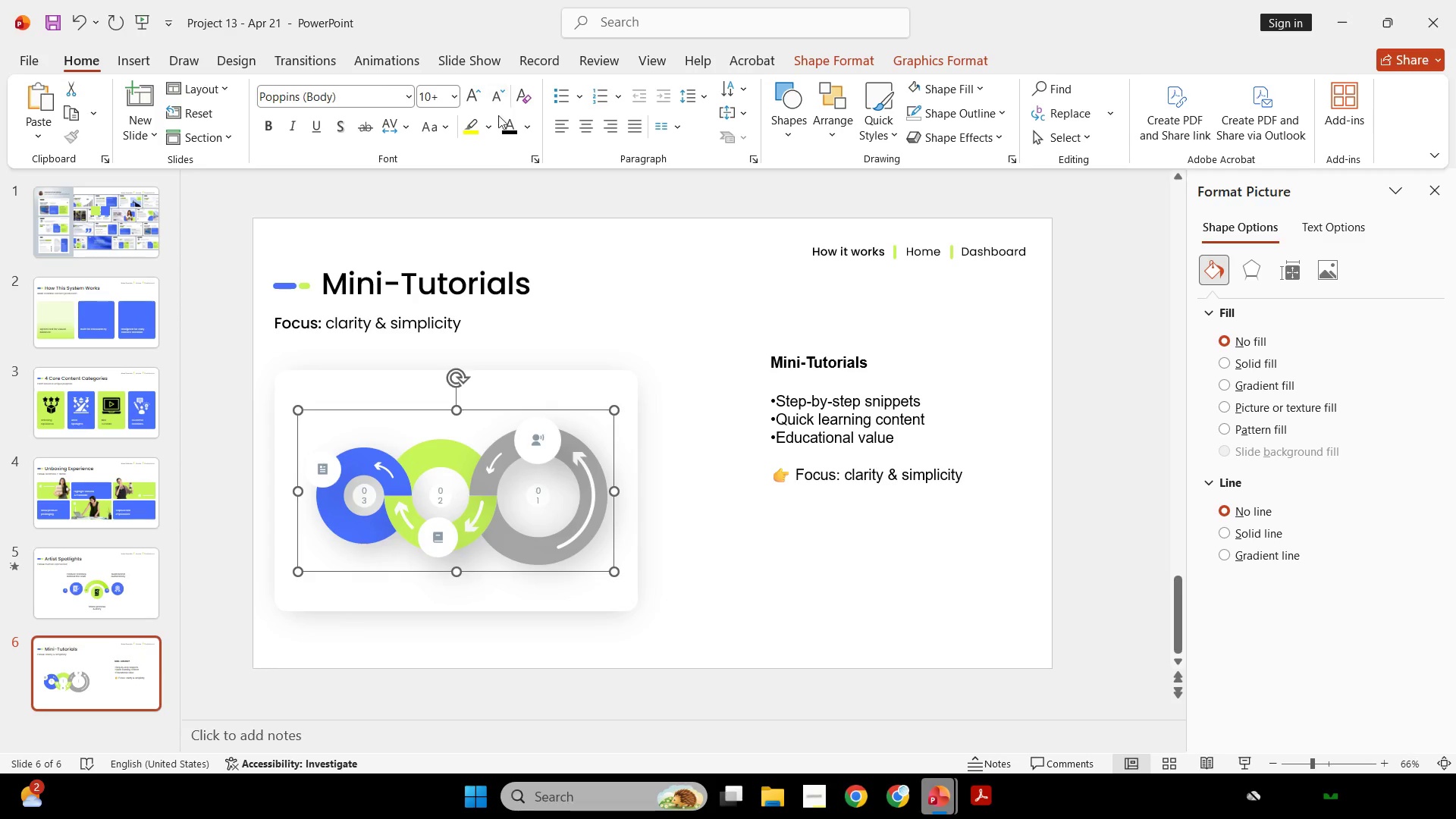 
key(Control+Z)
 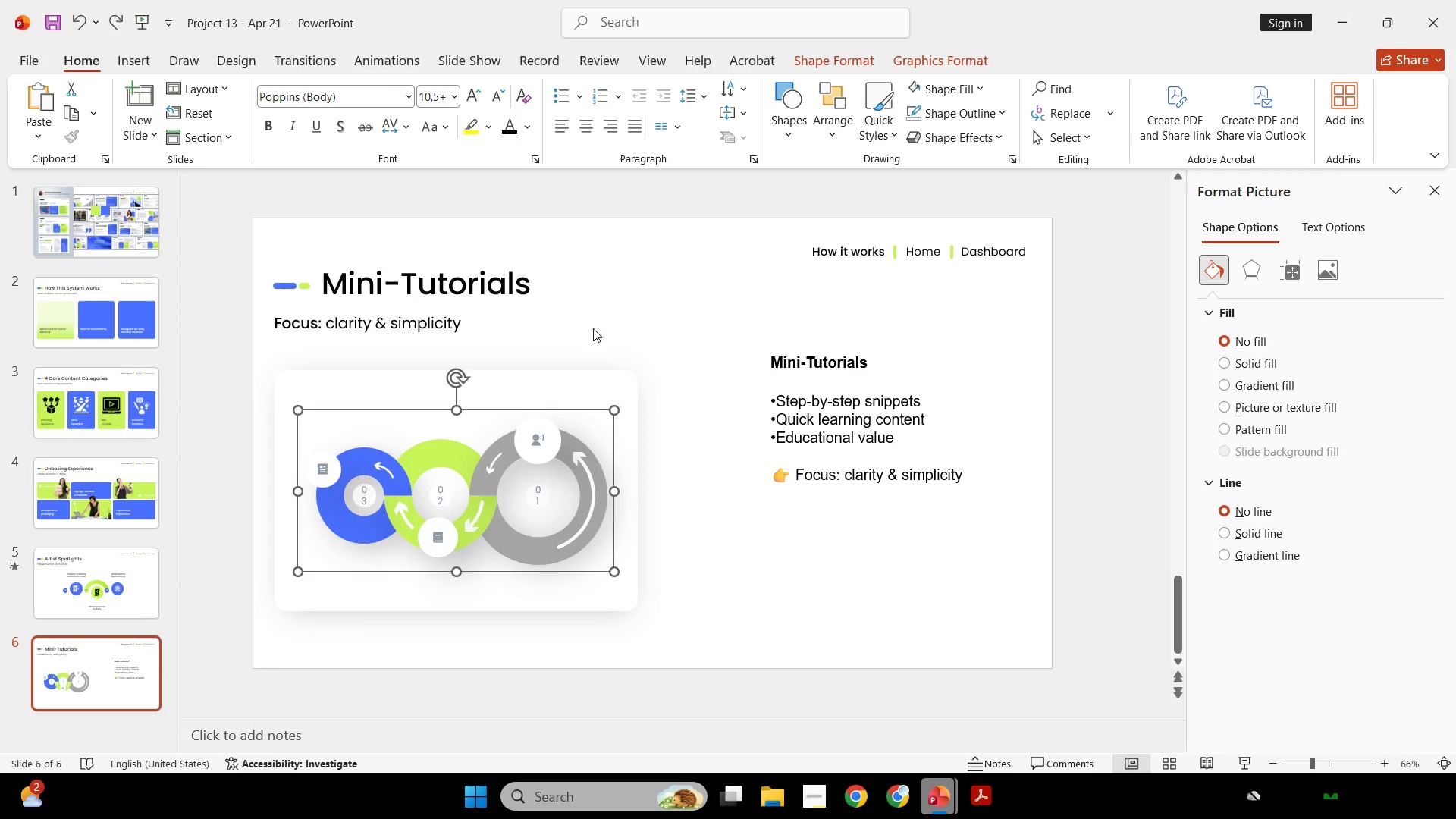 
key(Control+Z)
 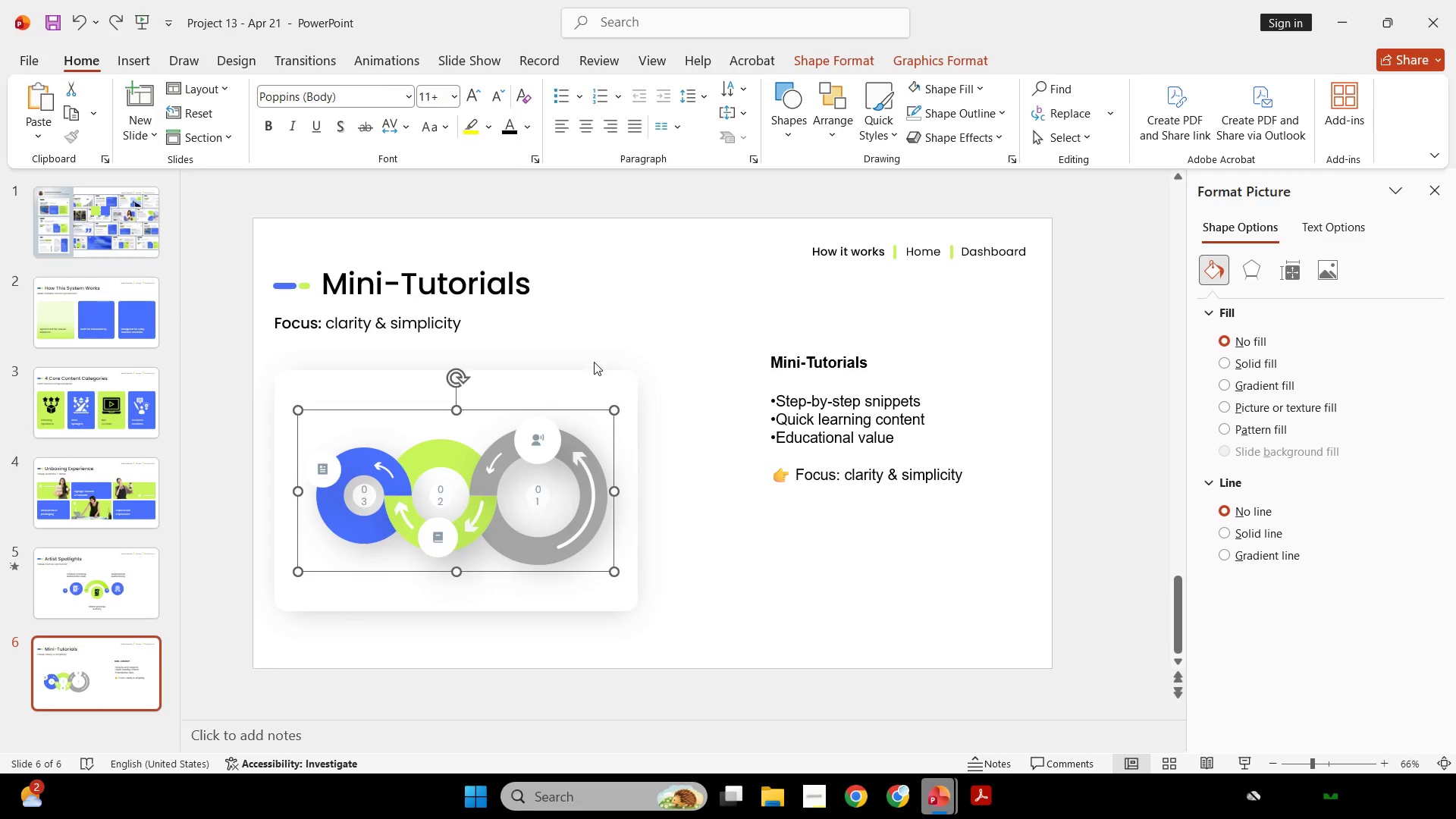 
key(Control+Z)
 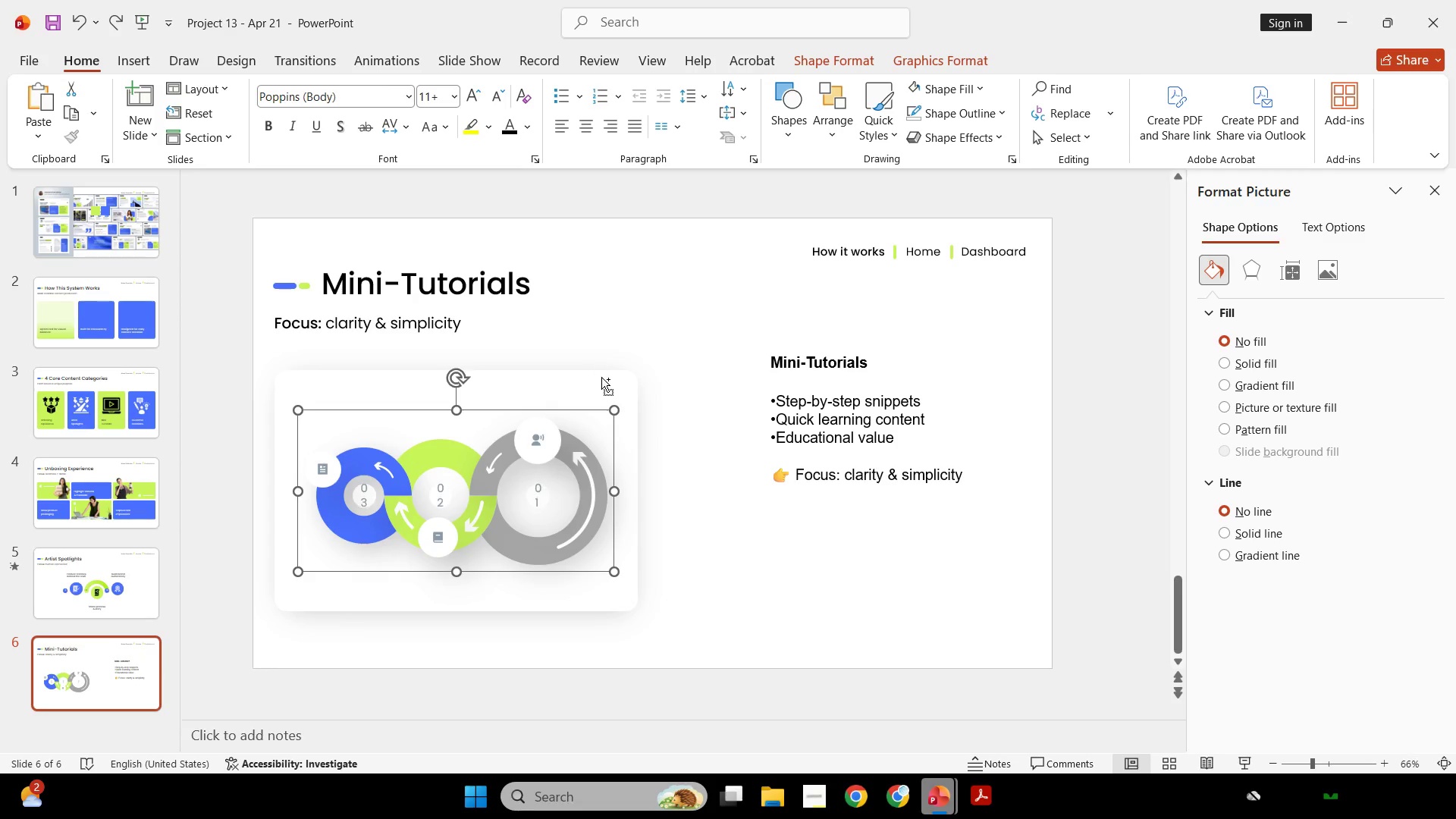 
key(Control+Z)
 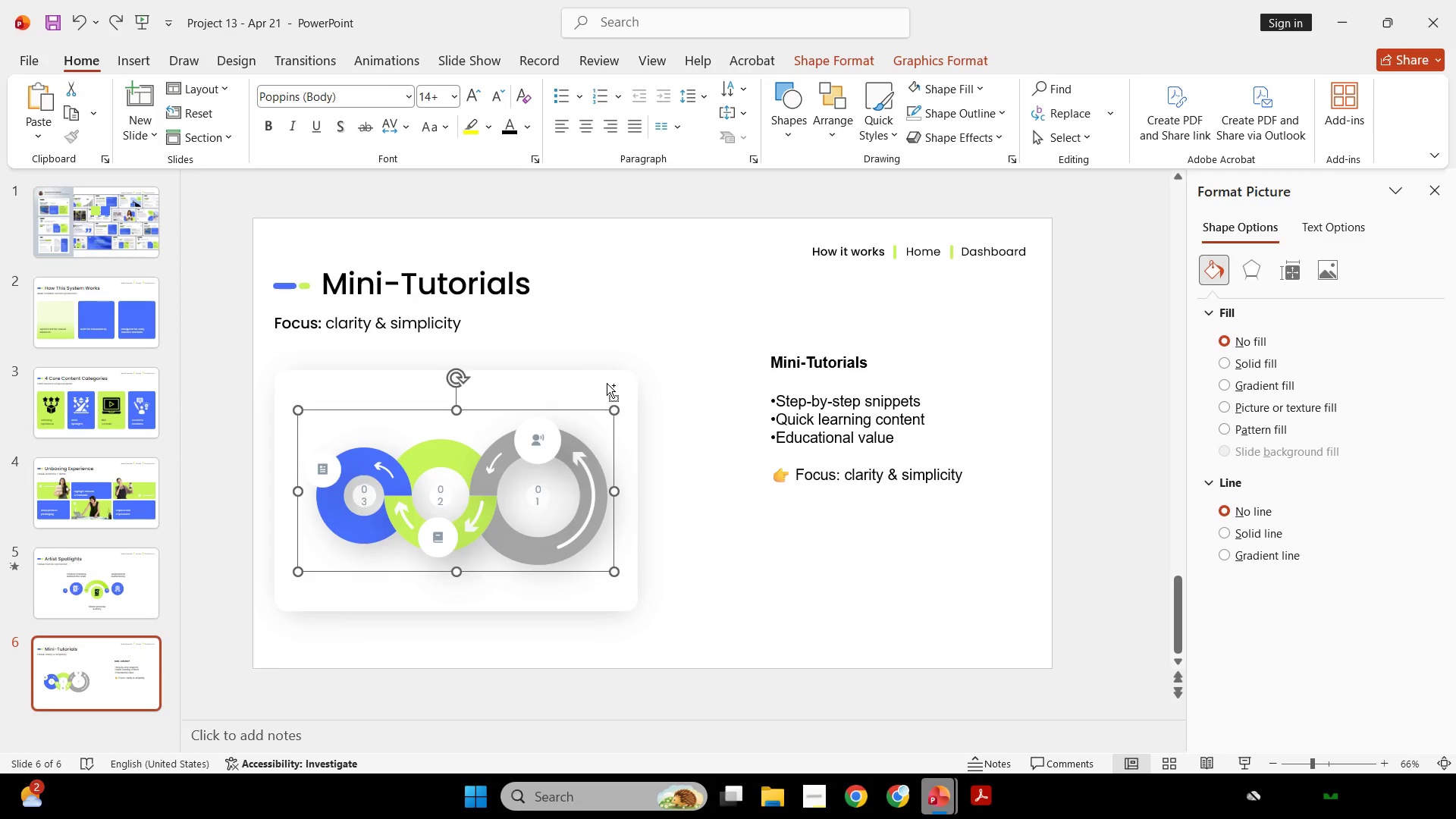 
key(Control+Z)
 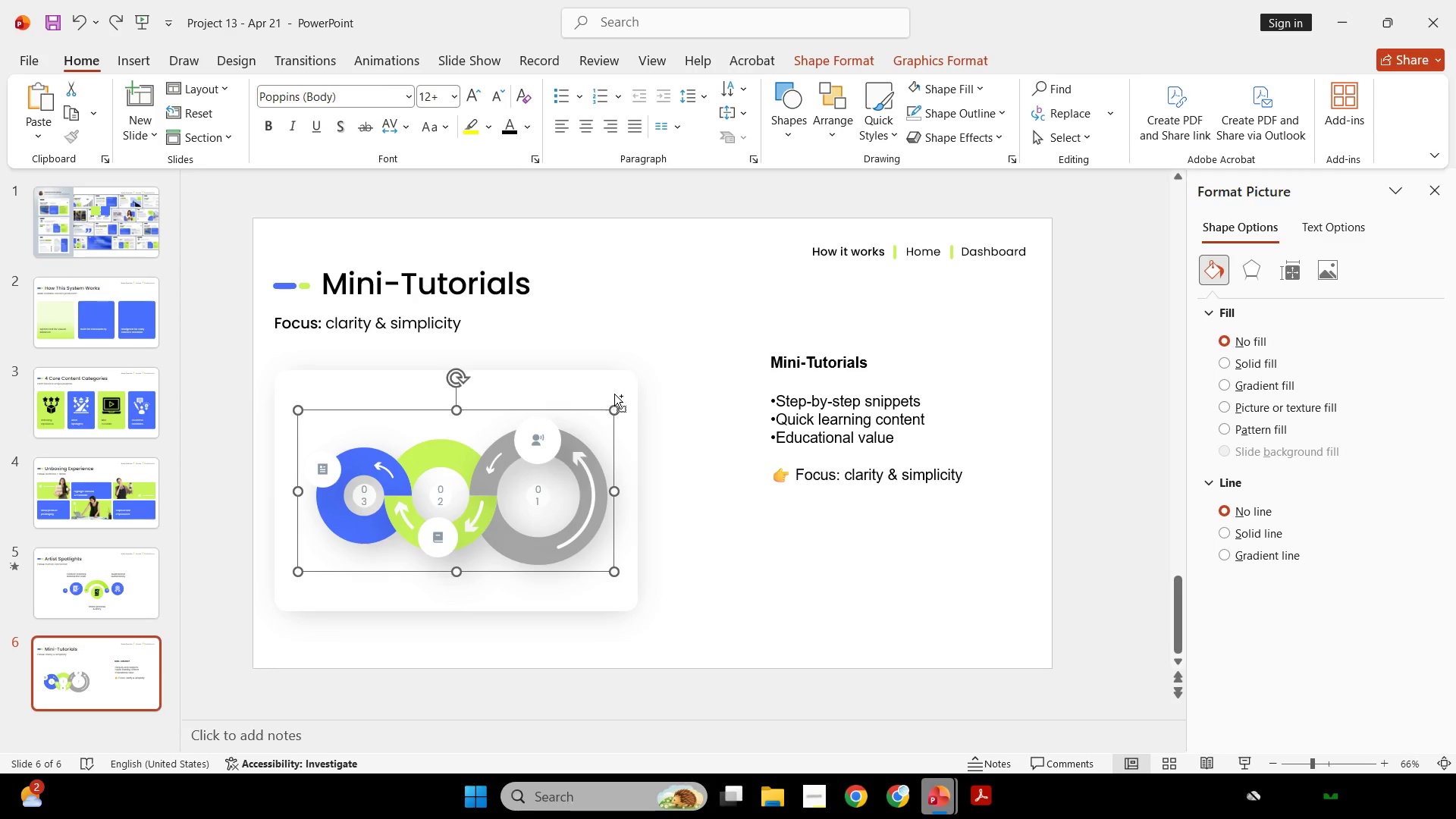 
key(Control+Z)
 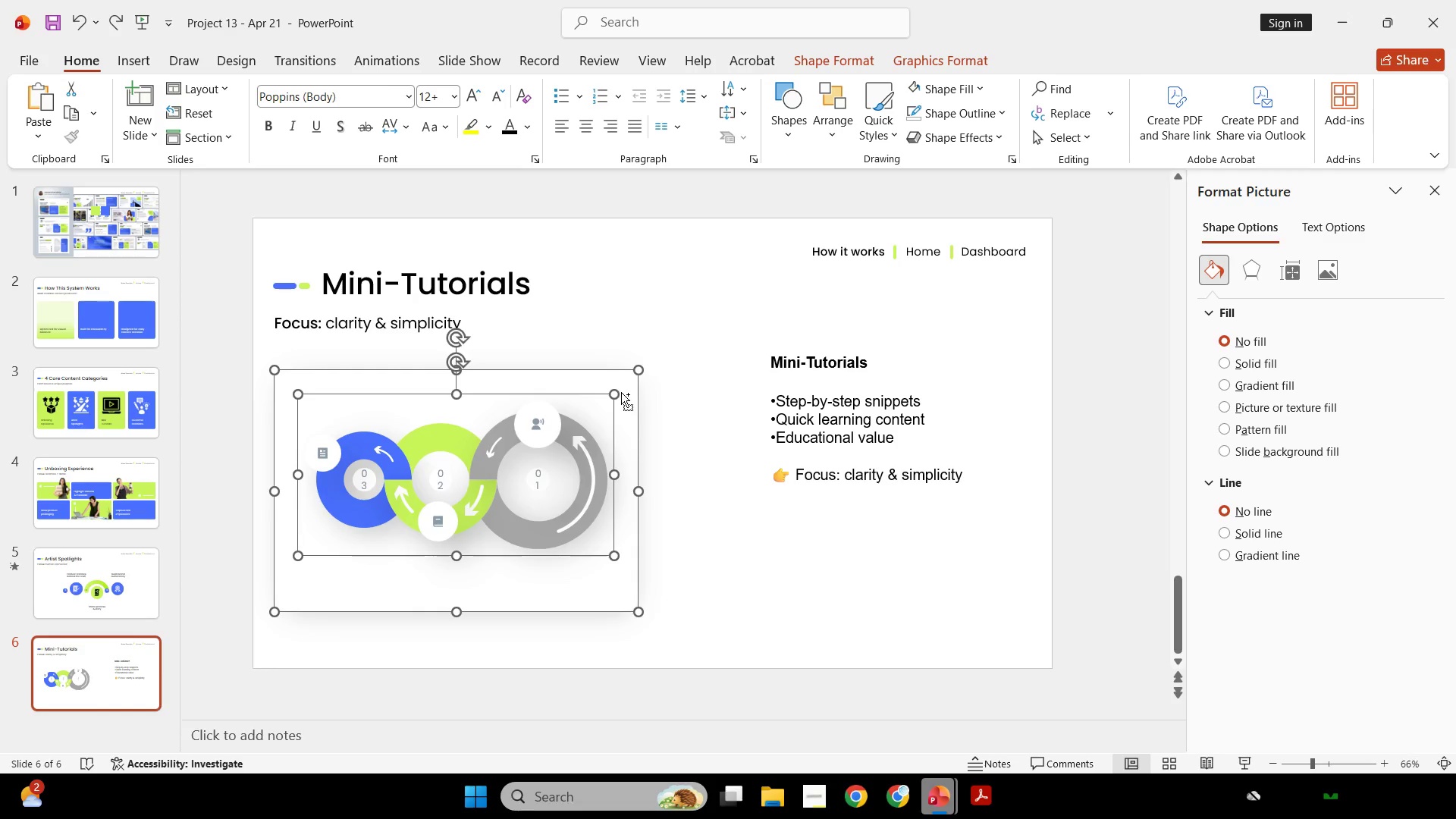 
key(Control+Y)
 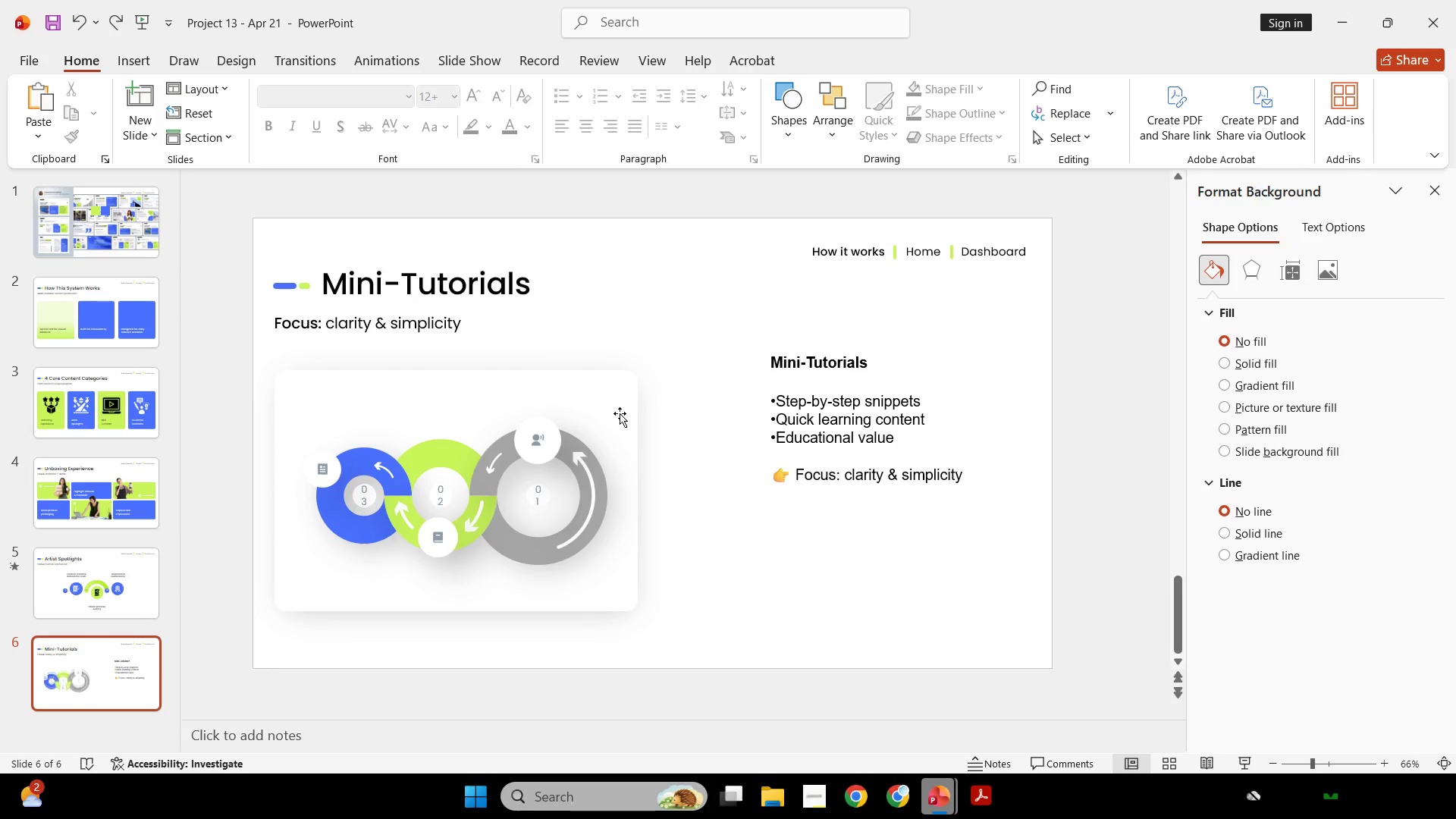 
double_click([582, 431])
 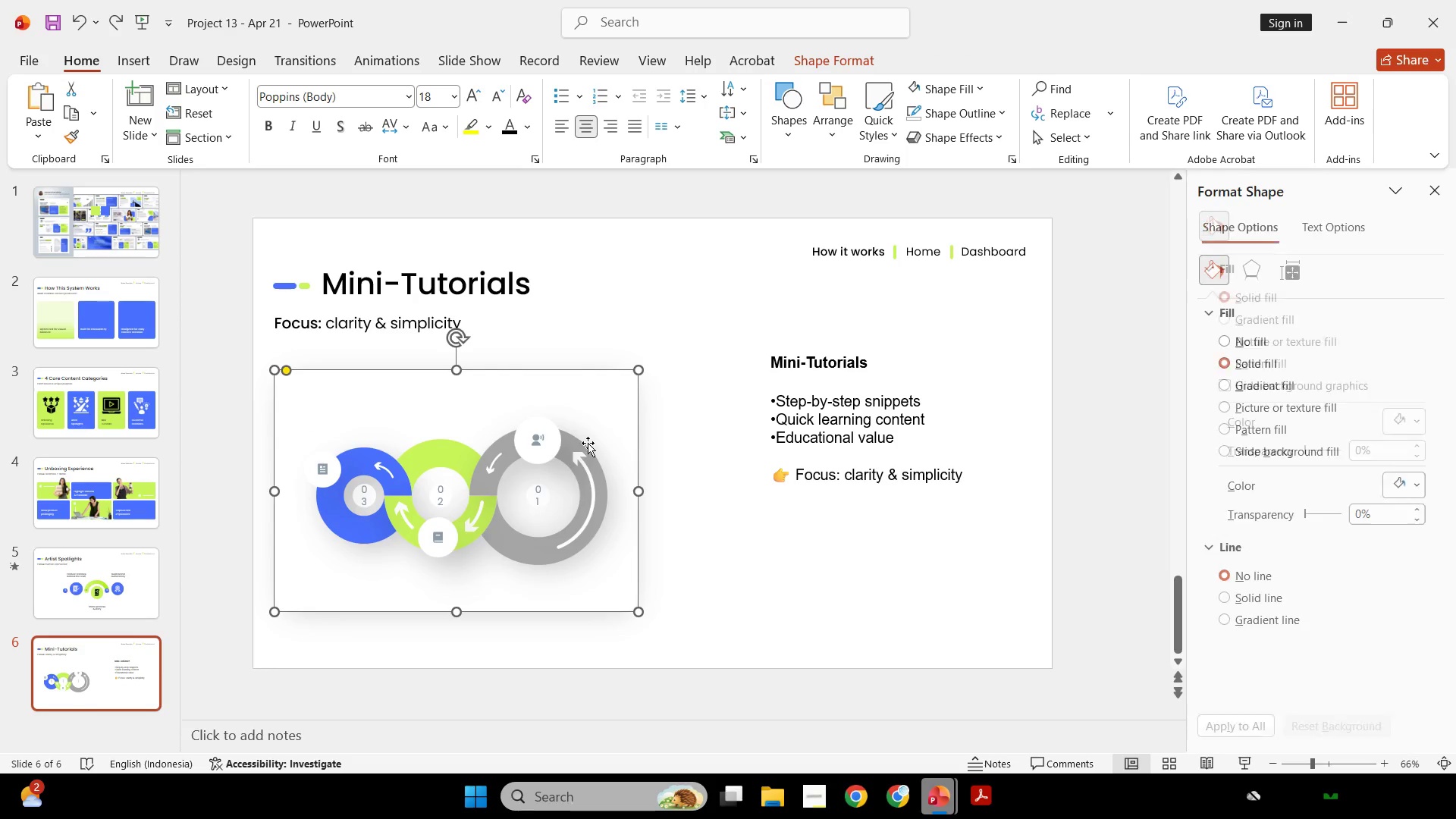 
left_click([568, 465])
 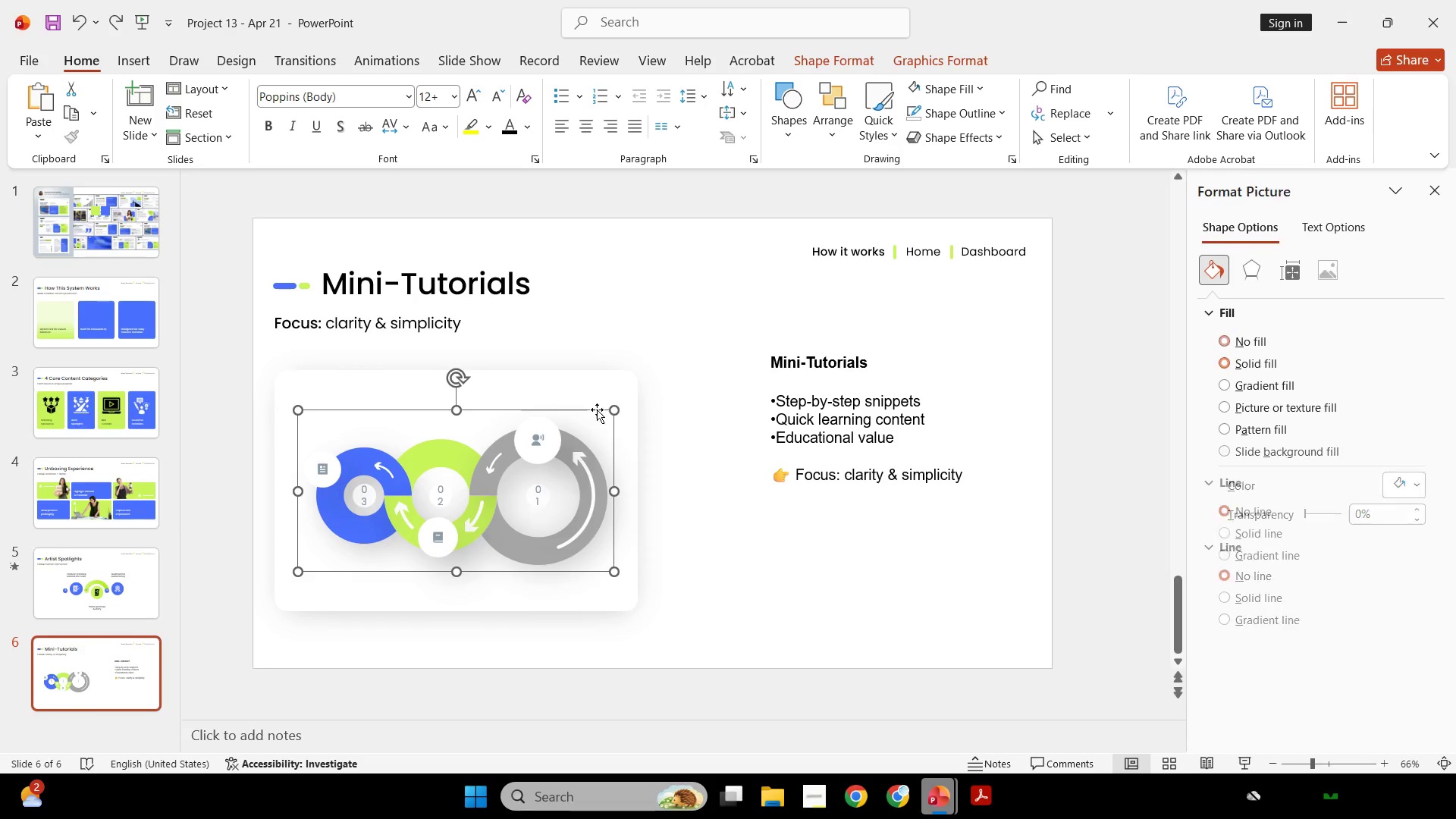 
hold_key(key=ShiftLeft, duration=12.53)
left_click_drag(start_coordinate=[611, 408], to_coordinate=[751, 397])
 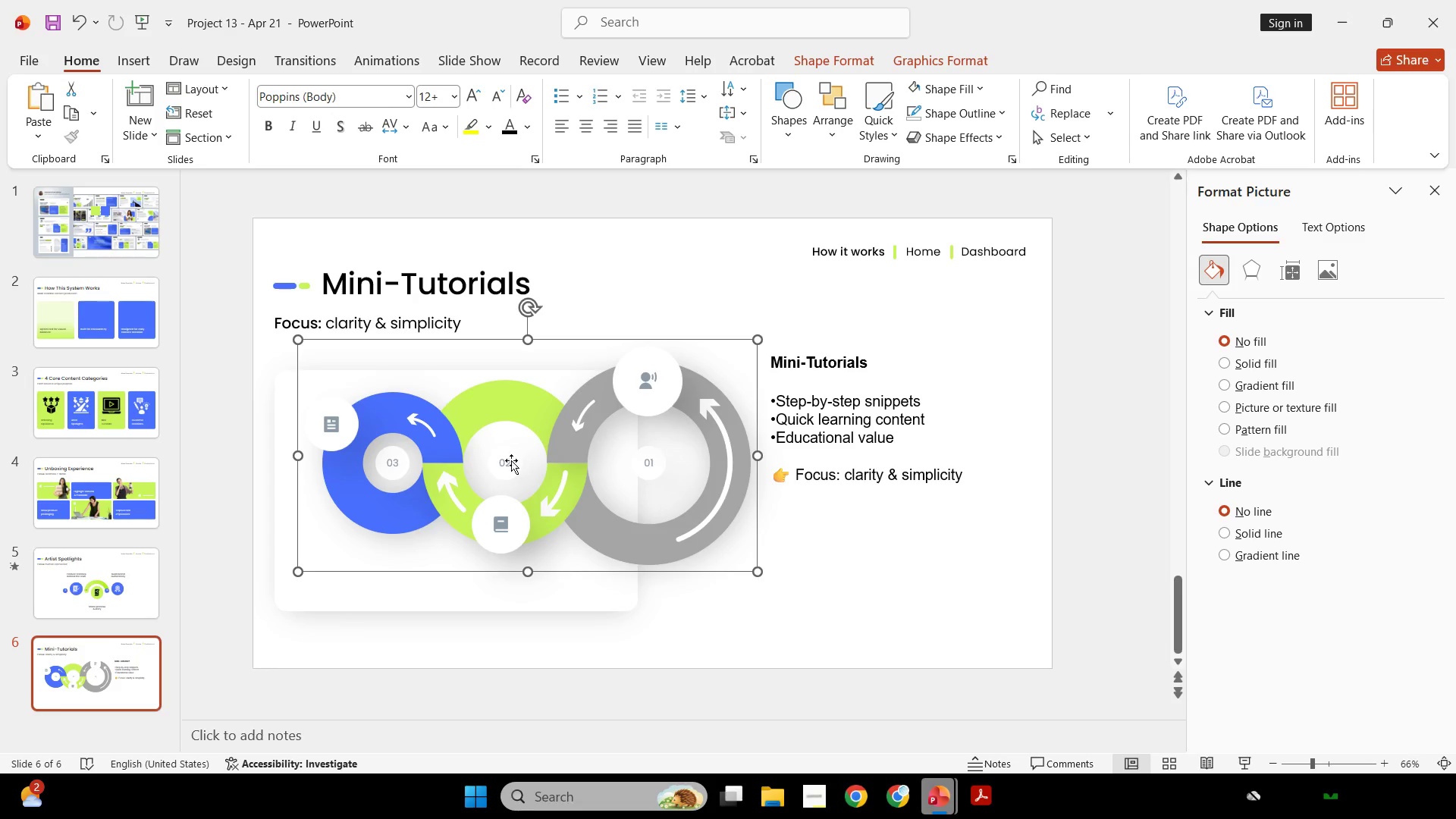 
left_click([509, 460])
 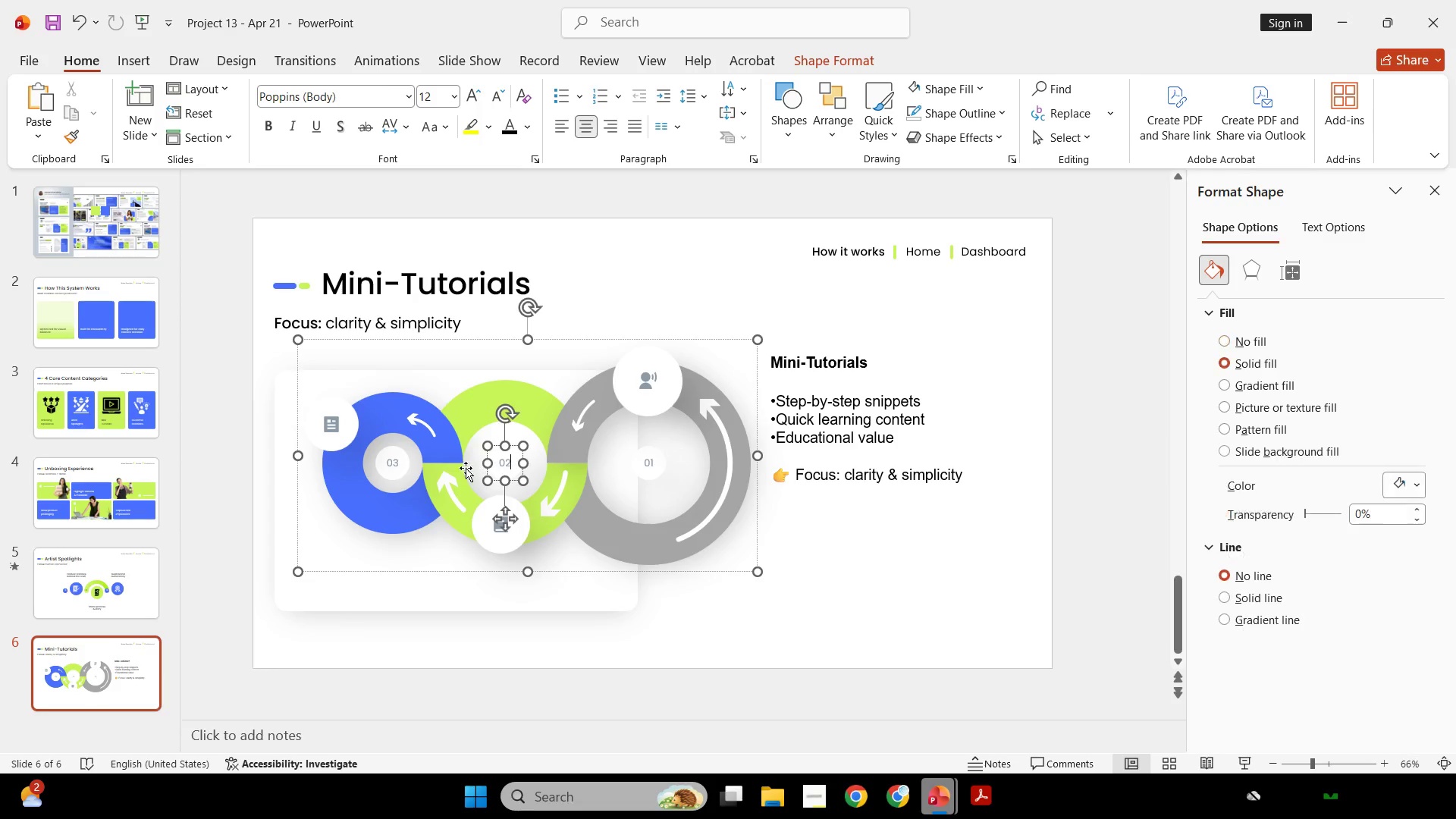 
hold_key(key=ShiftLeft, duration=0.73)
left_click([396, 460])
 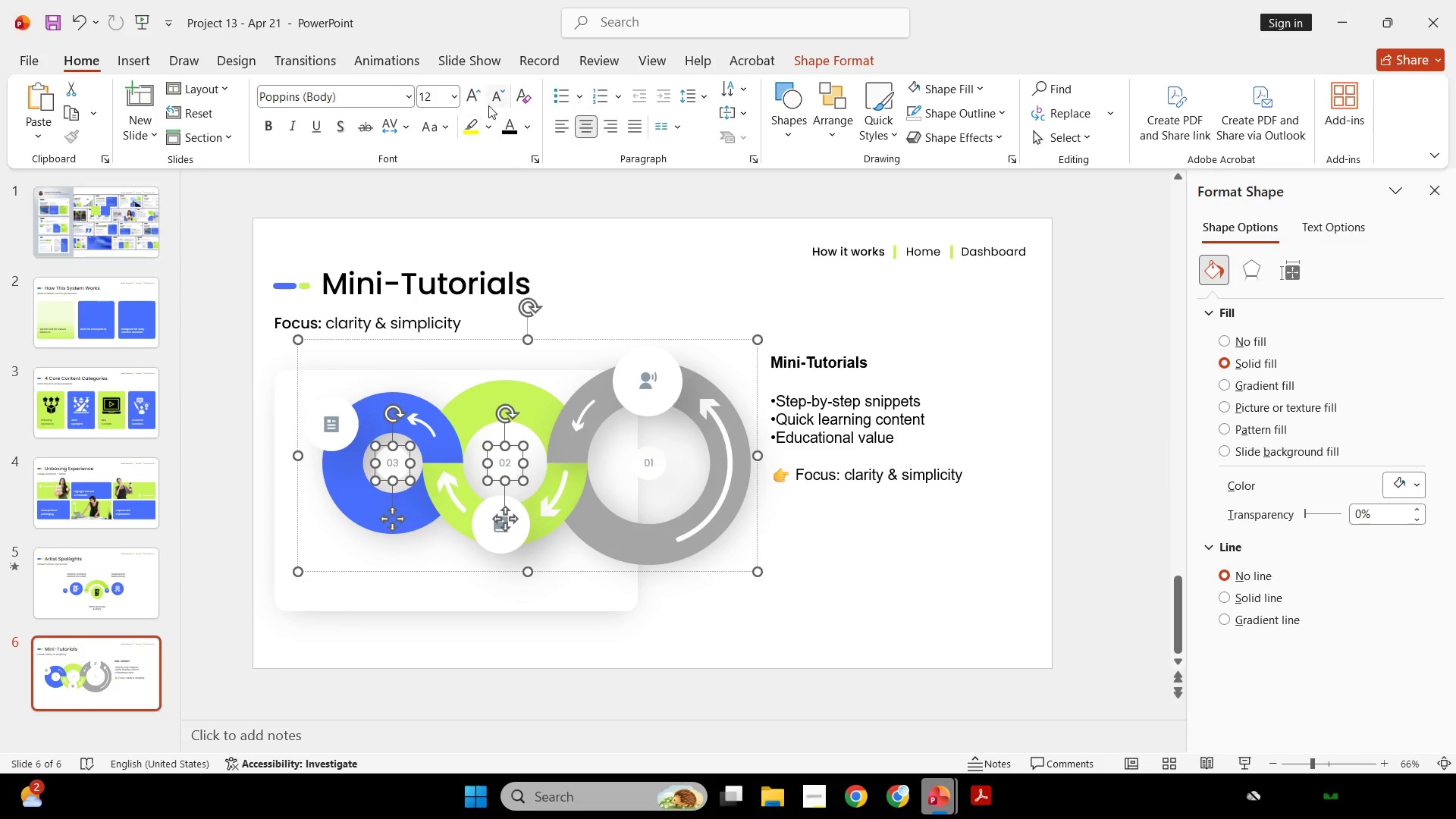 
left_click([494, 102])
 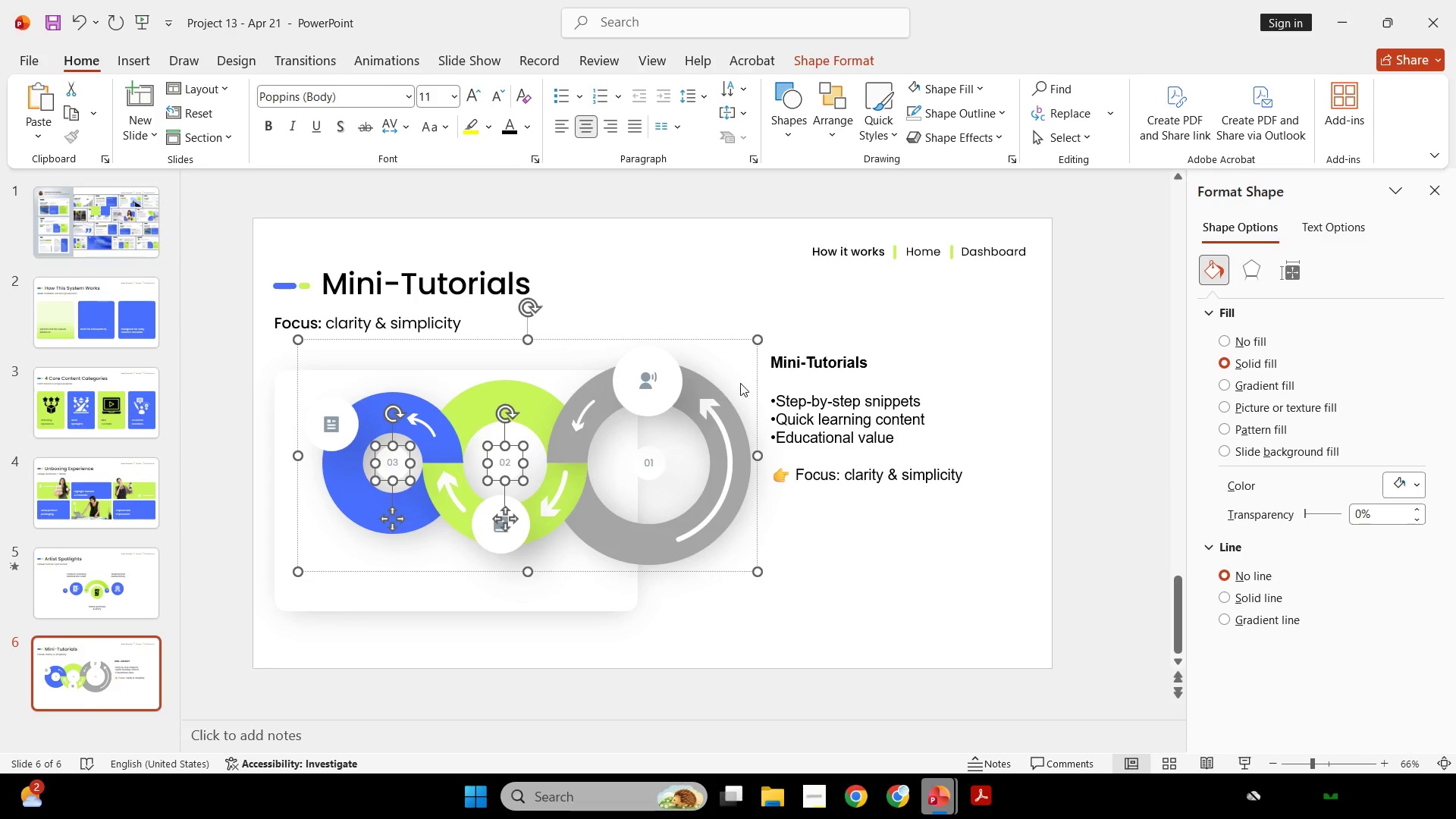 
hold_key(key=ShiftLeft, duration=4.16)
left_click_drag(start_coordinate=[759, 343], to_coordinate=[729, 375])
 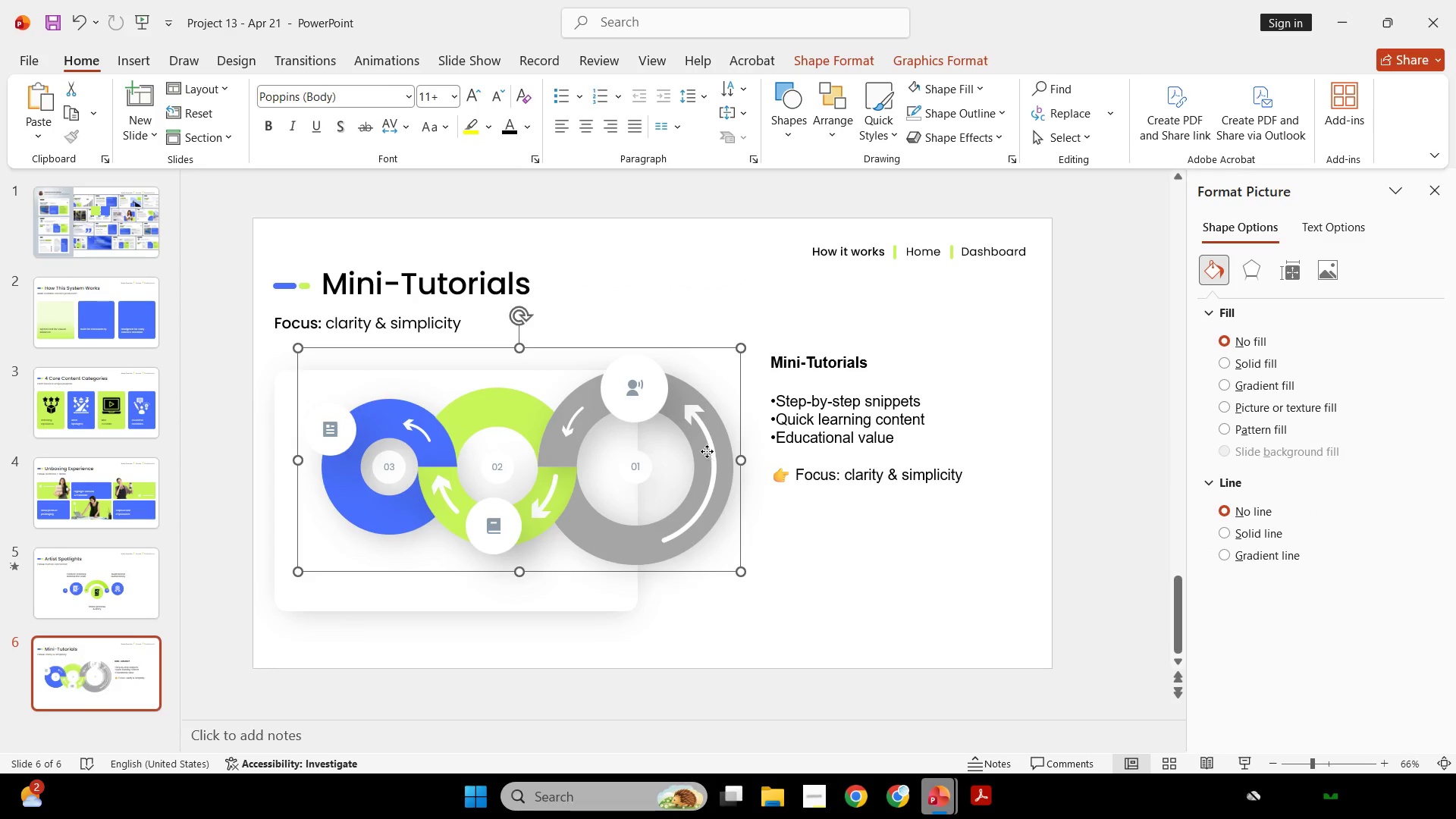 
left_click_drag(start_coordinate=[707, 451], to_coordinate=[679, 471])
 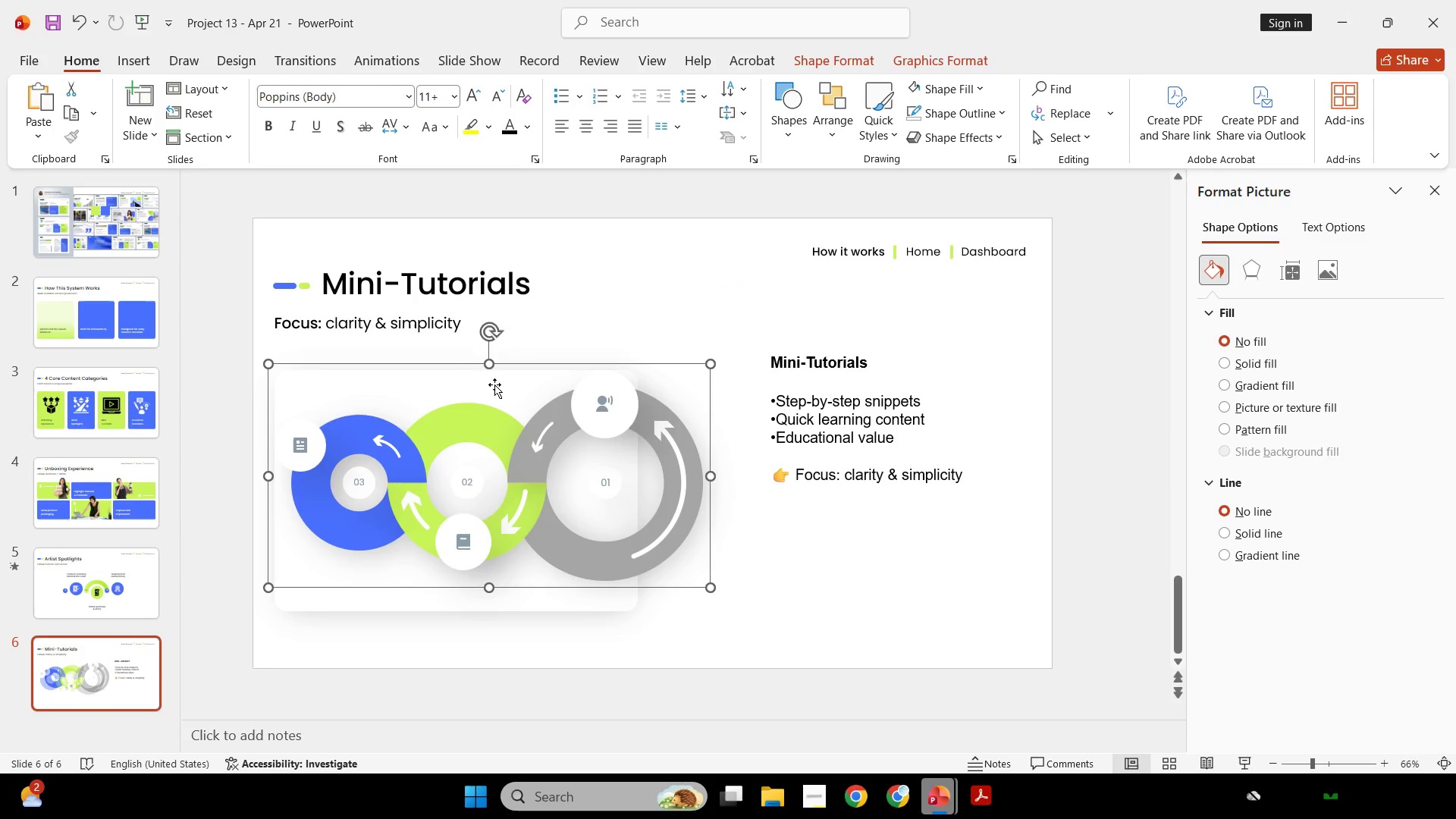 
left_click([494, 384])
 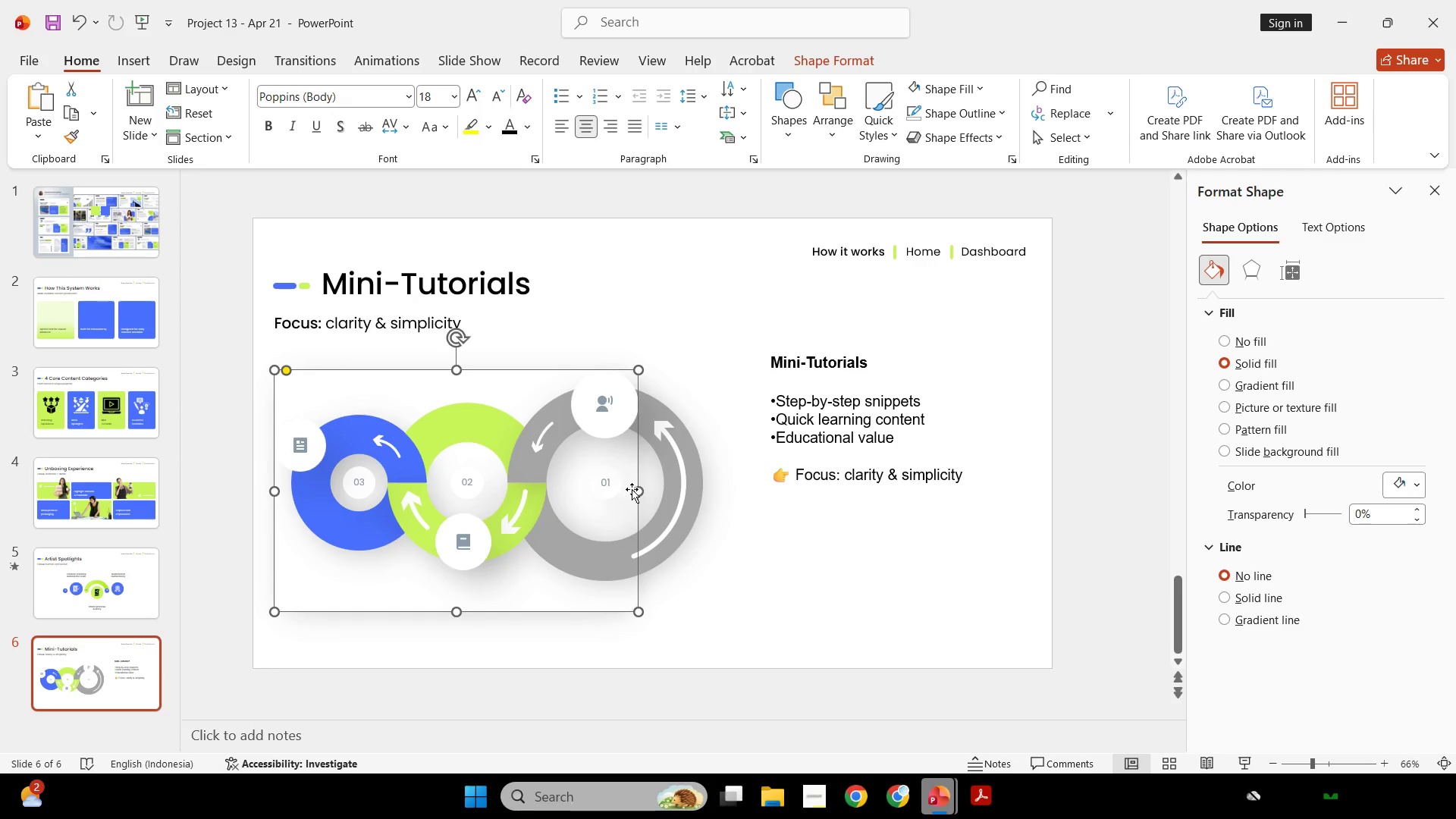 
left_click_drag(start_coordinate=[635, 490], to_coordinate=[736, 503])
 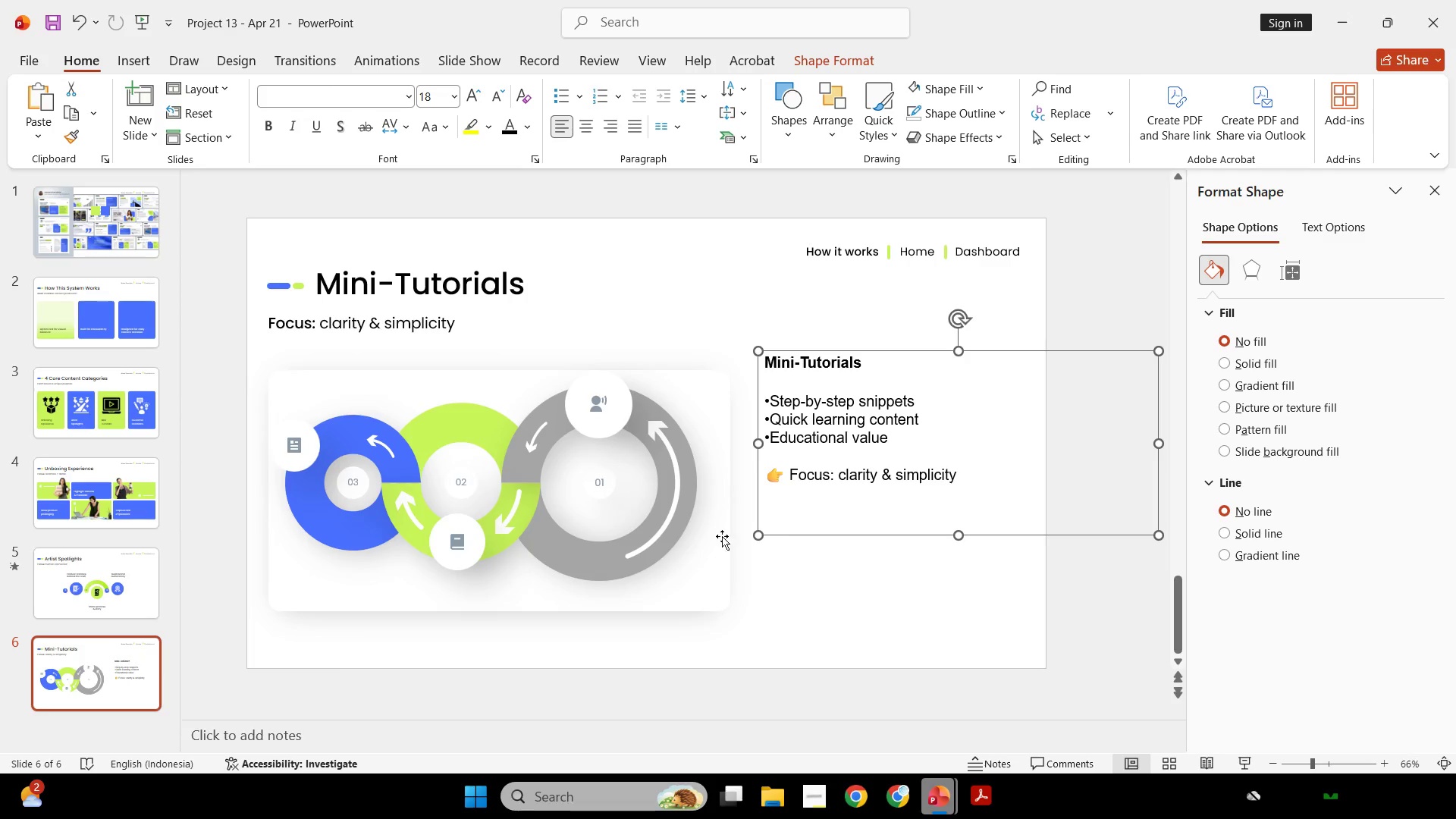 
double_click([641, 502])
 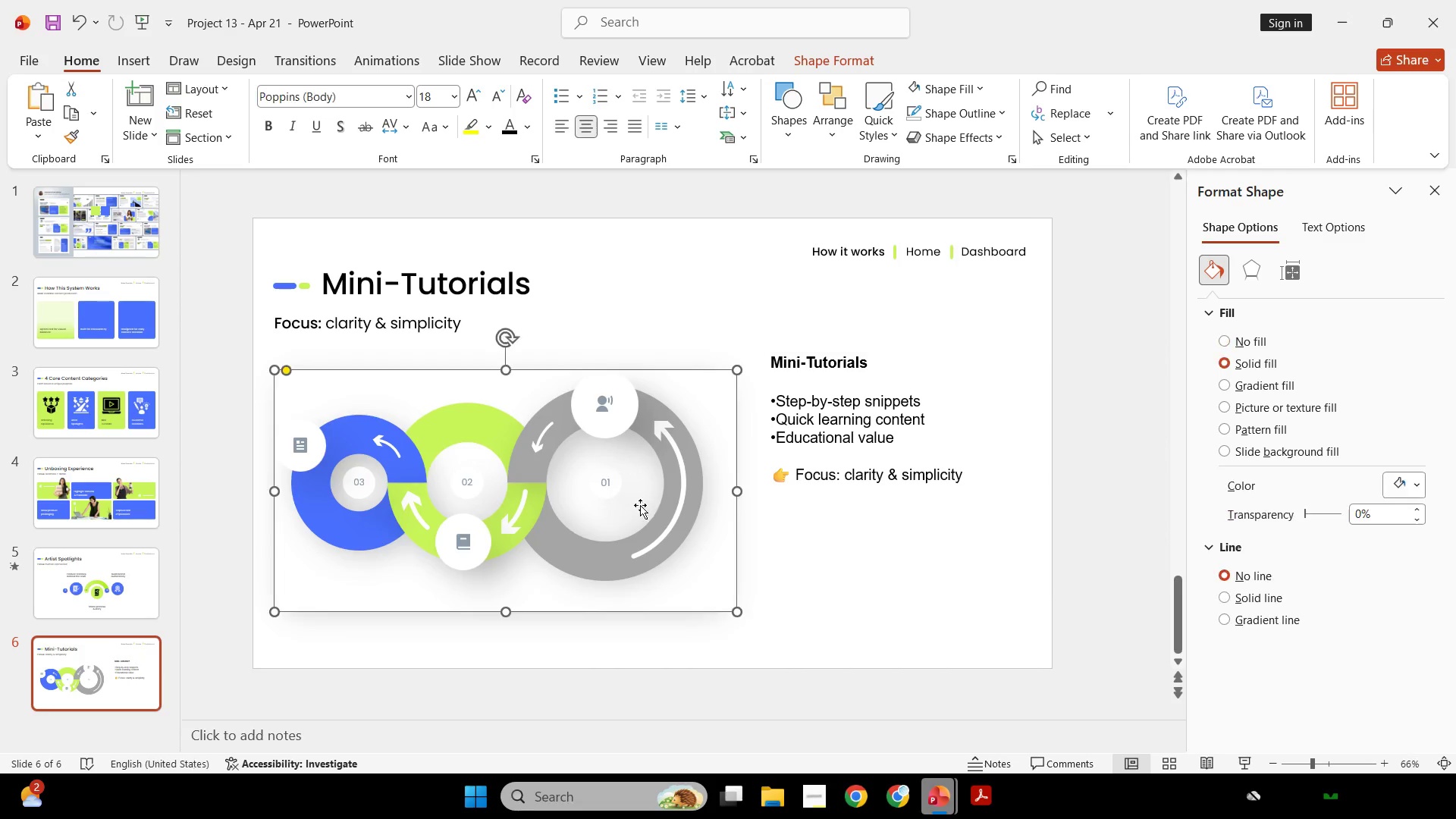 
hold_key(key=ShiftLeft, duration=1.5)
triple_click([617, 605])
 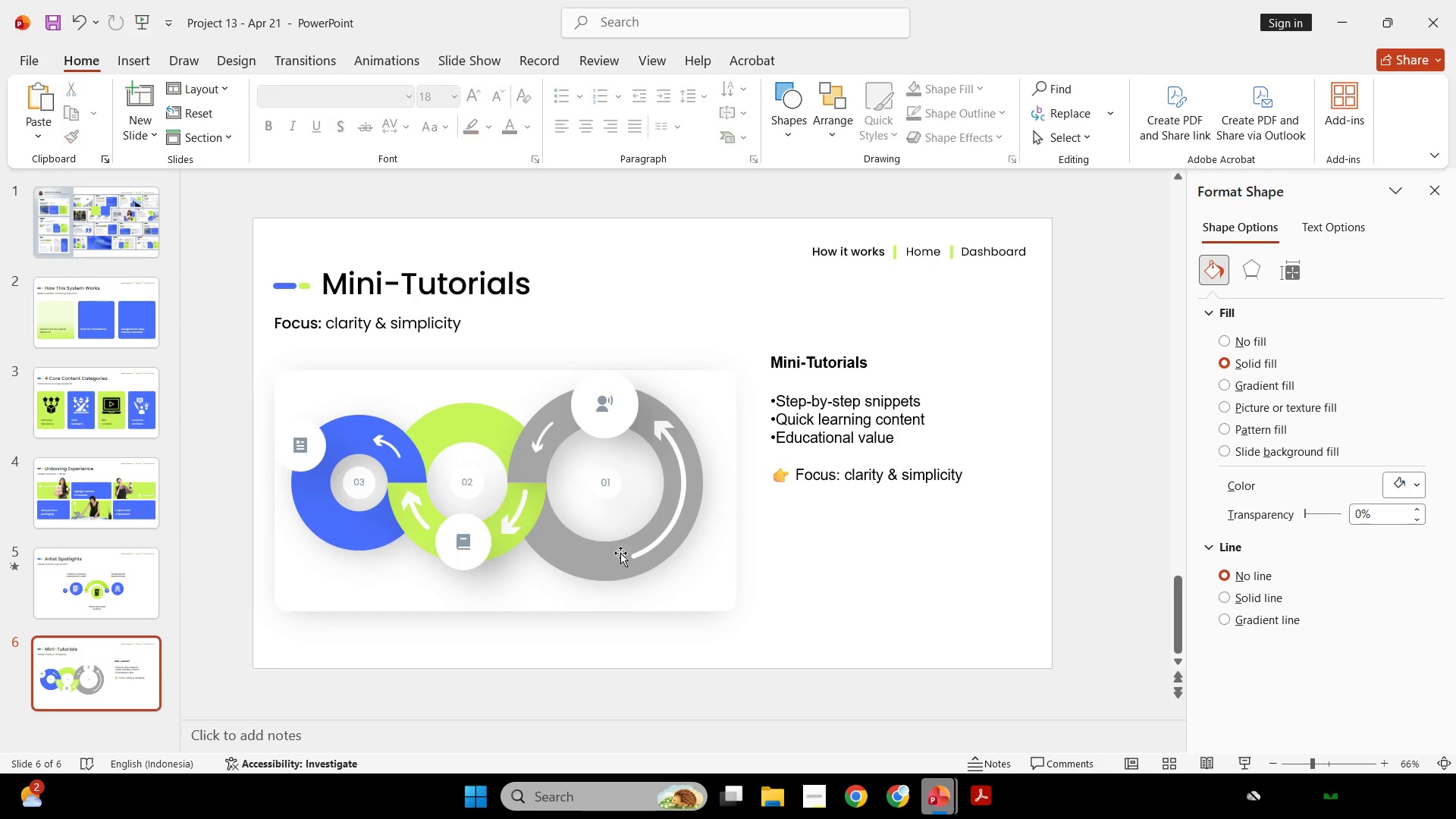 
triple_click([620, 550])
 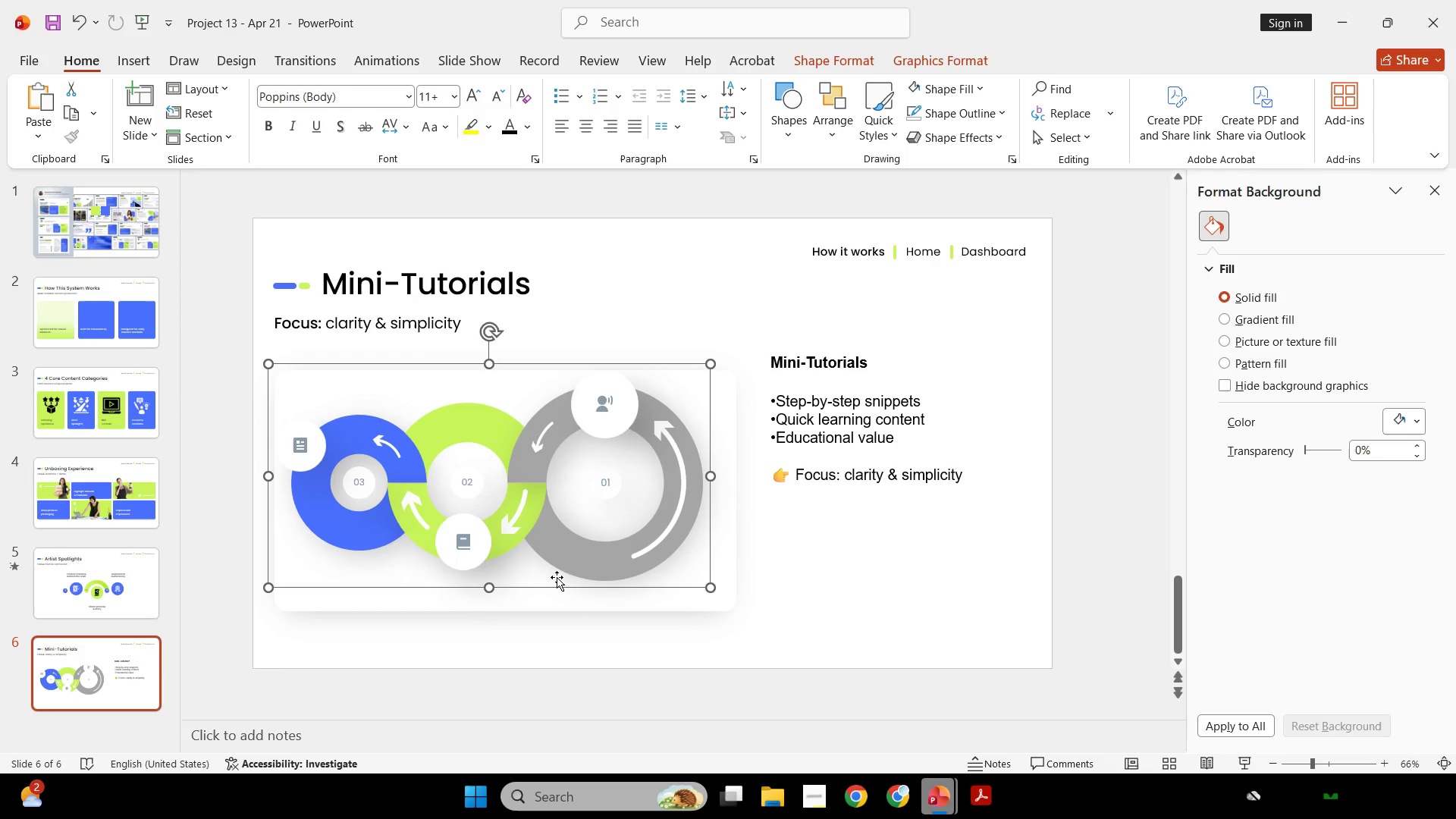 
left_click([548, 591])
 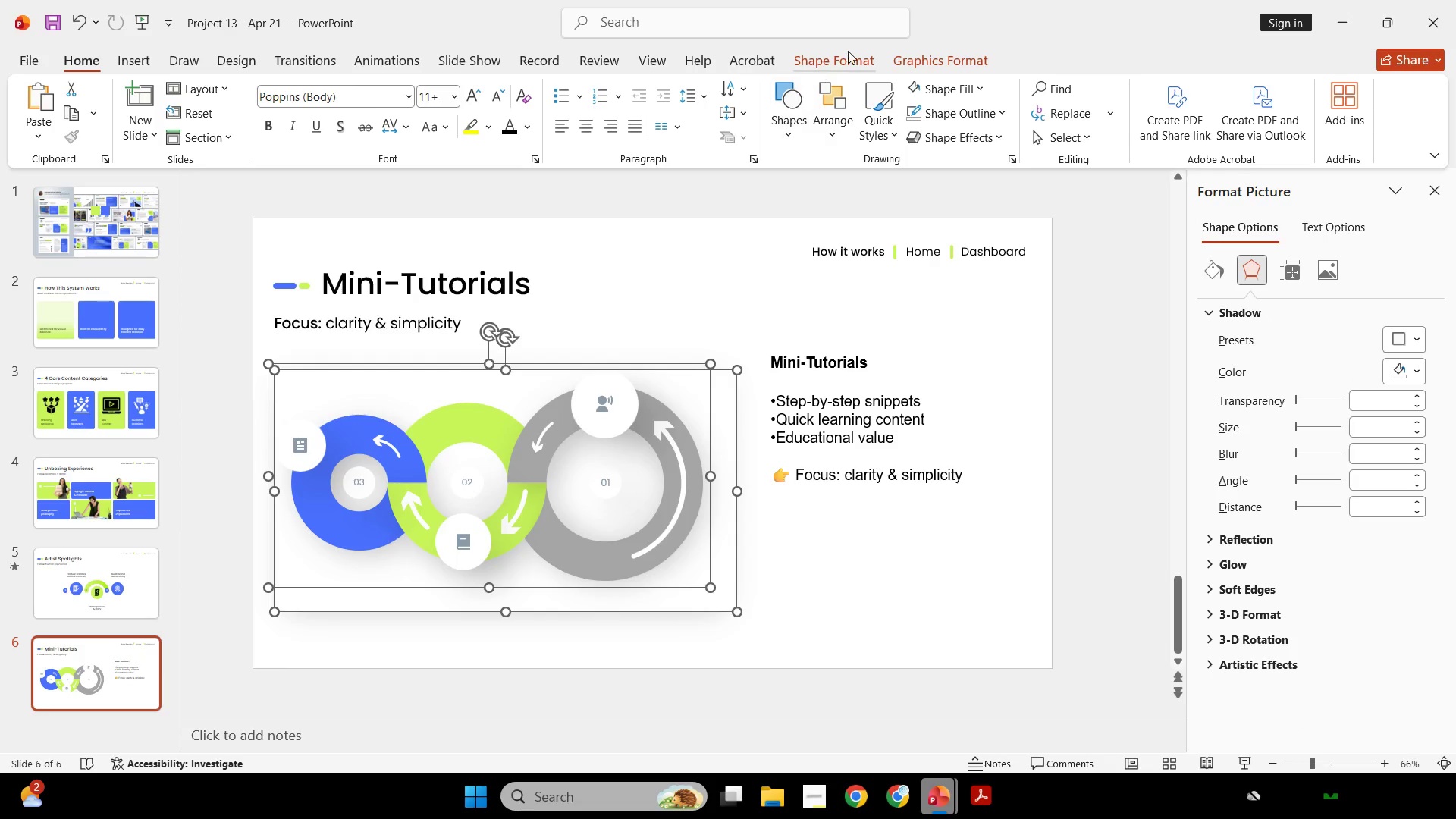 
left_click([849, 50])
 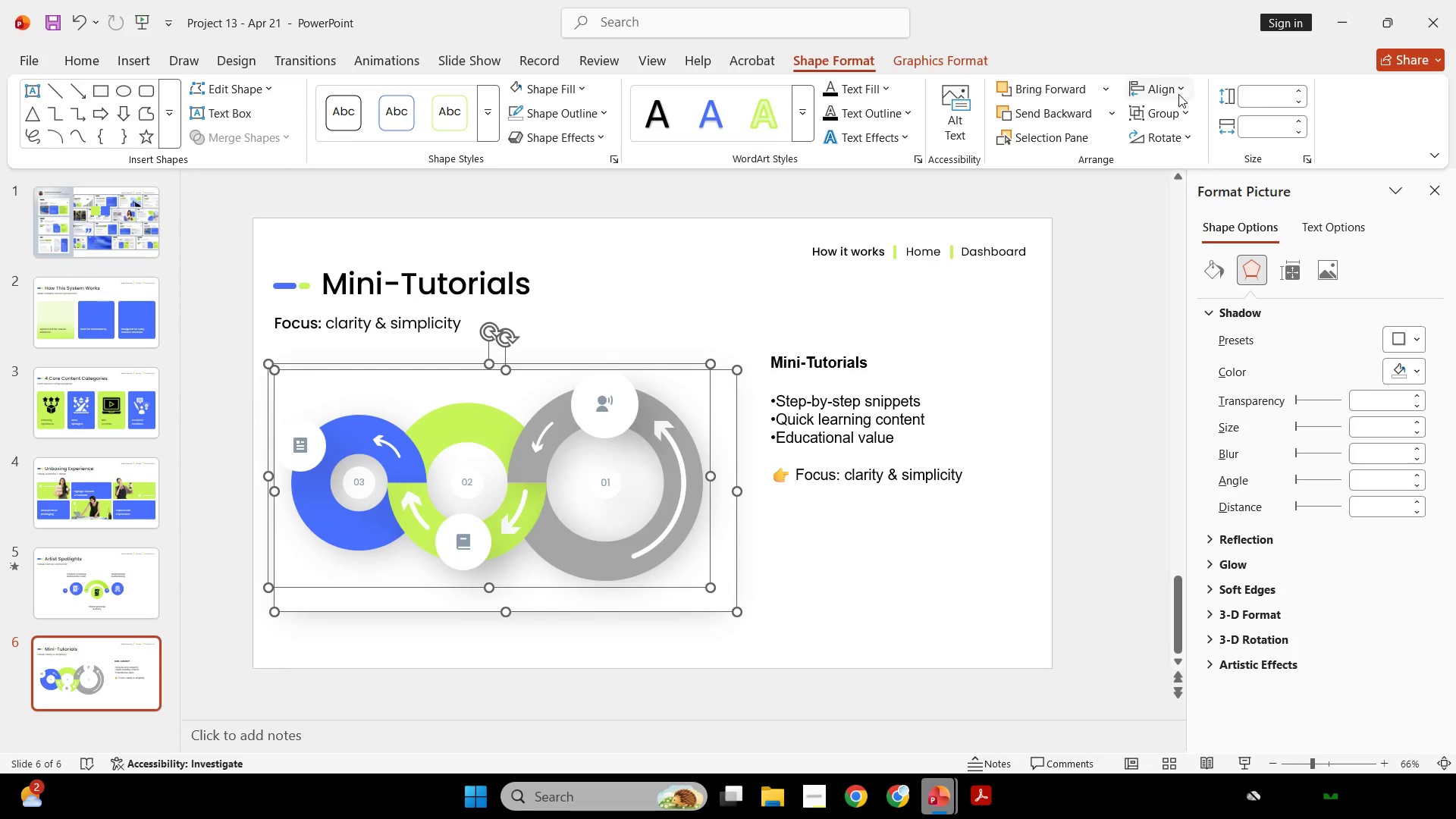 
left_click([1163, 93])
 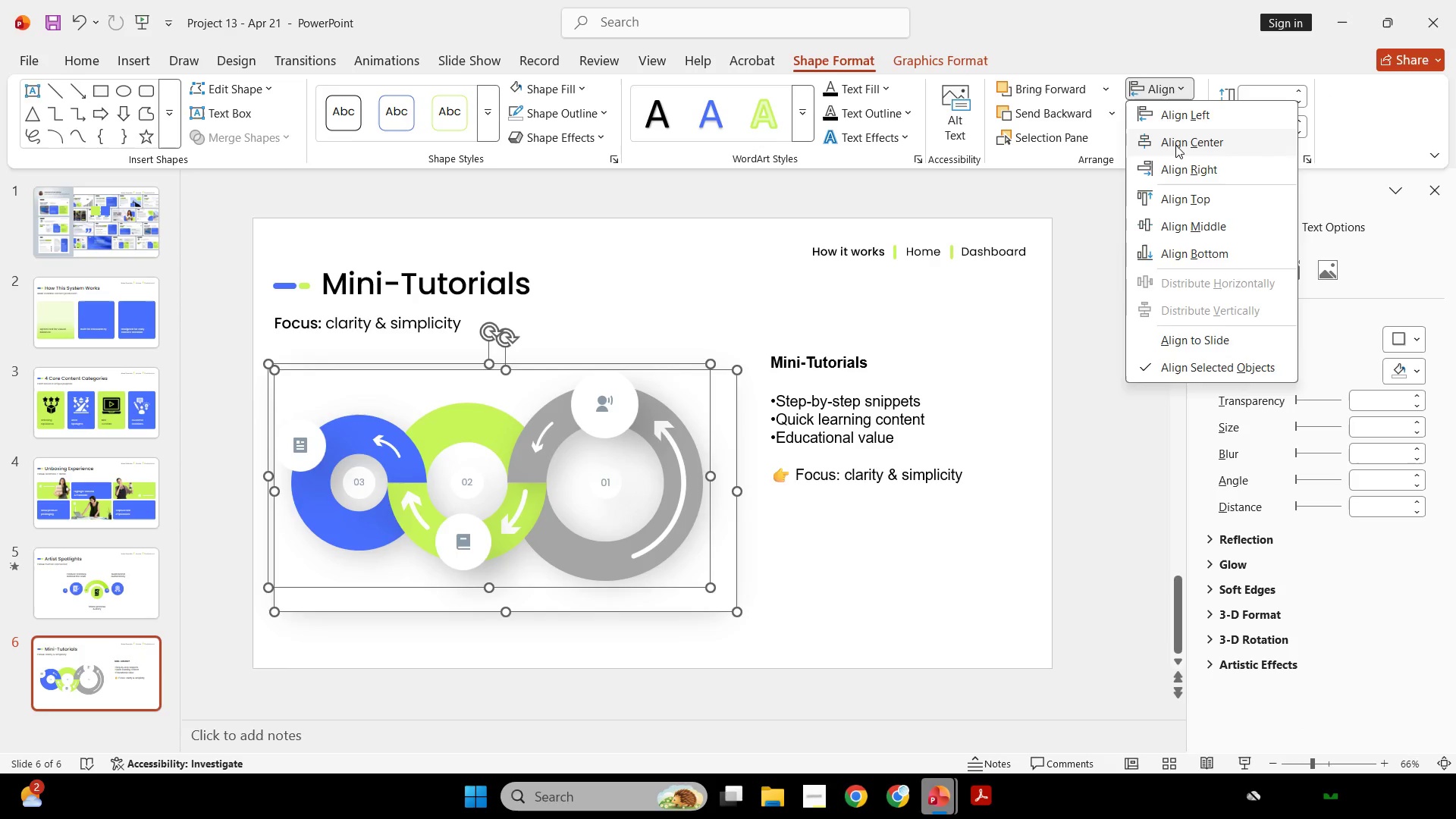 
left_click([1175, 145])
 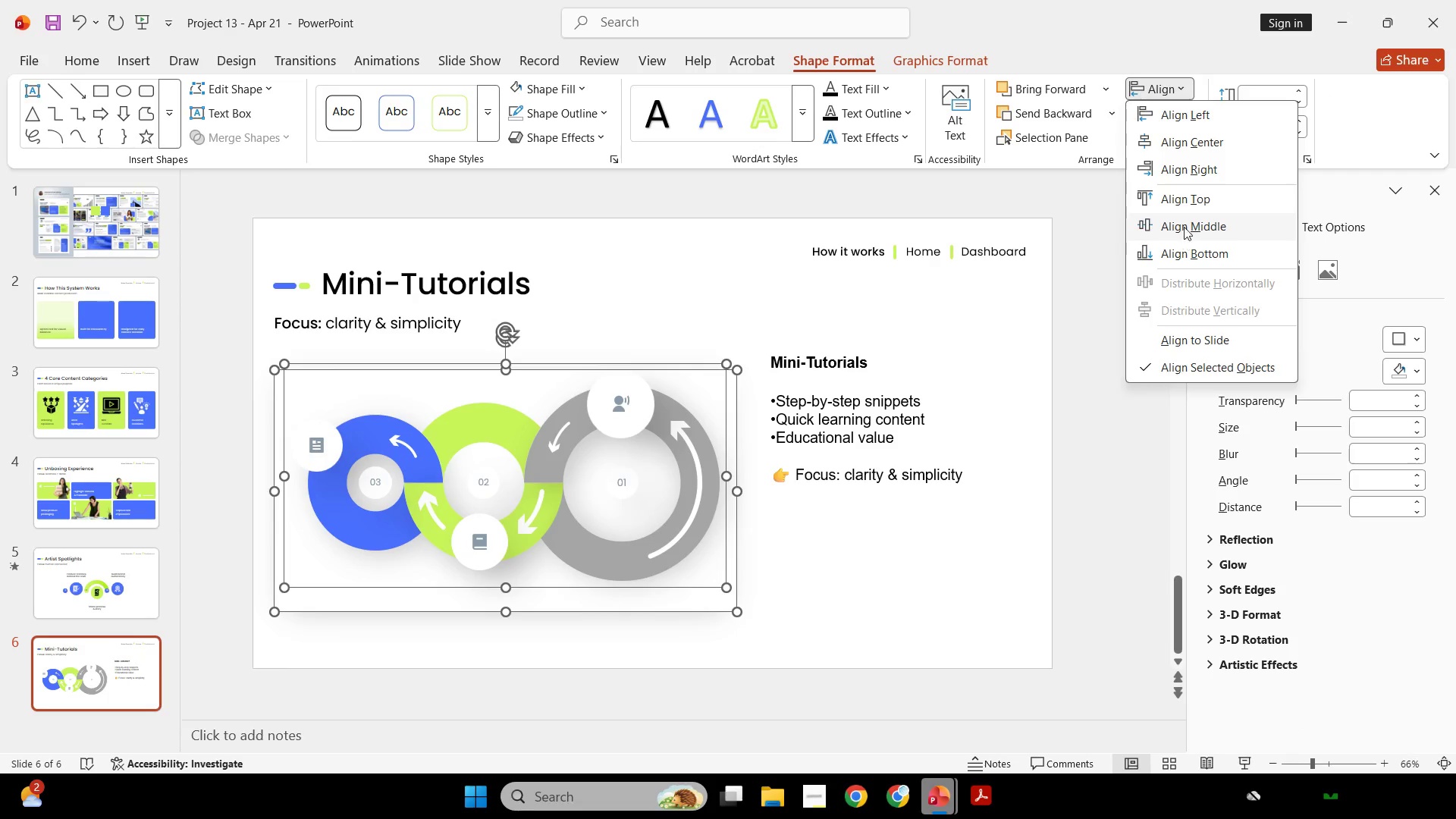 
double_click([751, 330])
 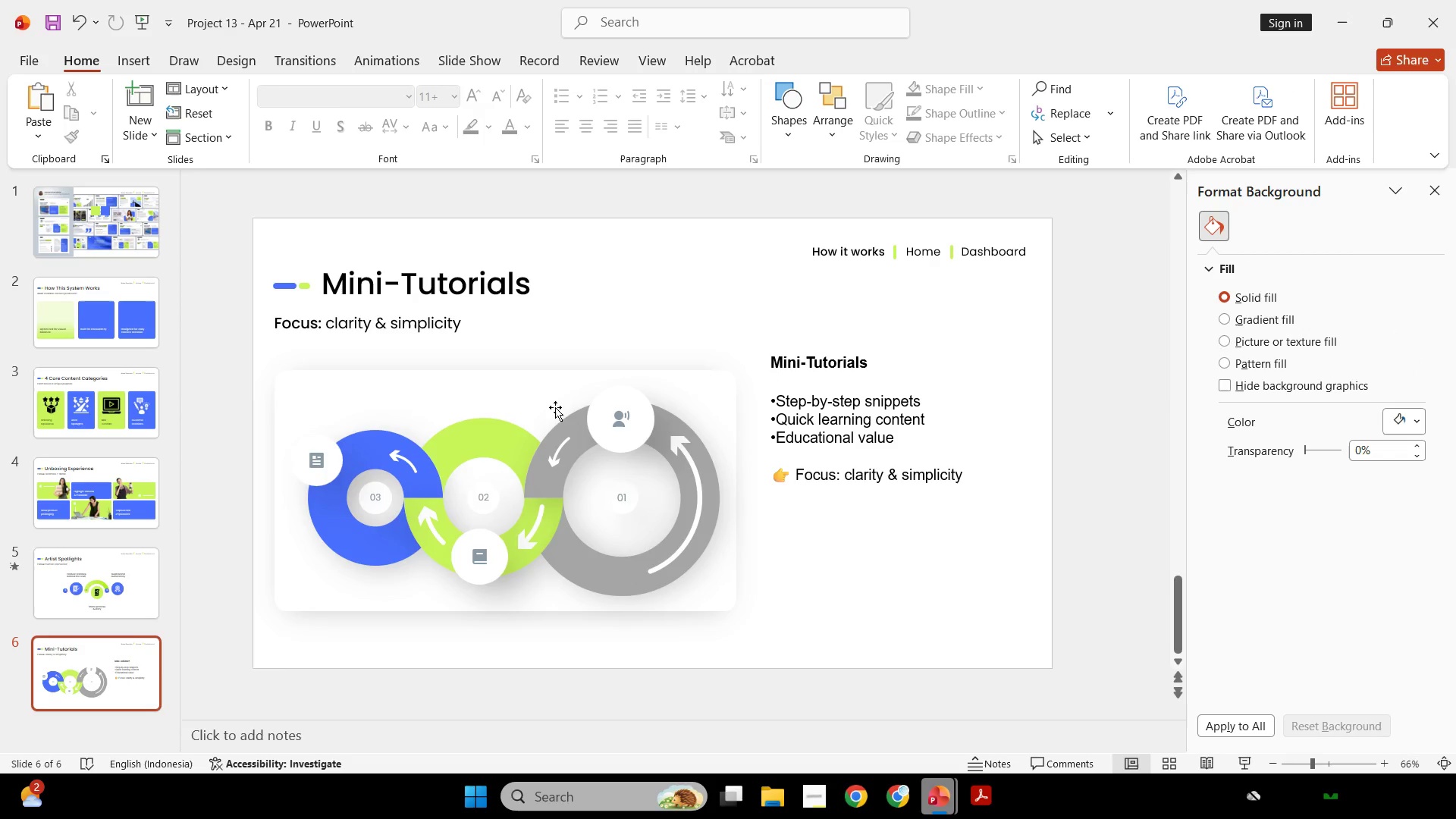 
key(Control+ControlLeft)
 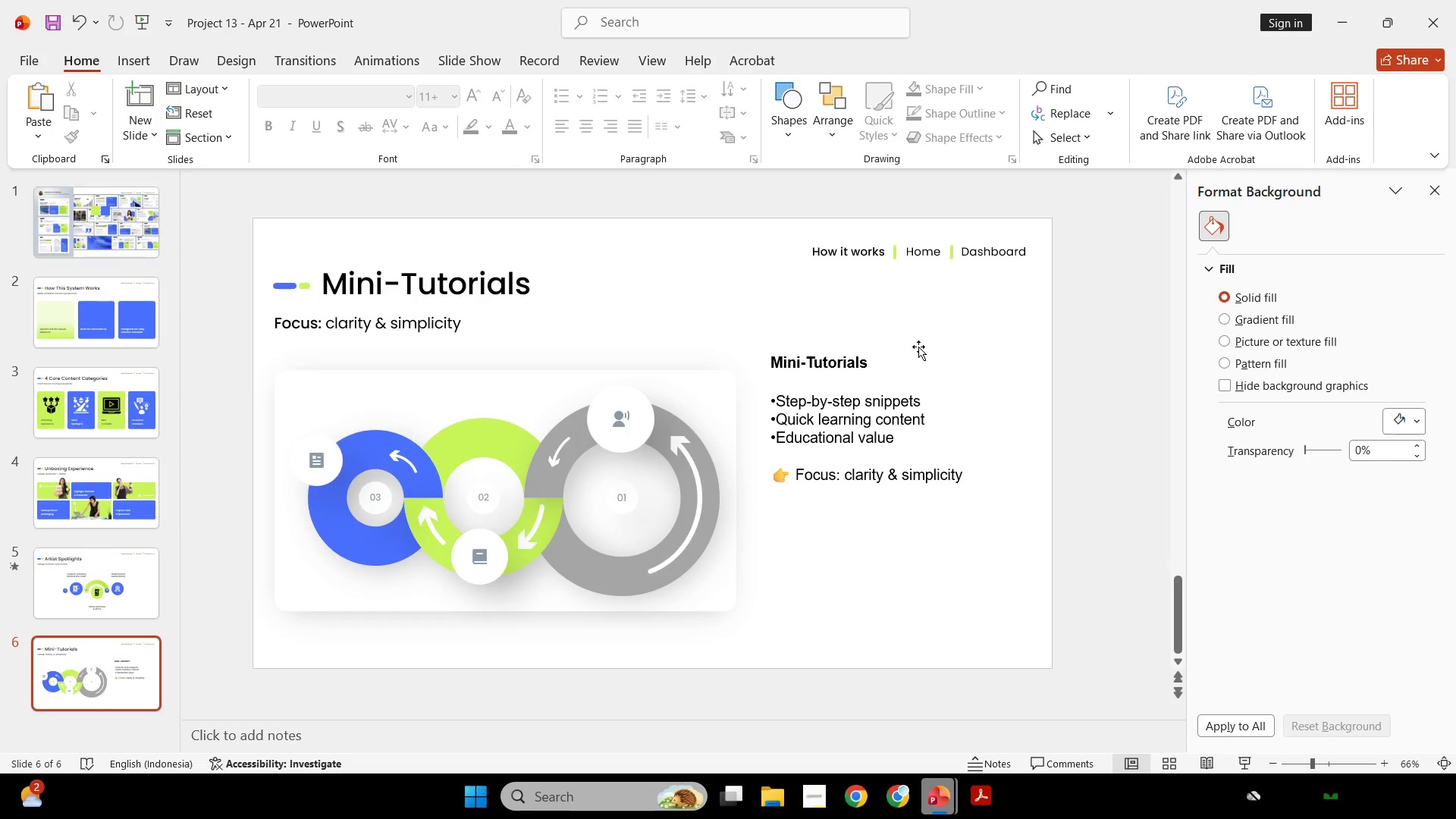 
scroll: coordinate [918, 347], scroll_direction: none, amount: 0.0
 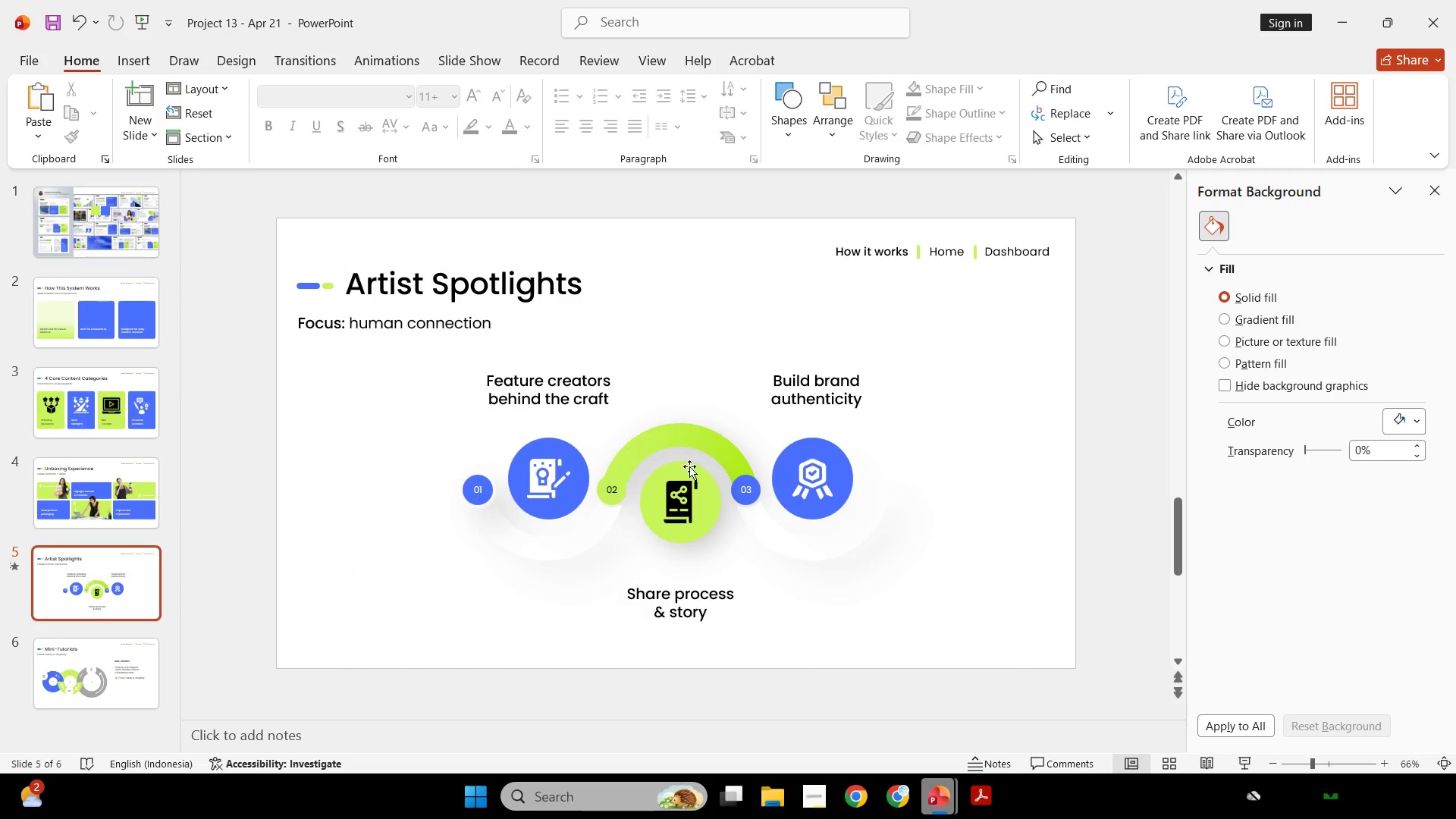 
scroll: coordinate [690, 465], scroll_direction: up, amount: 1.0
 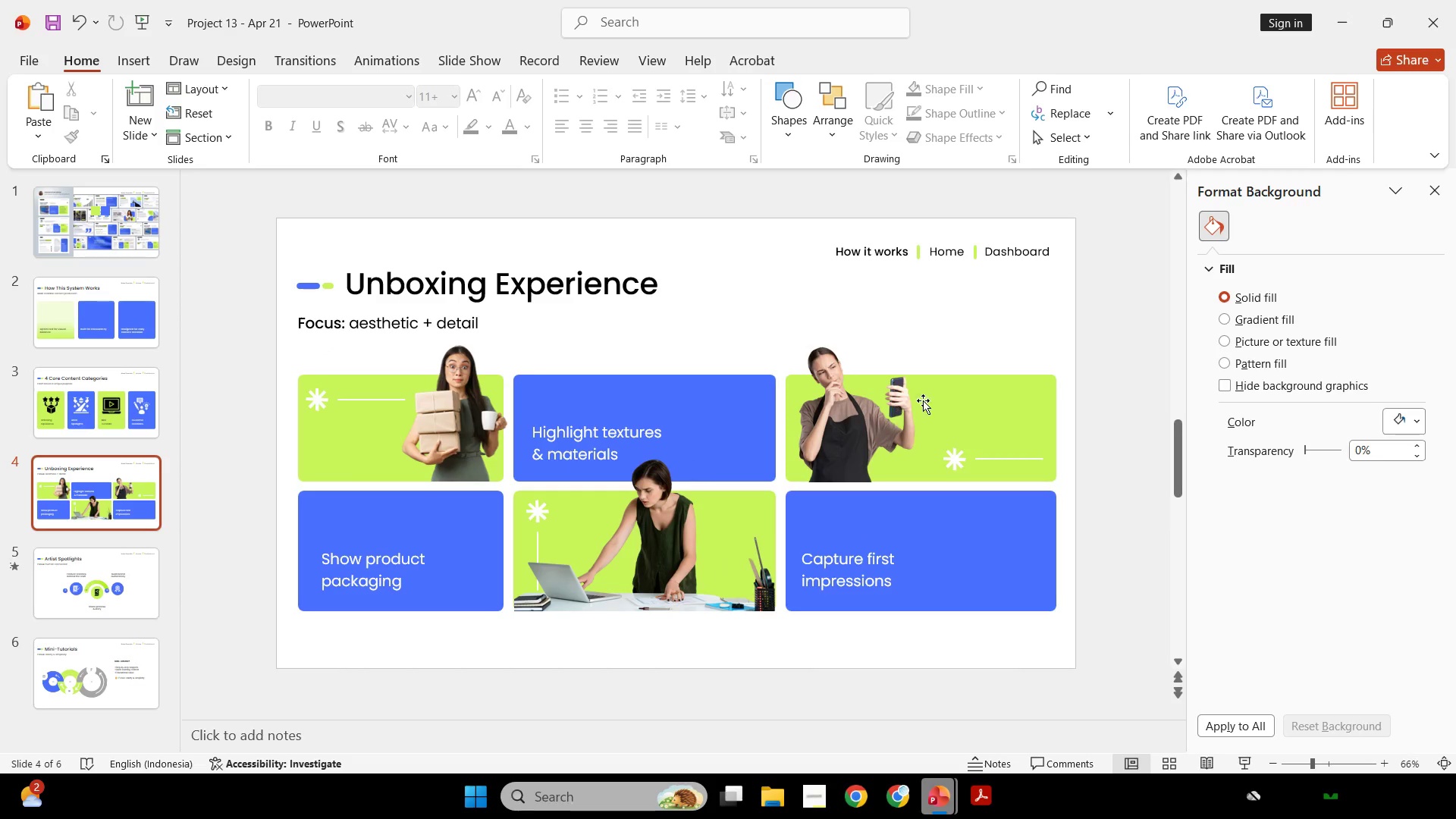 
left_click([949, 387])
 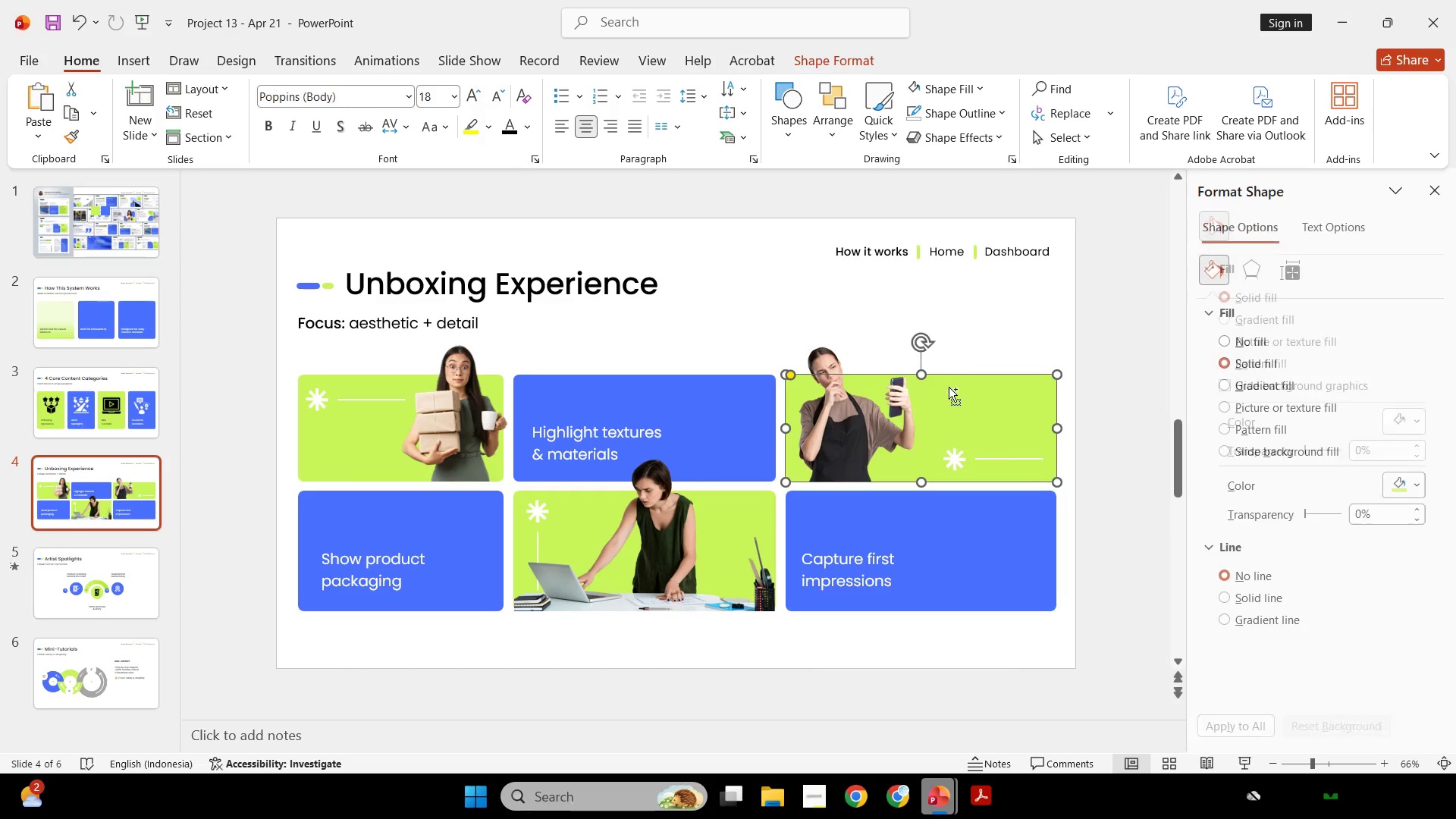 
key(Control+C)
 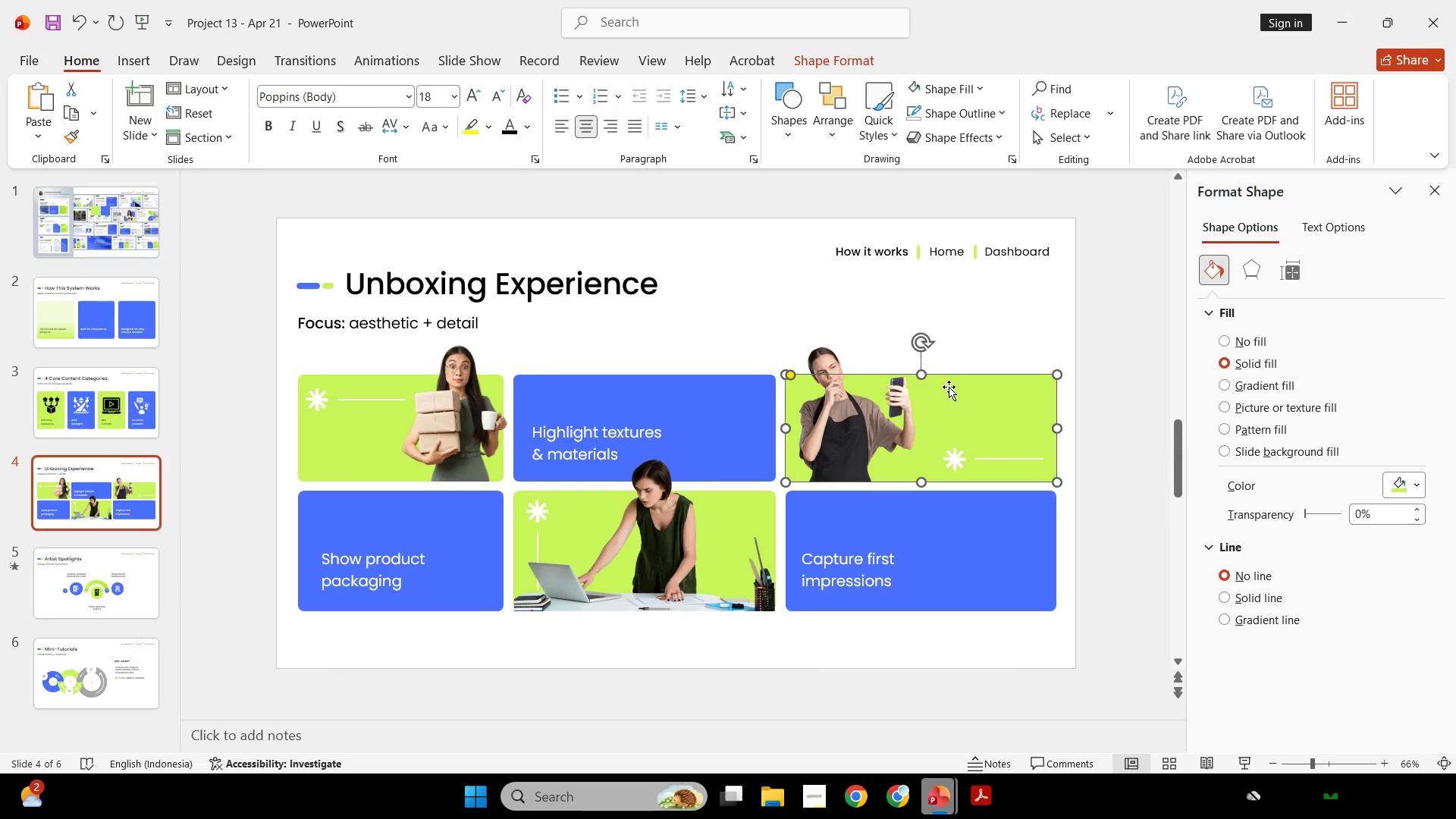 
key(Control+V)
 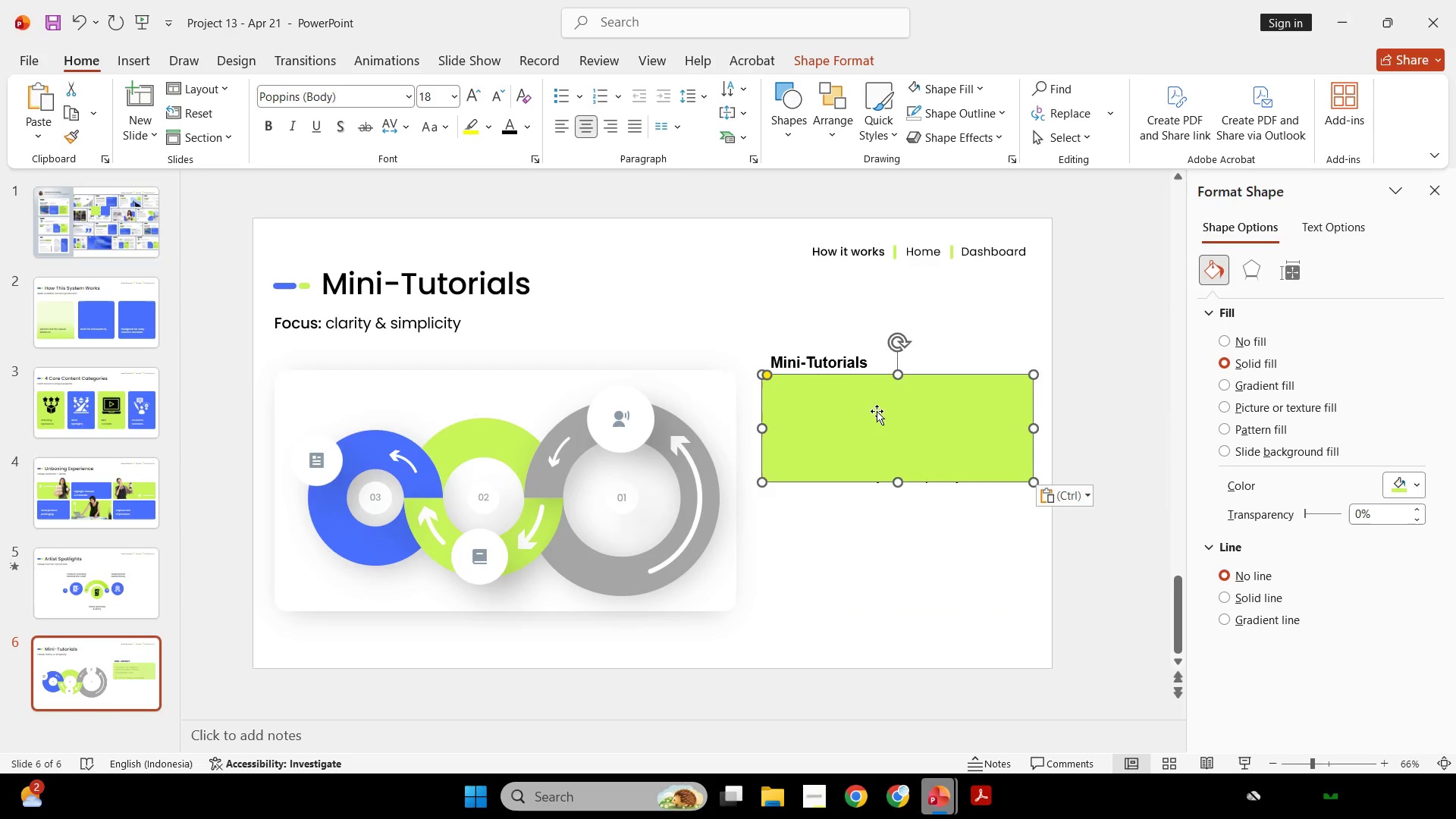 
scroll: coordinate [949, 387], scroll_direction: down, amount: 3.0
 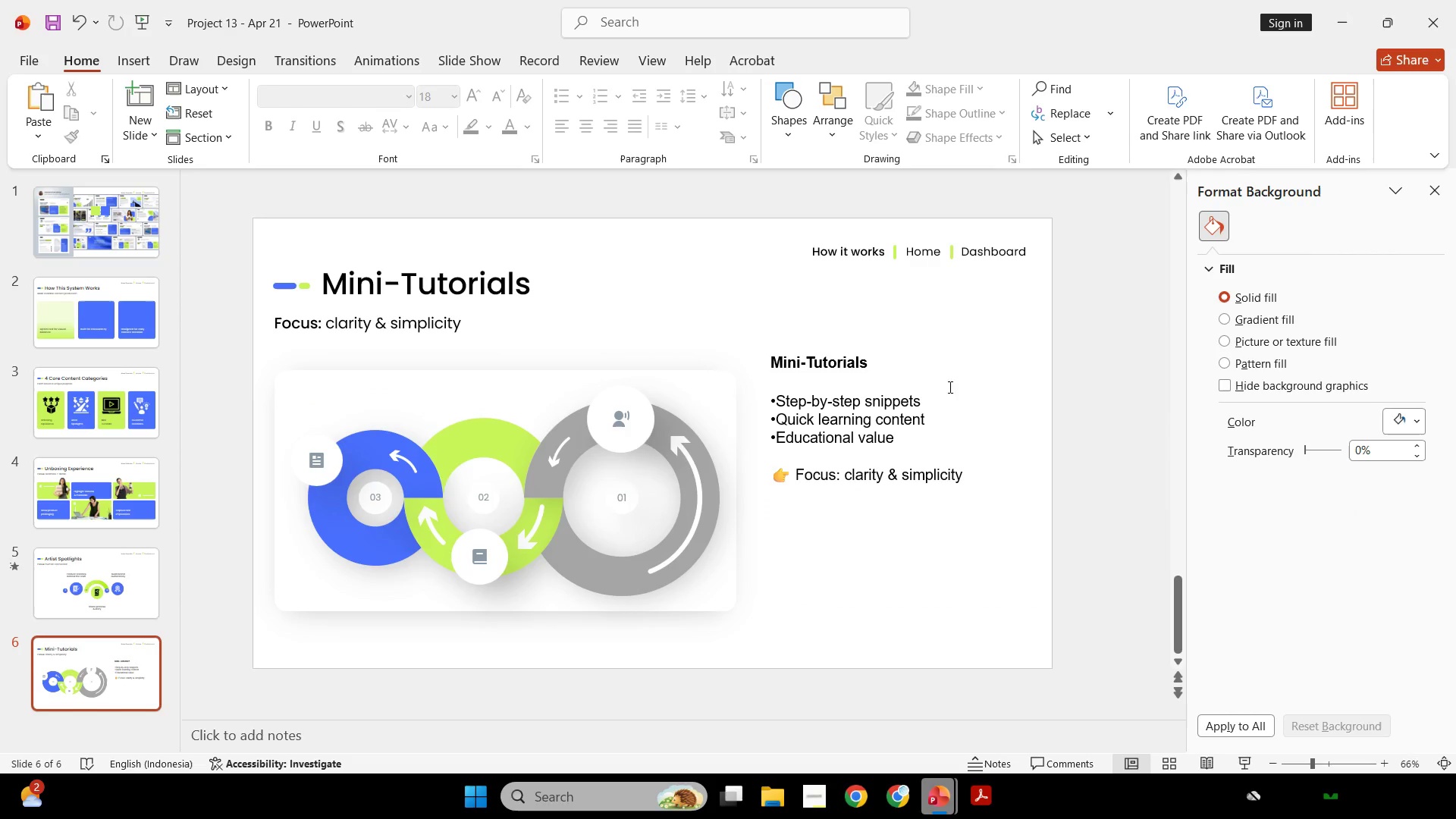 
left_click_drag(start_coordinate=[877, 411], to_coordinate=[507, 384])
 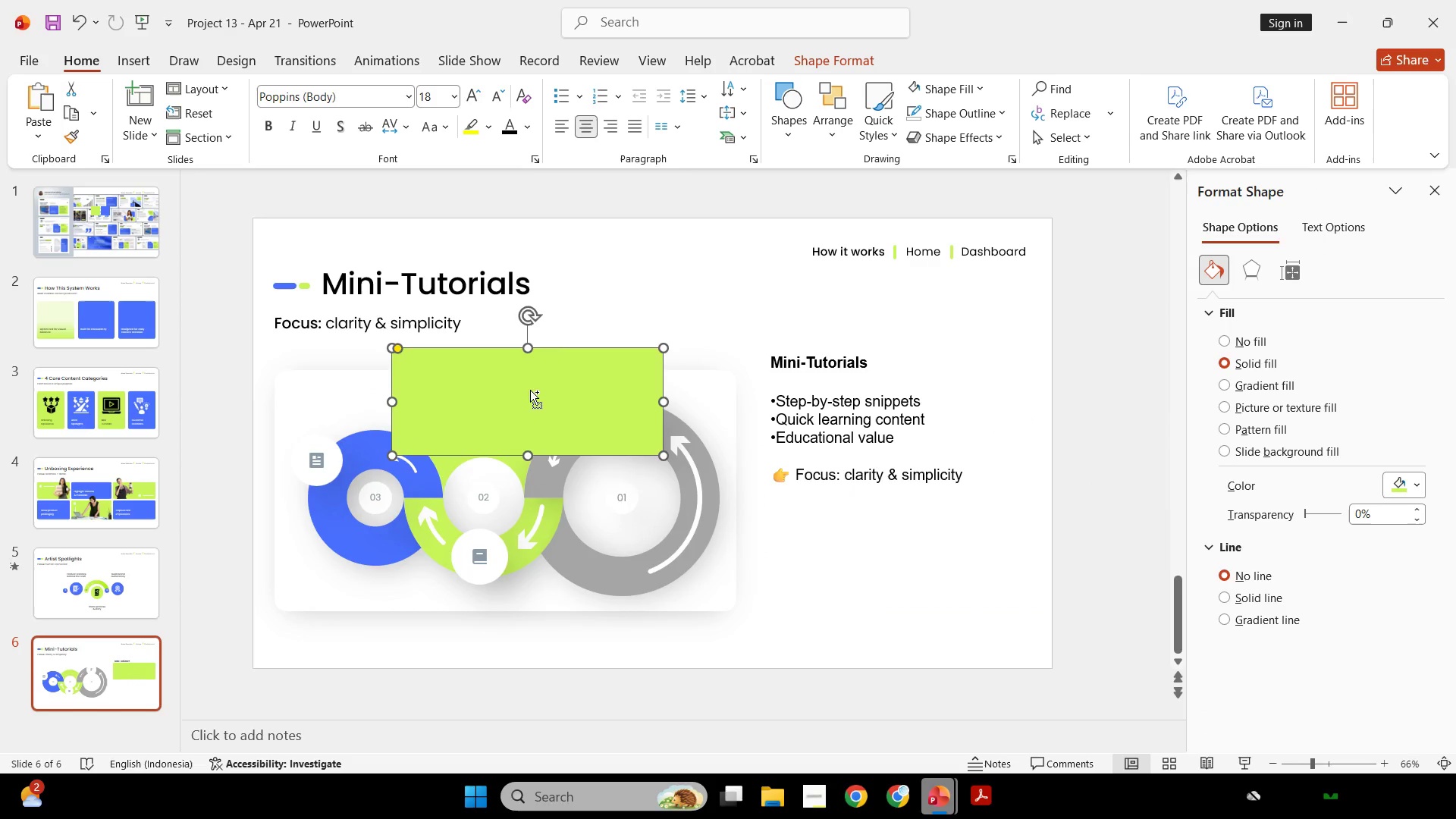 
key(Control+Z)
 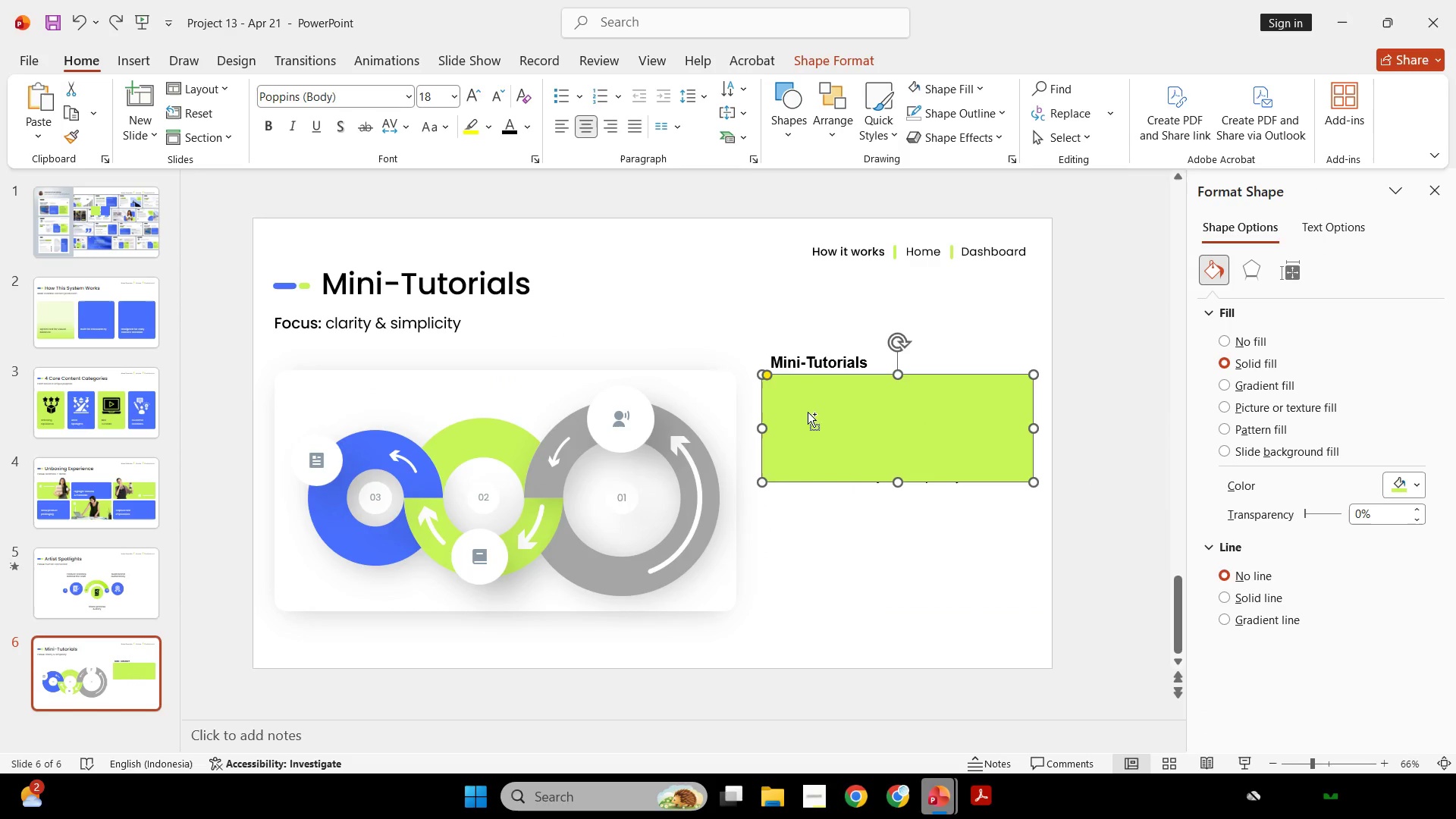 
key(Control+Z)
 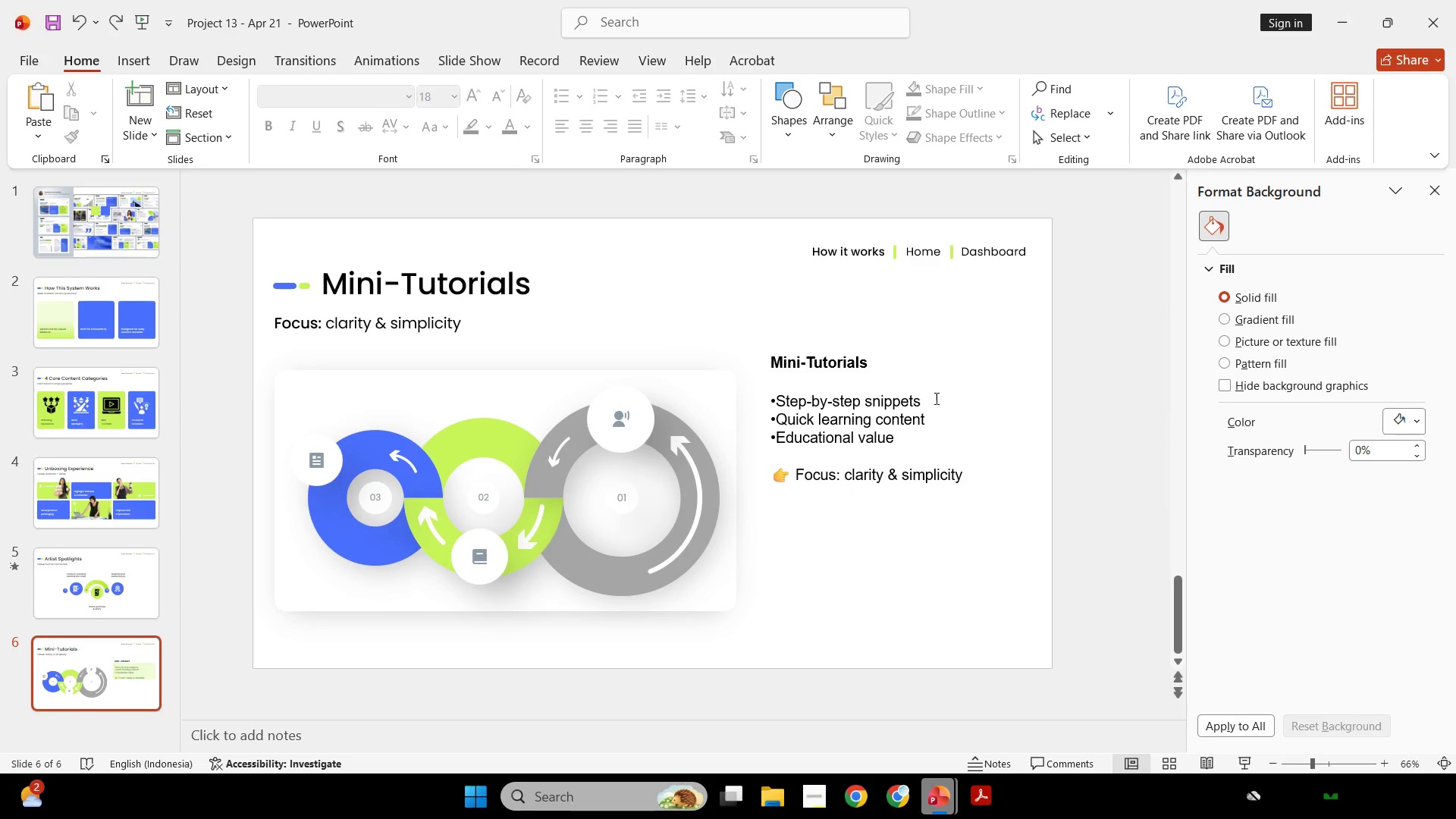 
left_click_drag(start_coordinate=[935, 398], to_coordinate=[738, 403])
 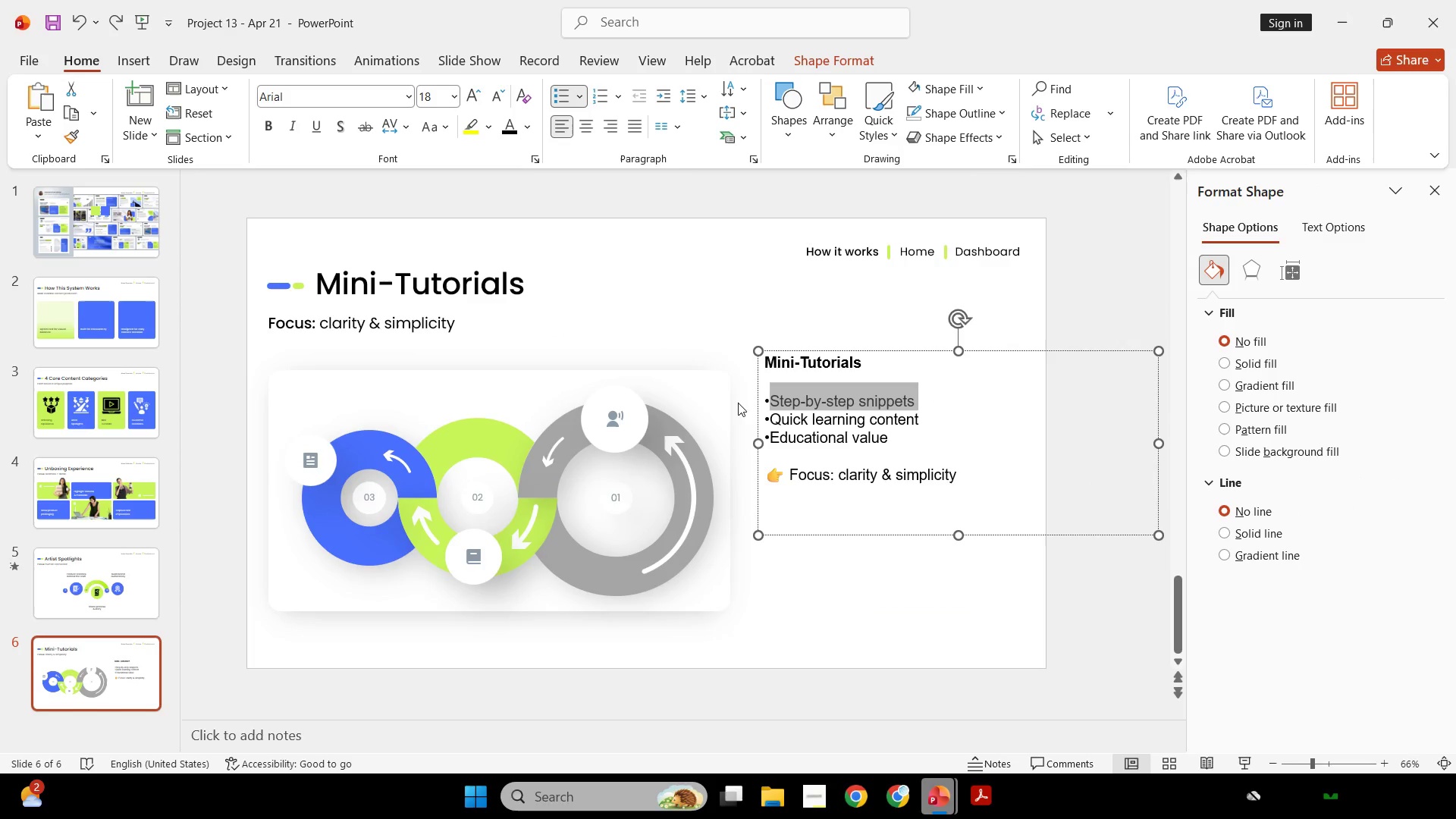 
key(Control+C)
 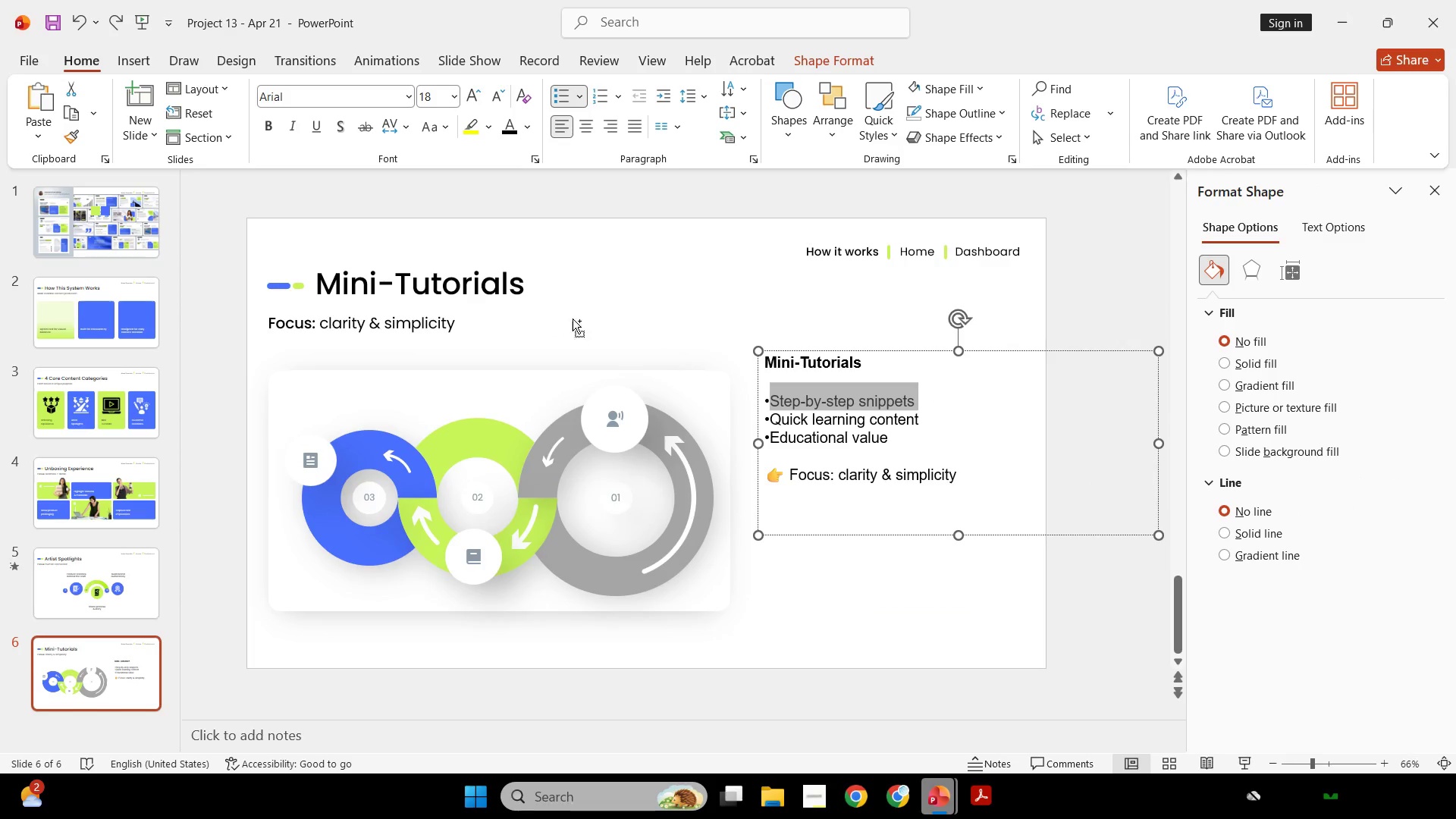 
key(Control+C)
 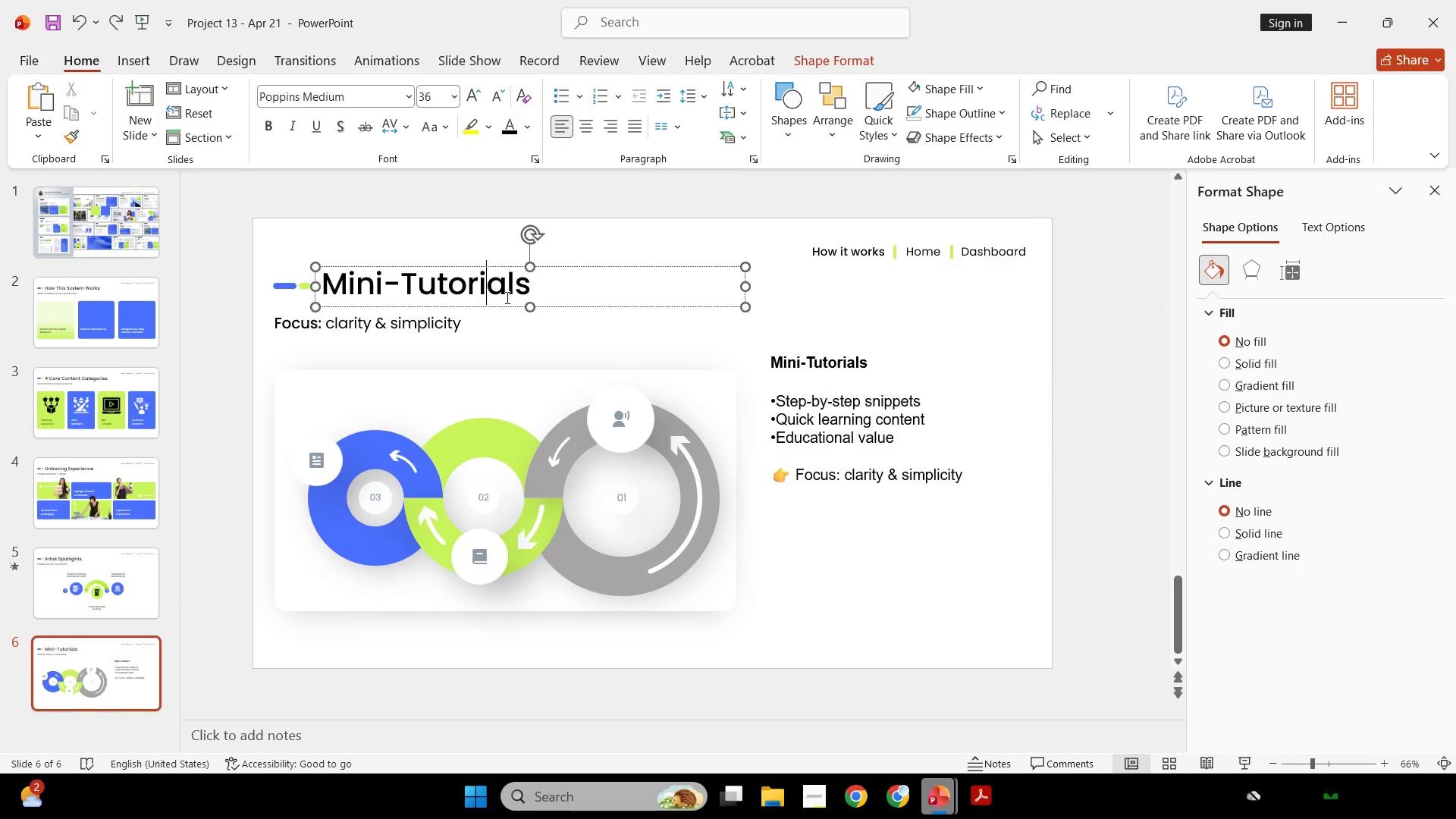 
hold_key(key=ControlLeft, duration=0.67)
hold_key(key=ShiftLeft, duration=0.62)
left_click_drag(start_coordinate=[544, 309], to_coordinate=[544, 365])
 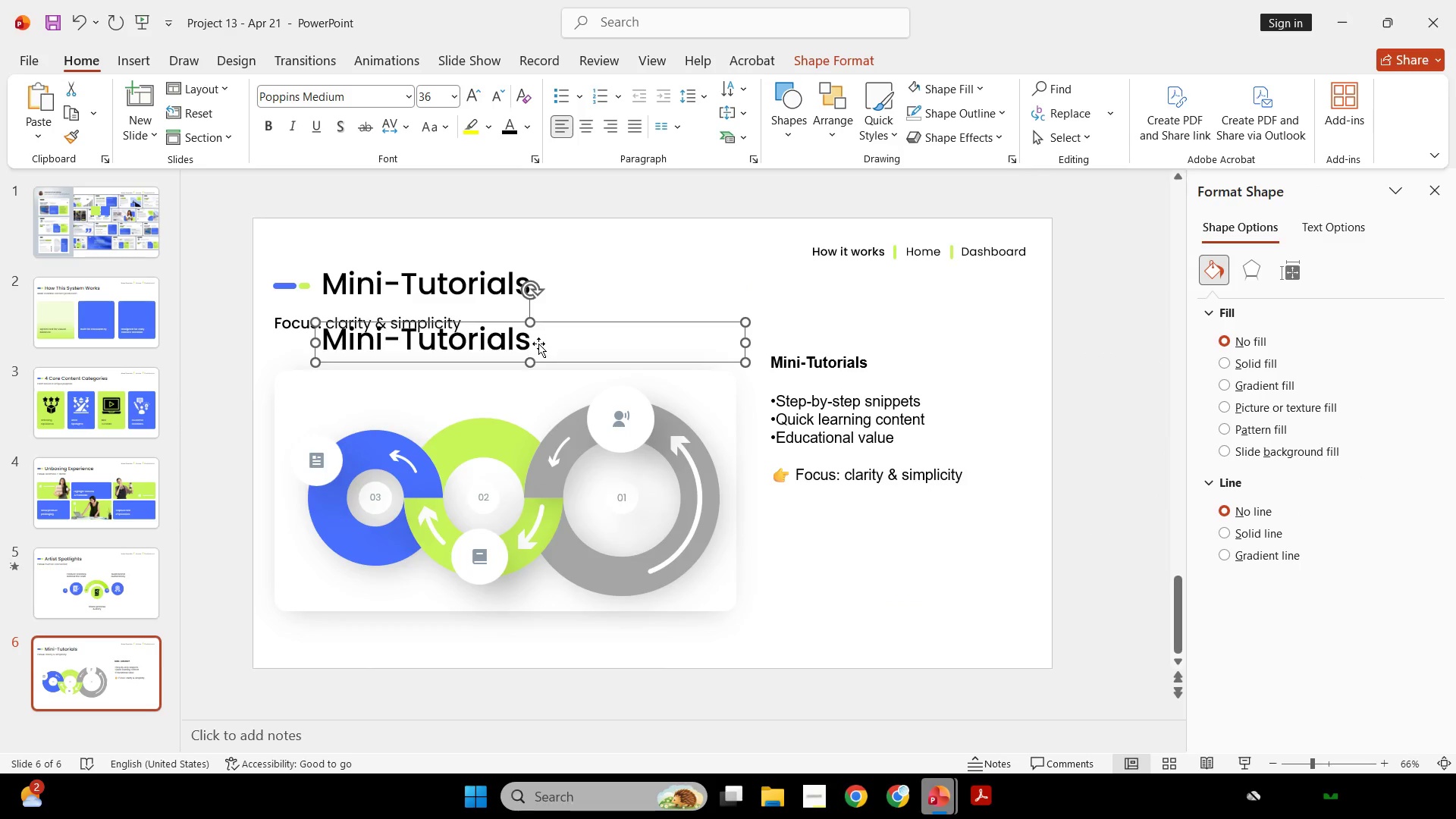 
left_click([538, 344])
 